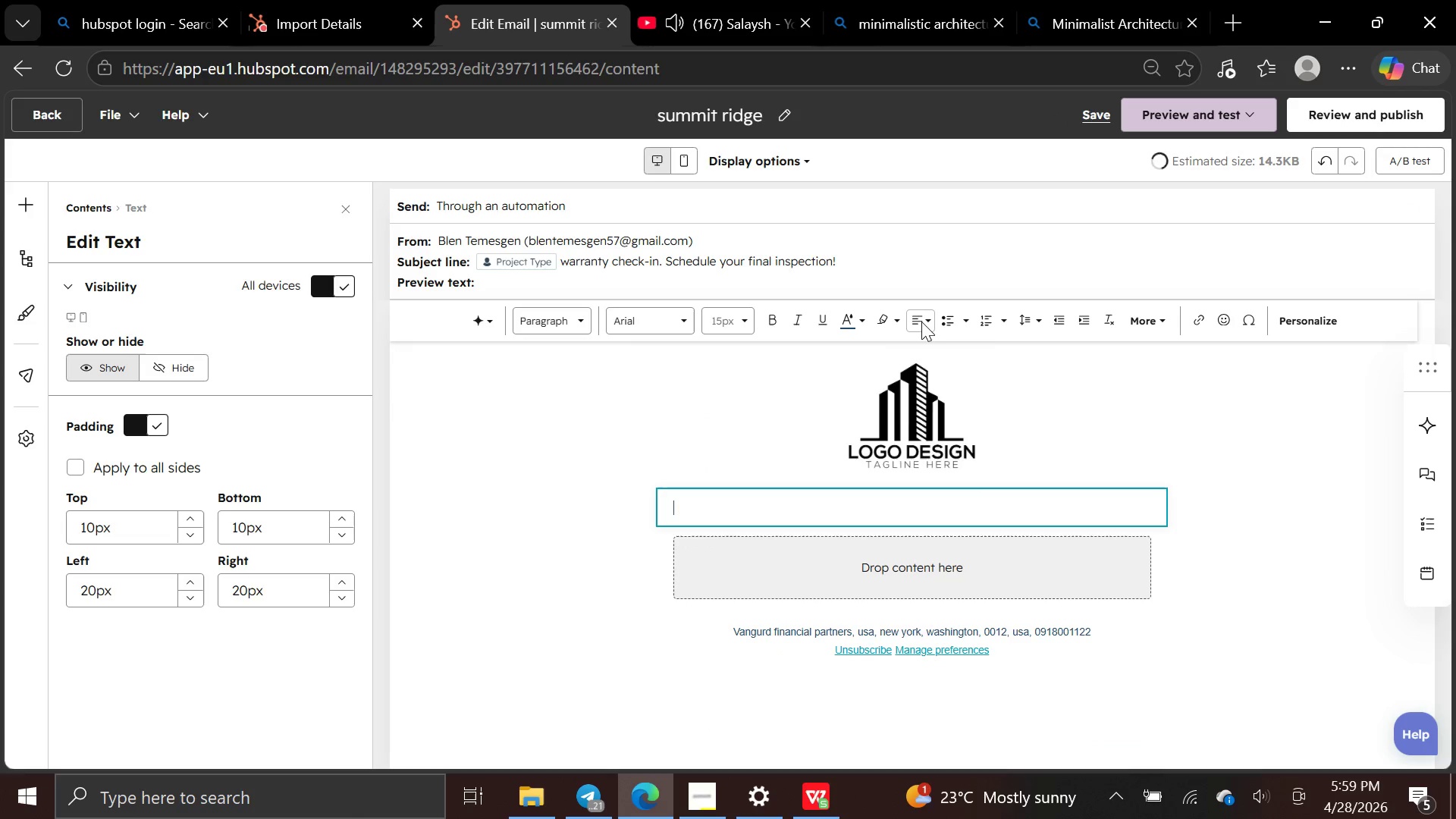 
left_click([921, 321])
 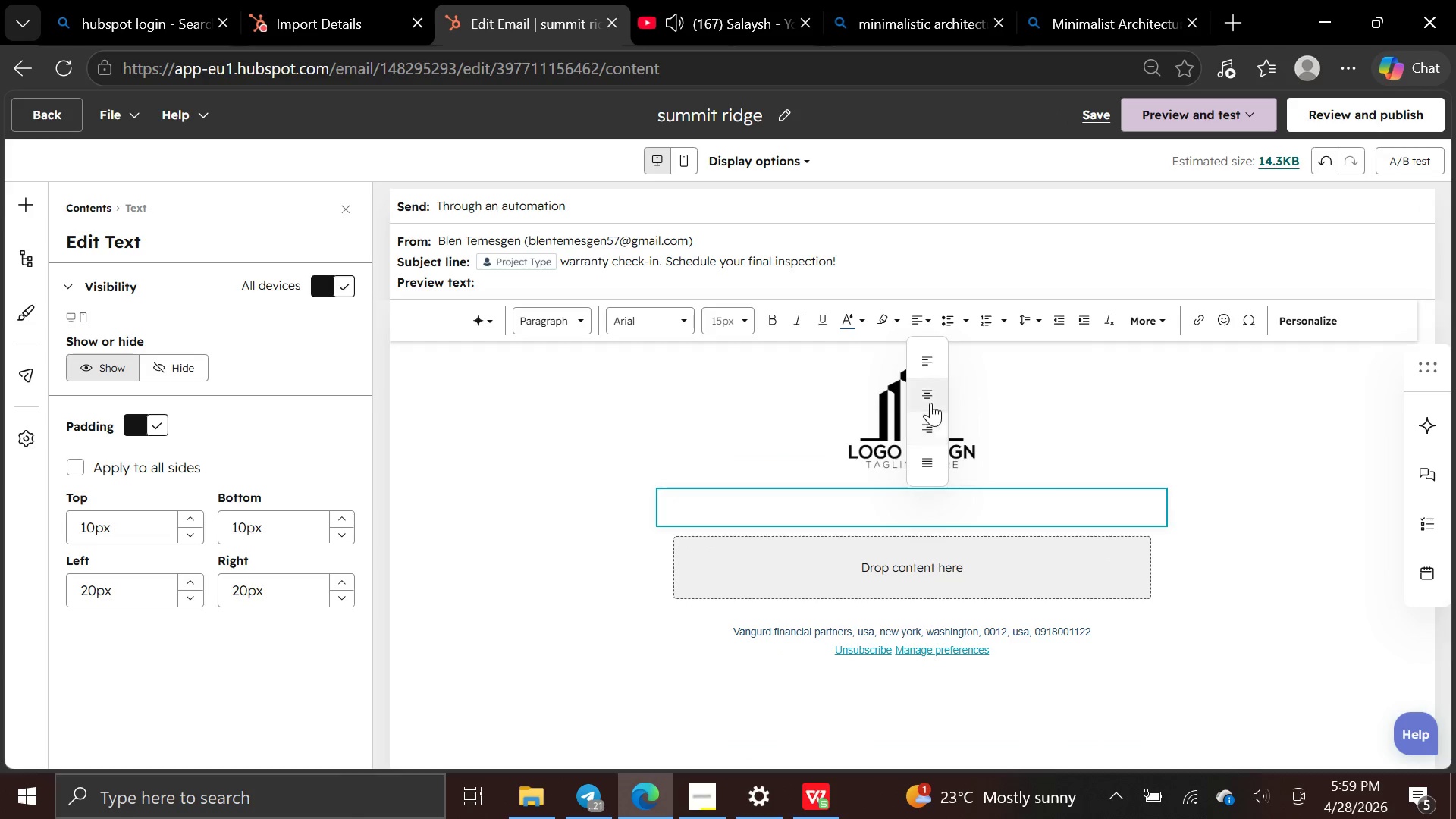 
left_click([930, 399])
 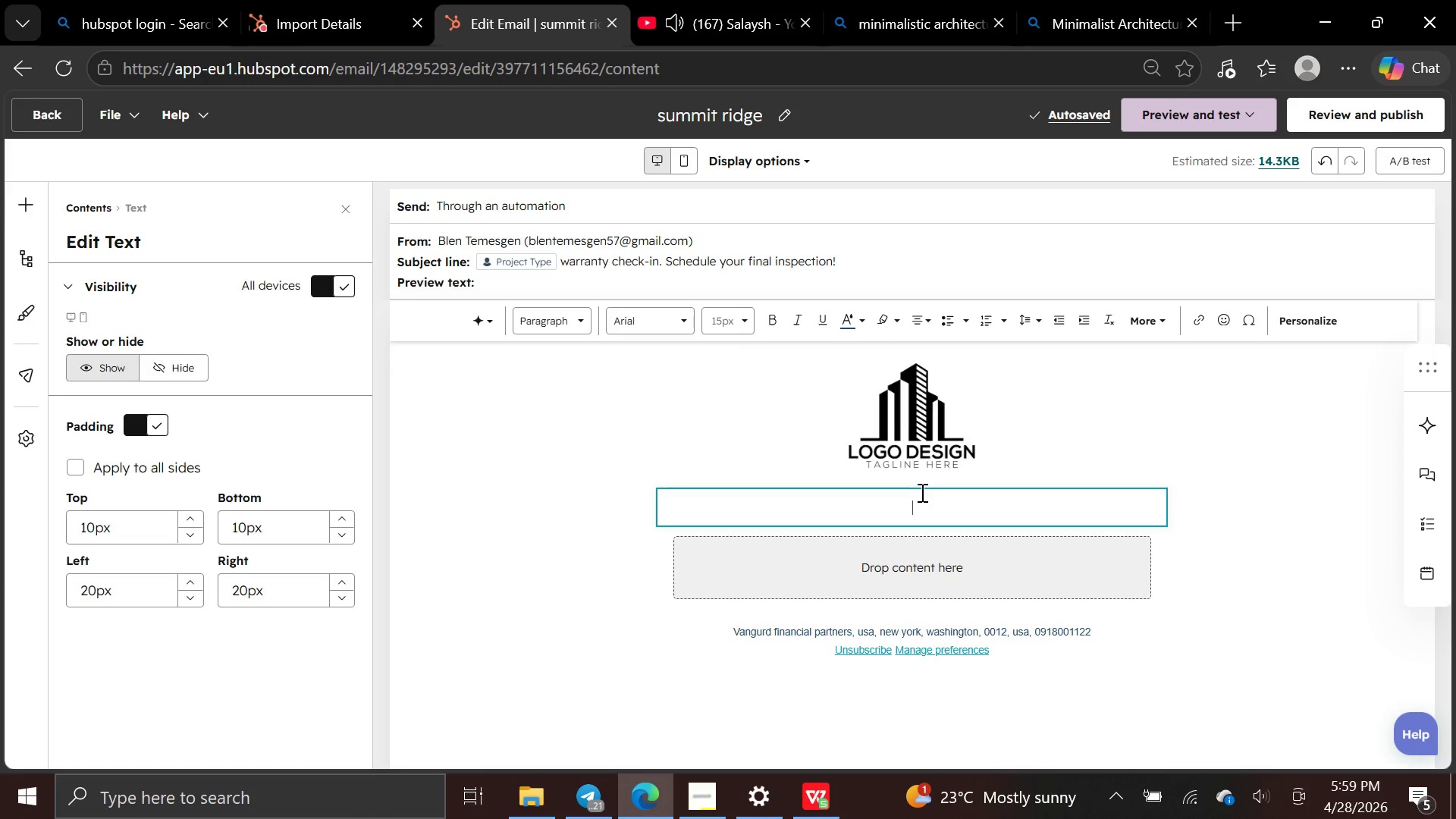 
type(SUMMIT RIDGE)
 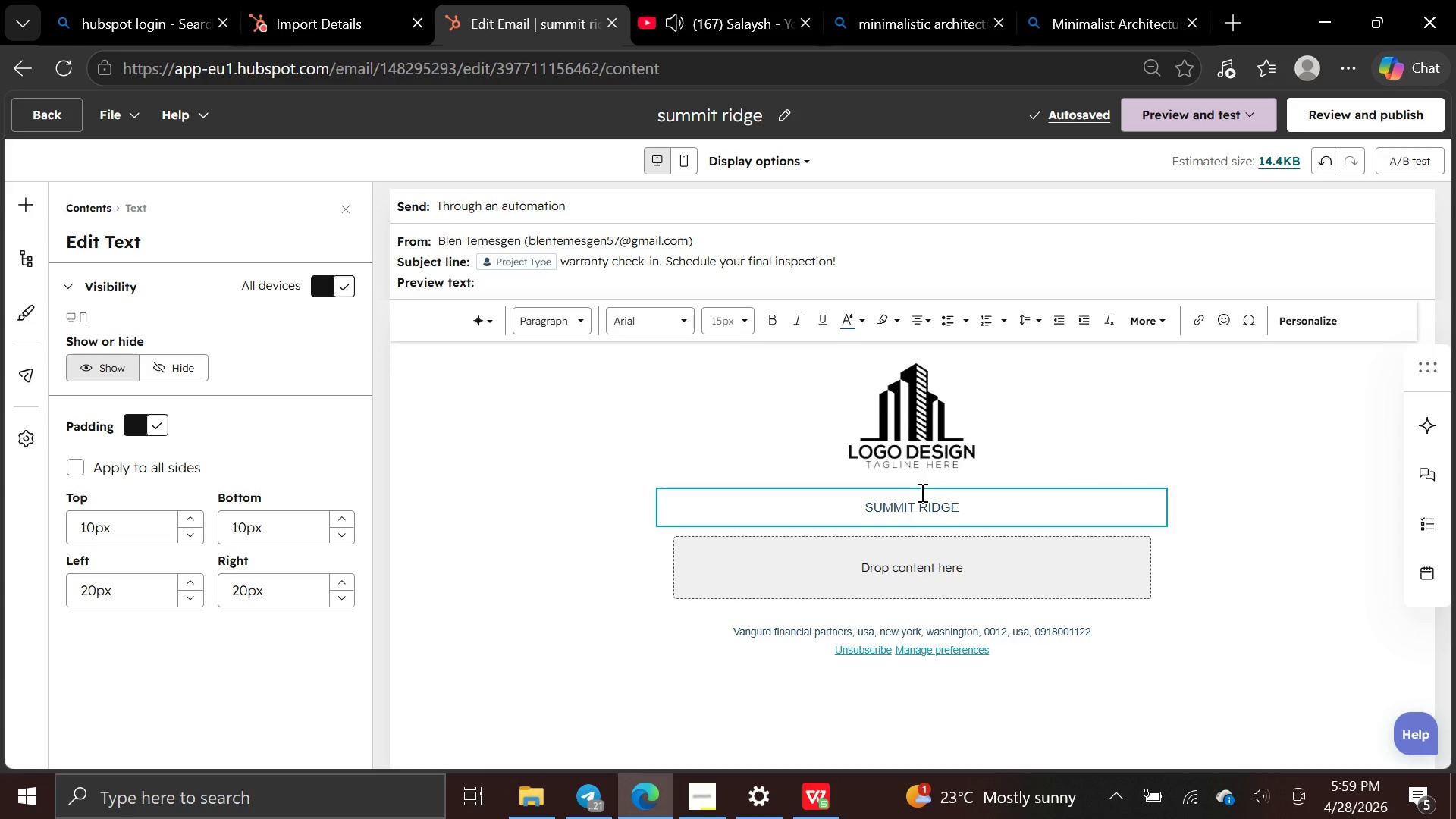 
wait(6.75)
 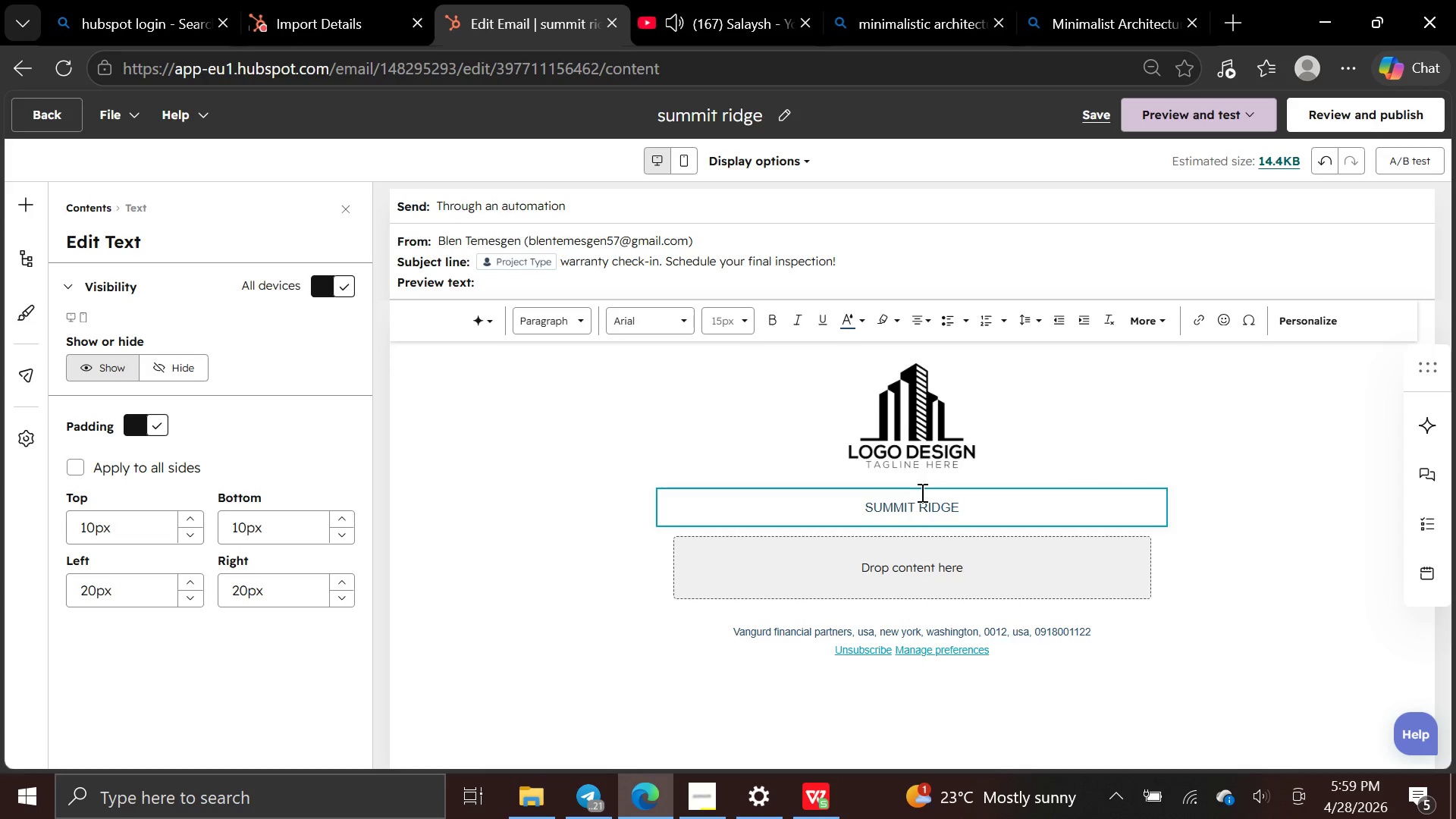 
key(Enter)
 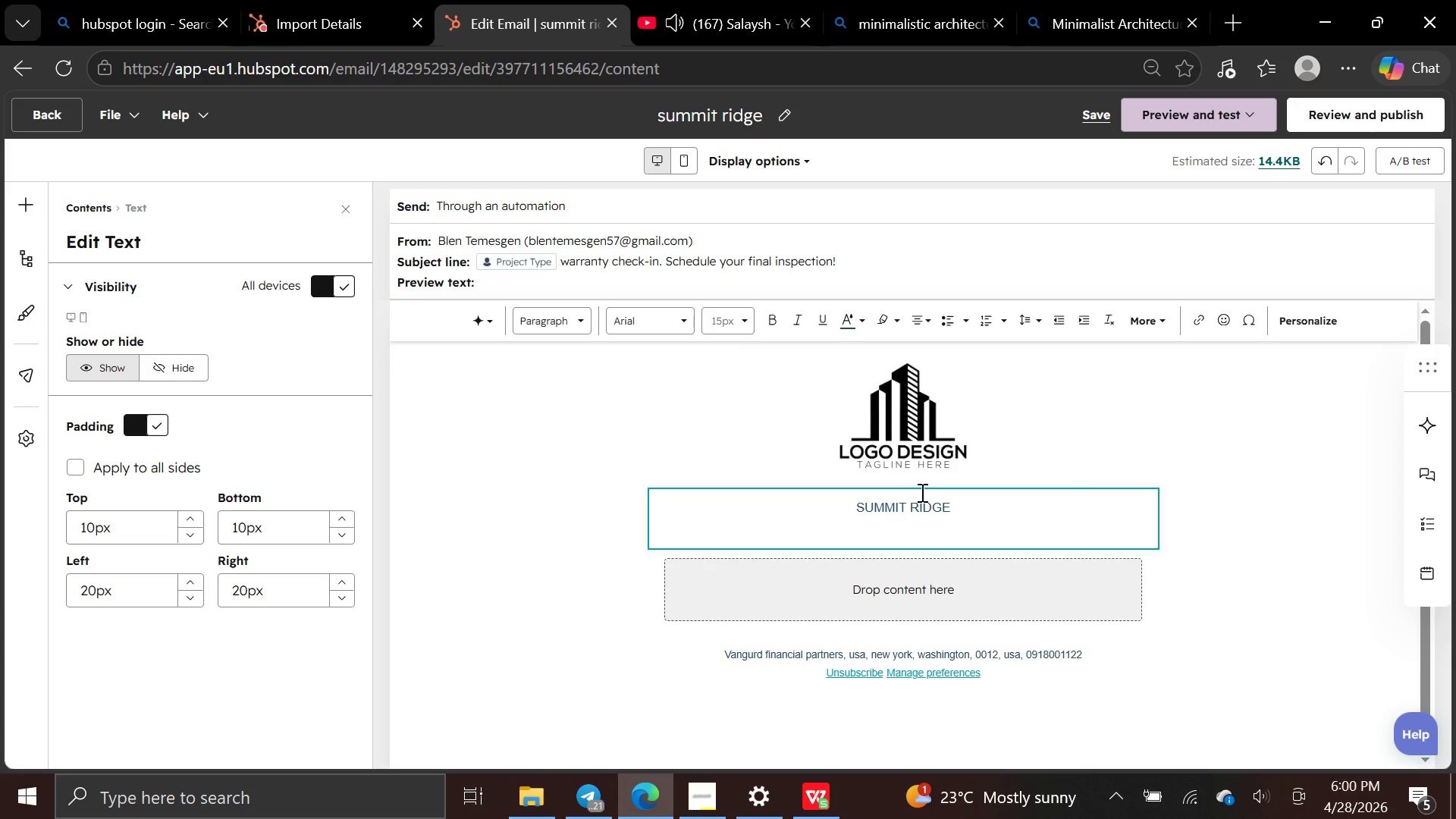 
type(_)
key(Backspace)
type(--)
key(Backspace)
type(Custom Homes )
 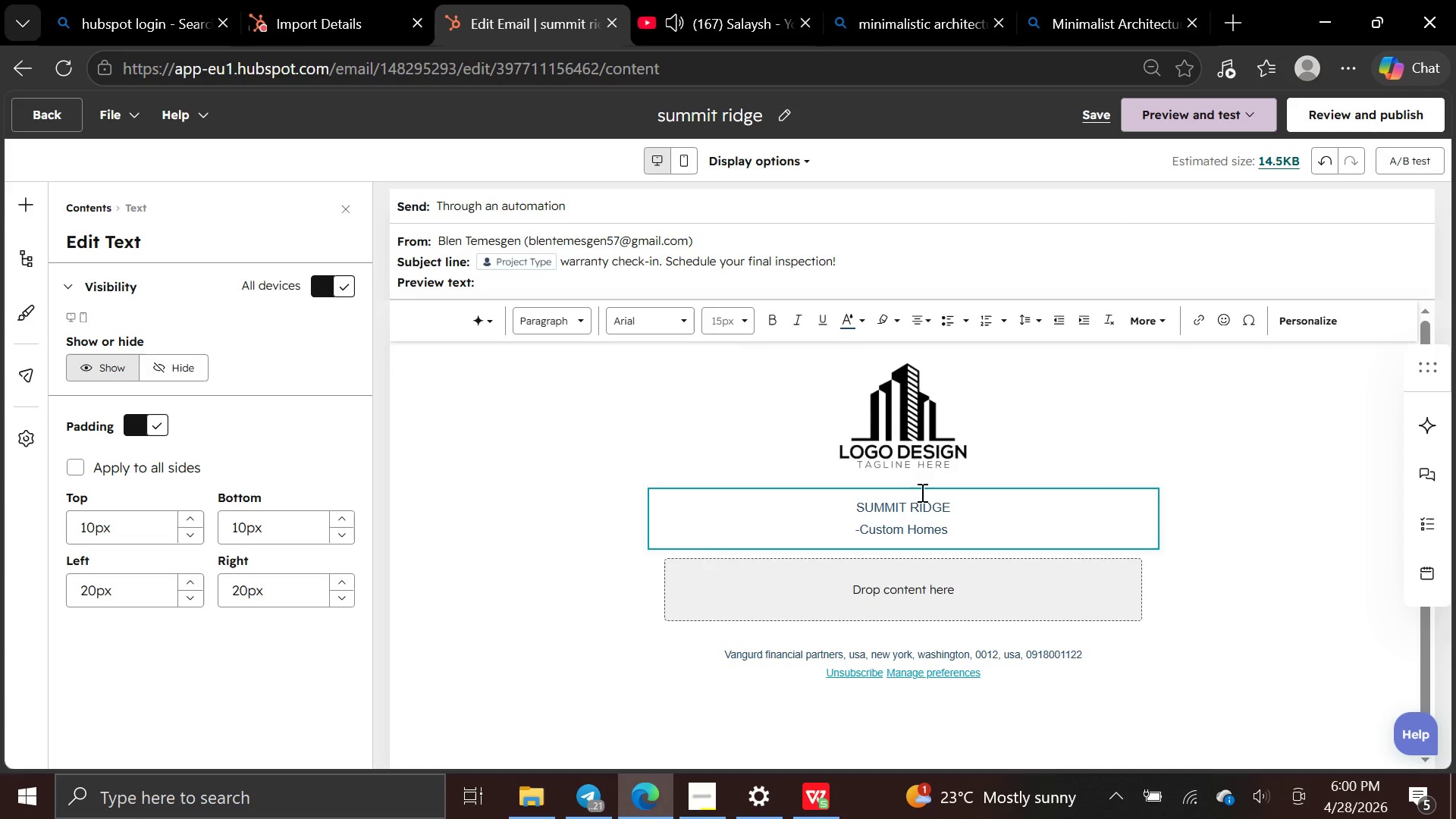 
type($)
key(Backspace)
type(& Renovation-)
 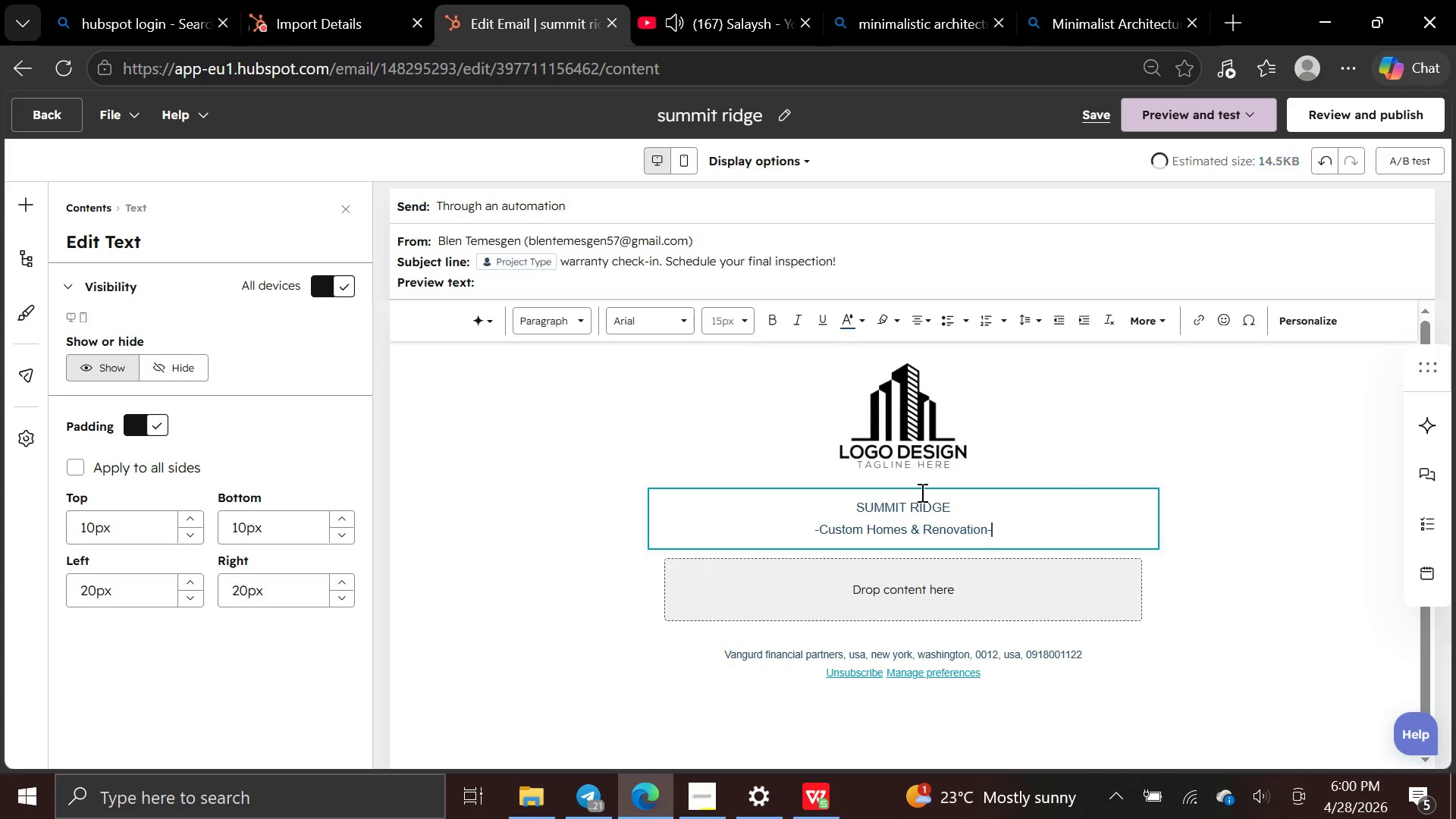 
wait(21.88)
 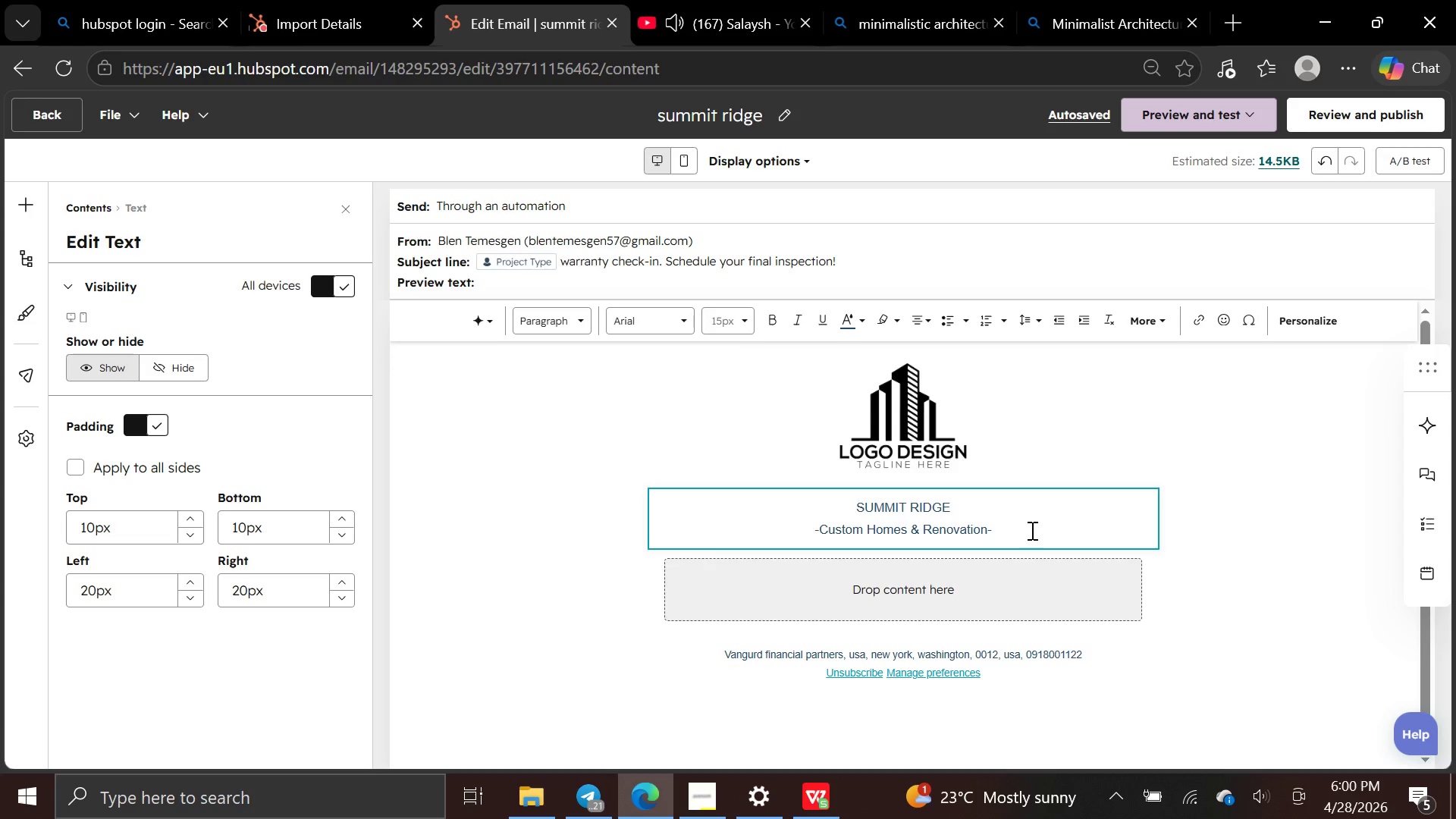 
left_click([902, 257])
 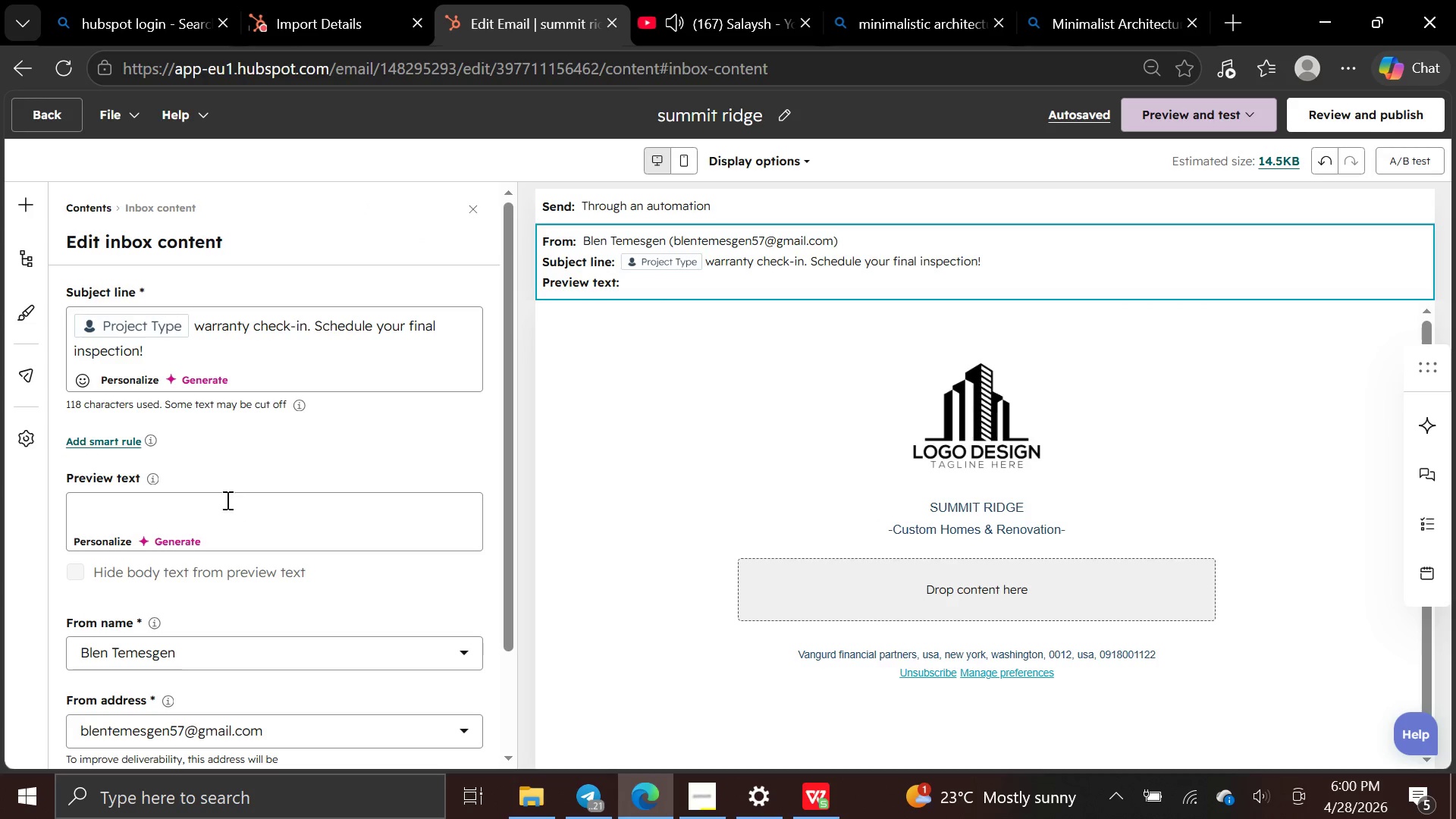 
left_click([228, 508])
 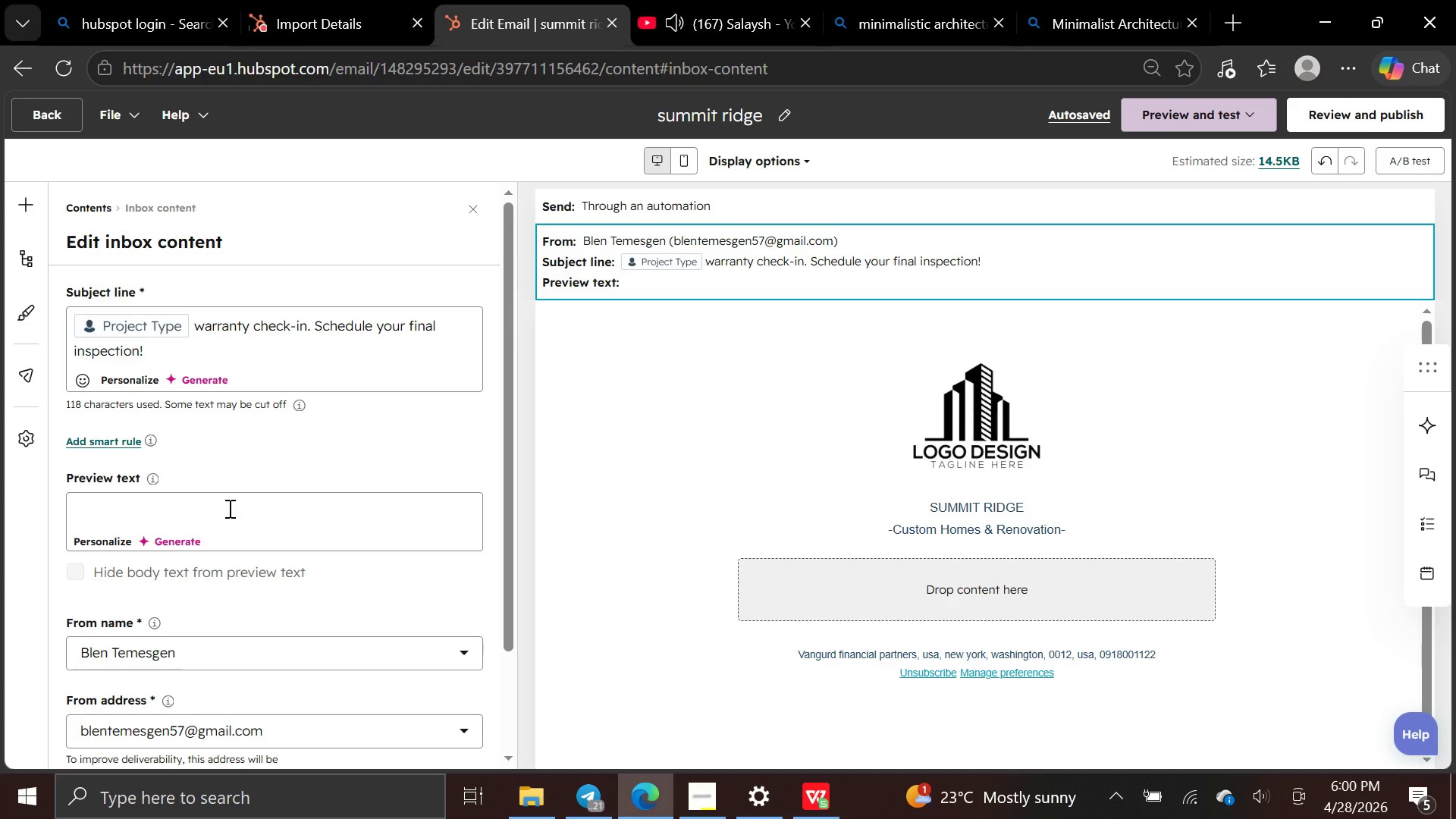 
type(Your )
 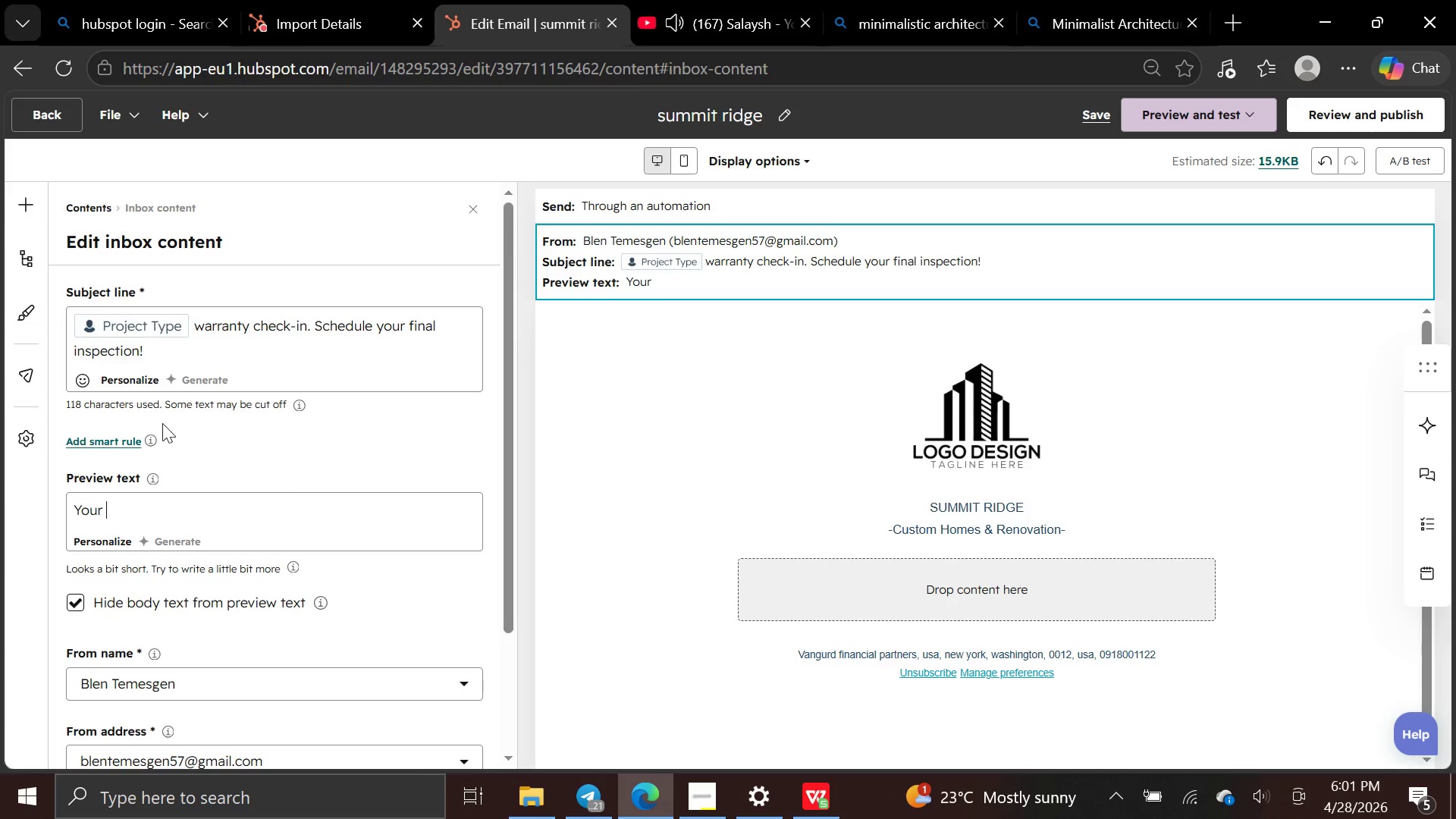 
left_click_drag(start_coordinate=[203, 494], to_coordinate=[107, 544])
 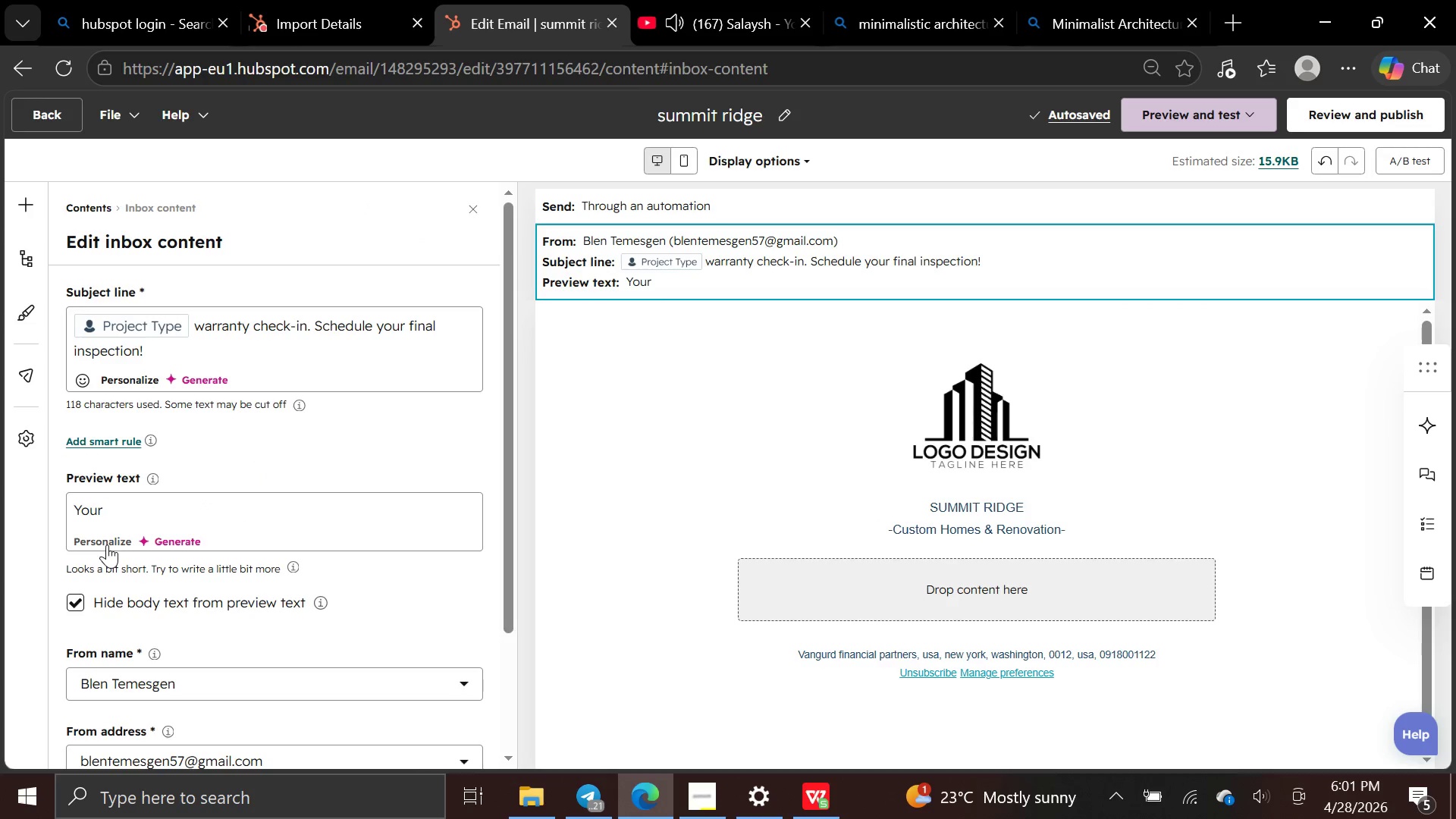 
left_click([107, 544])
 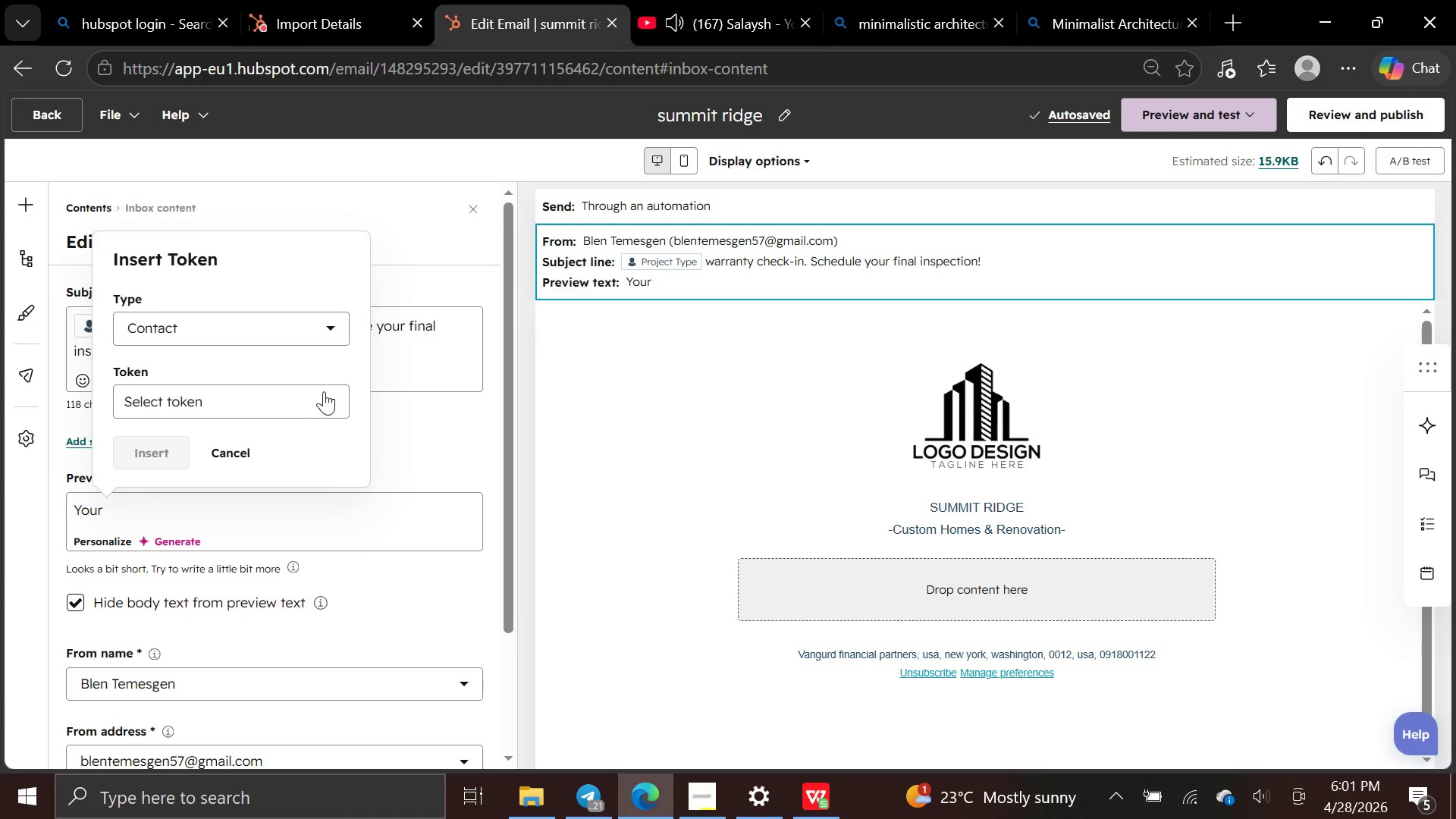 
left_click([328, 393])
 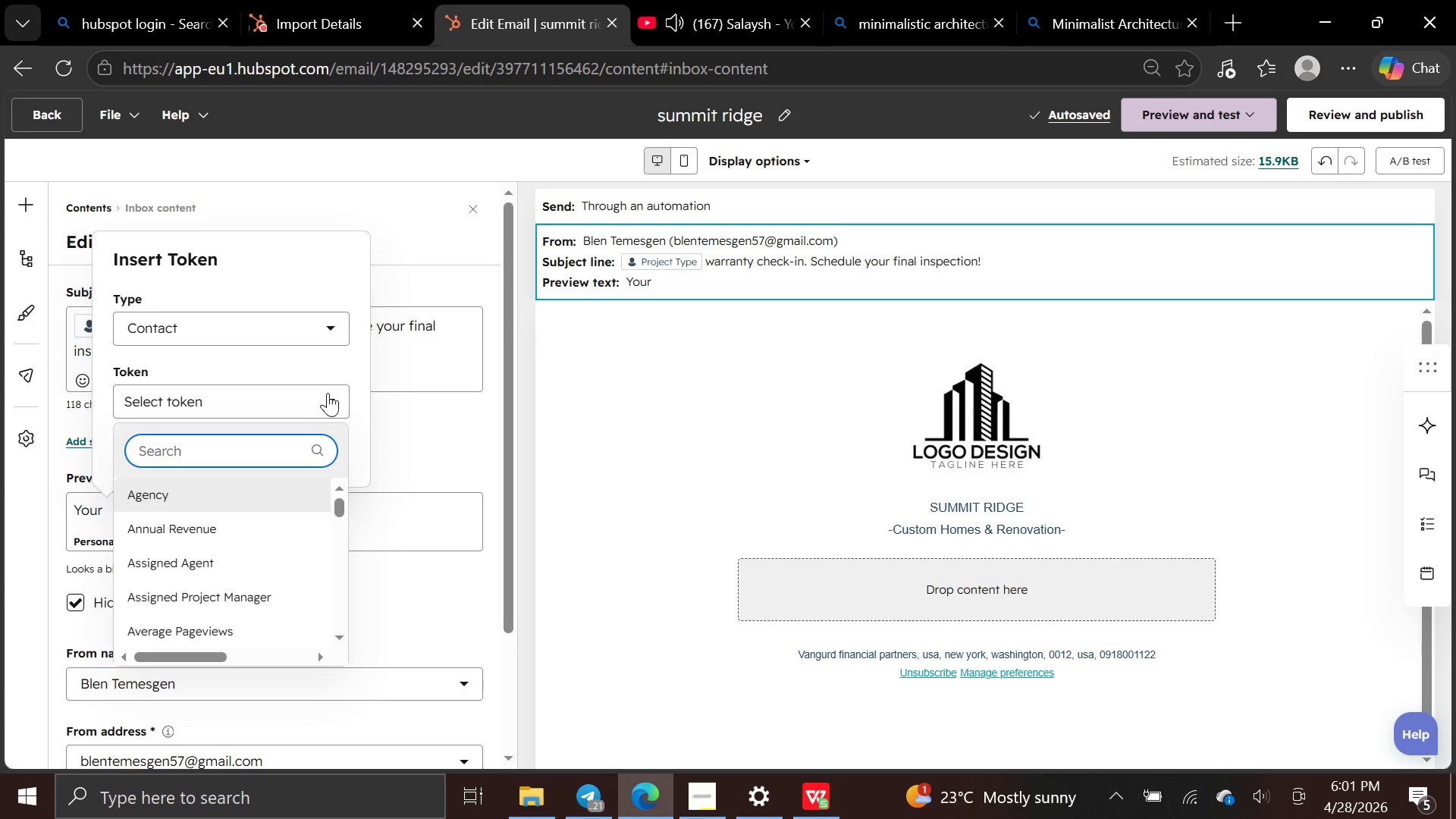 
type(proj)
 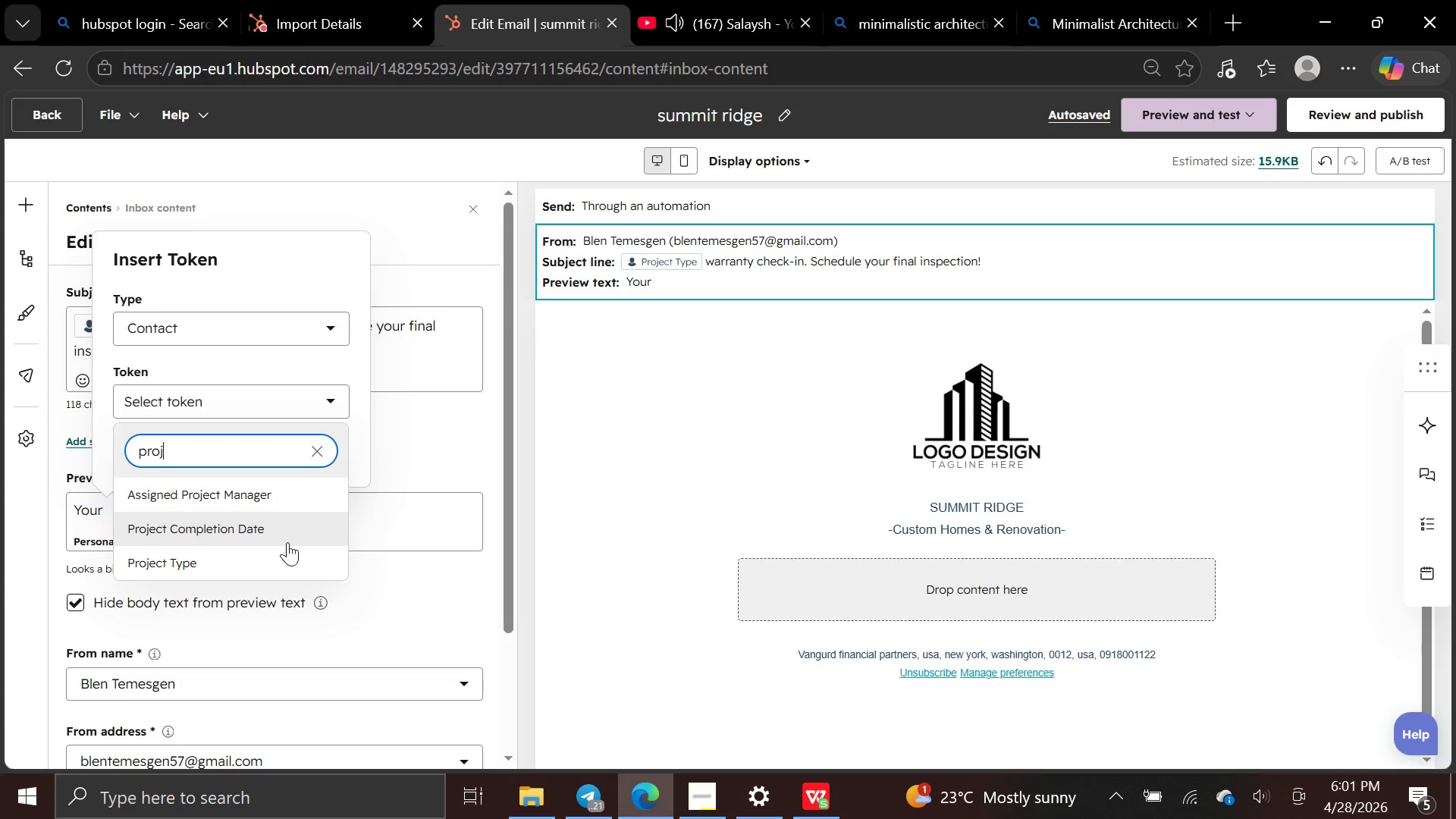 
left_click([276, 570])
 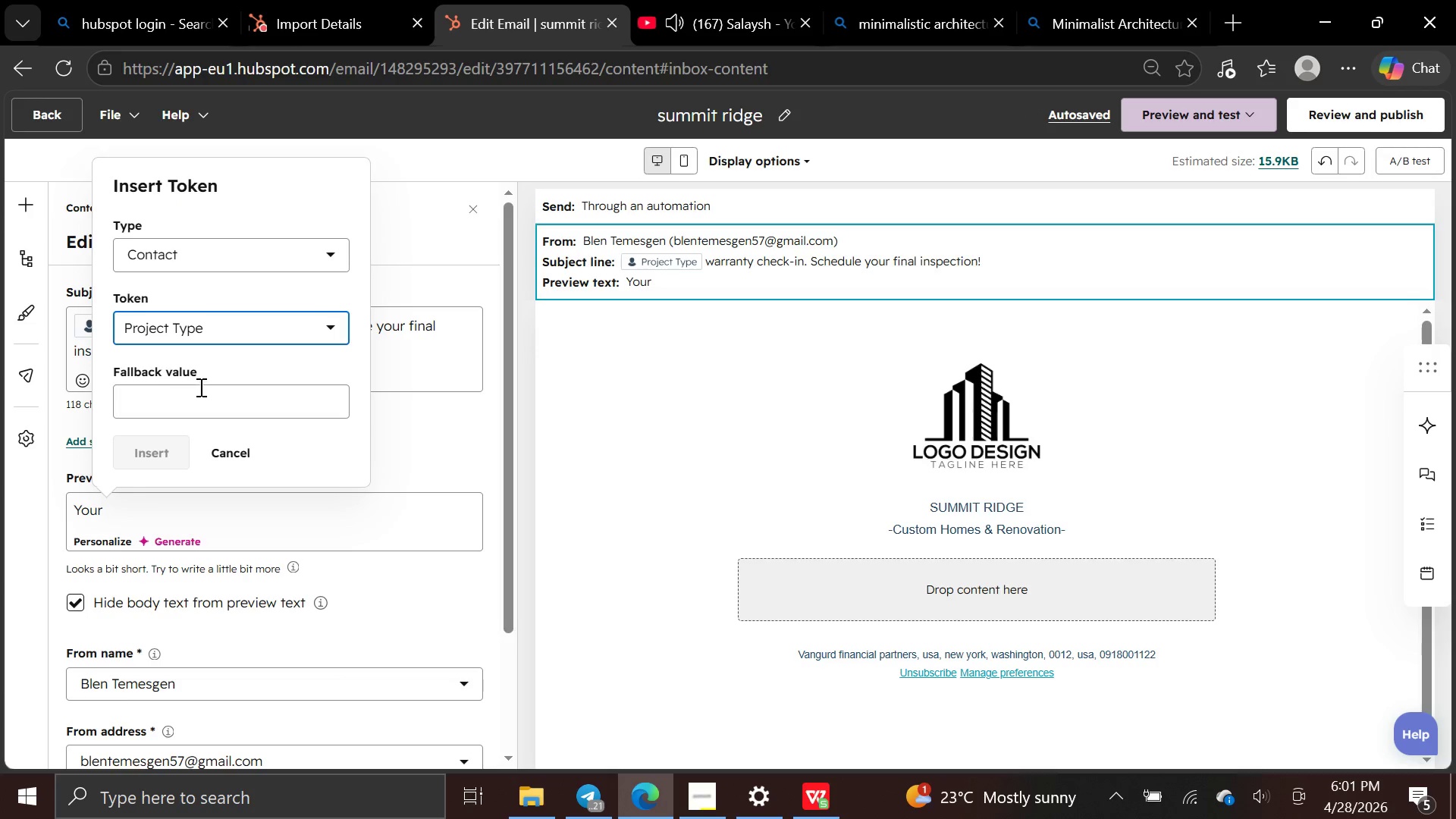 
left_click([200, 400])
 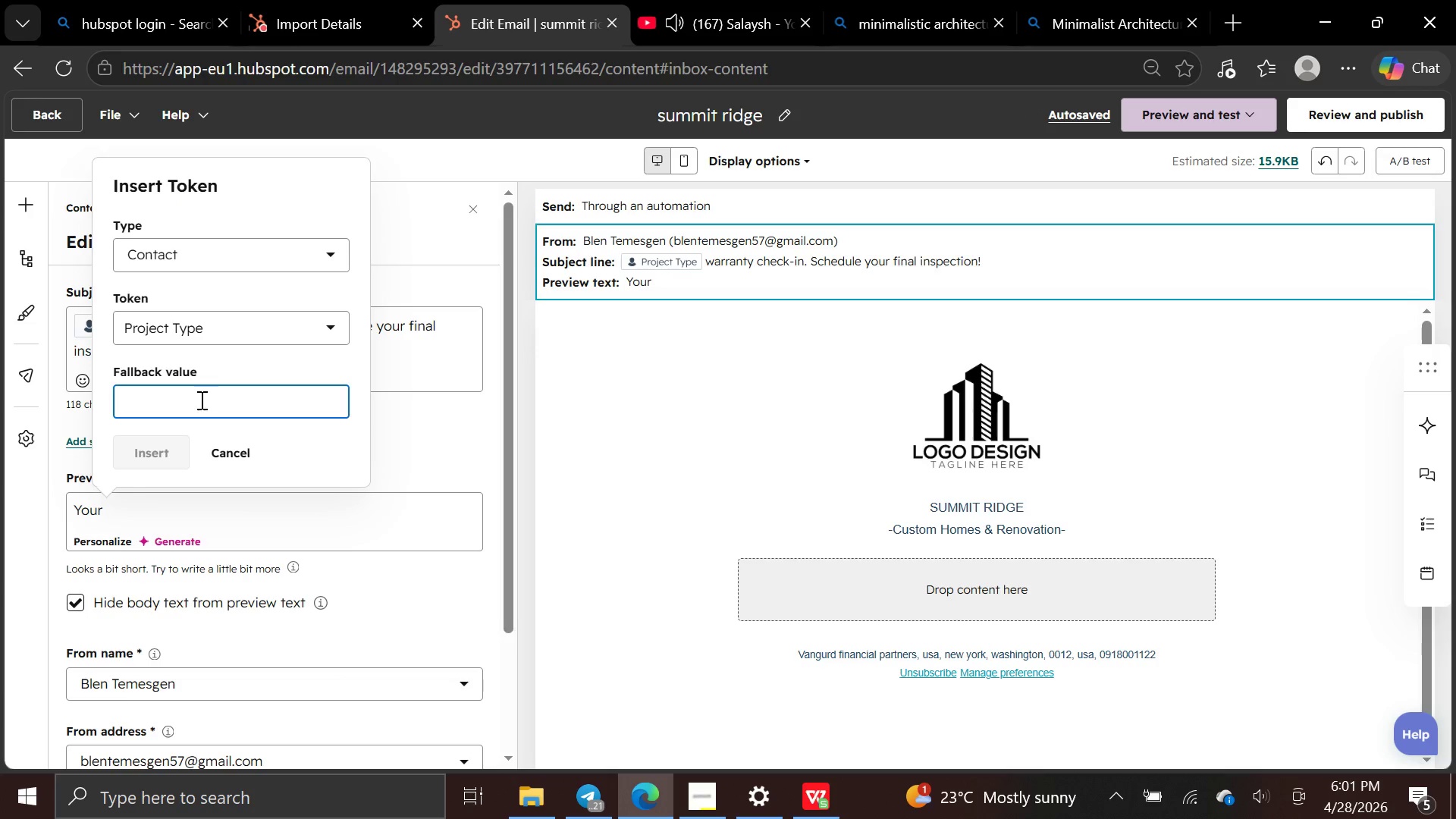 
type(Projex)
key(Backspace)
type(ct Type)
 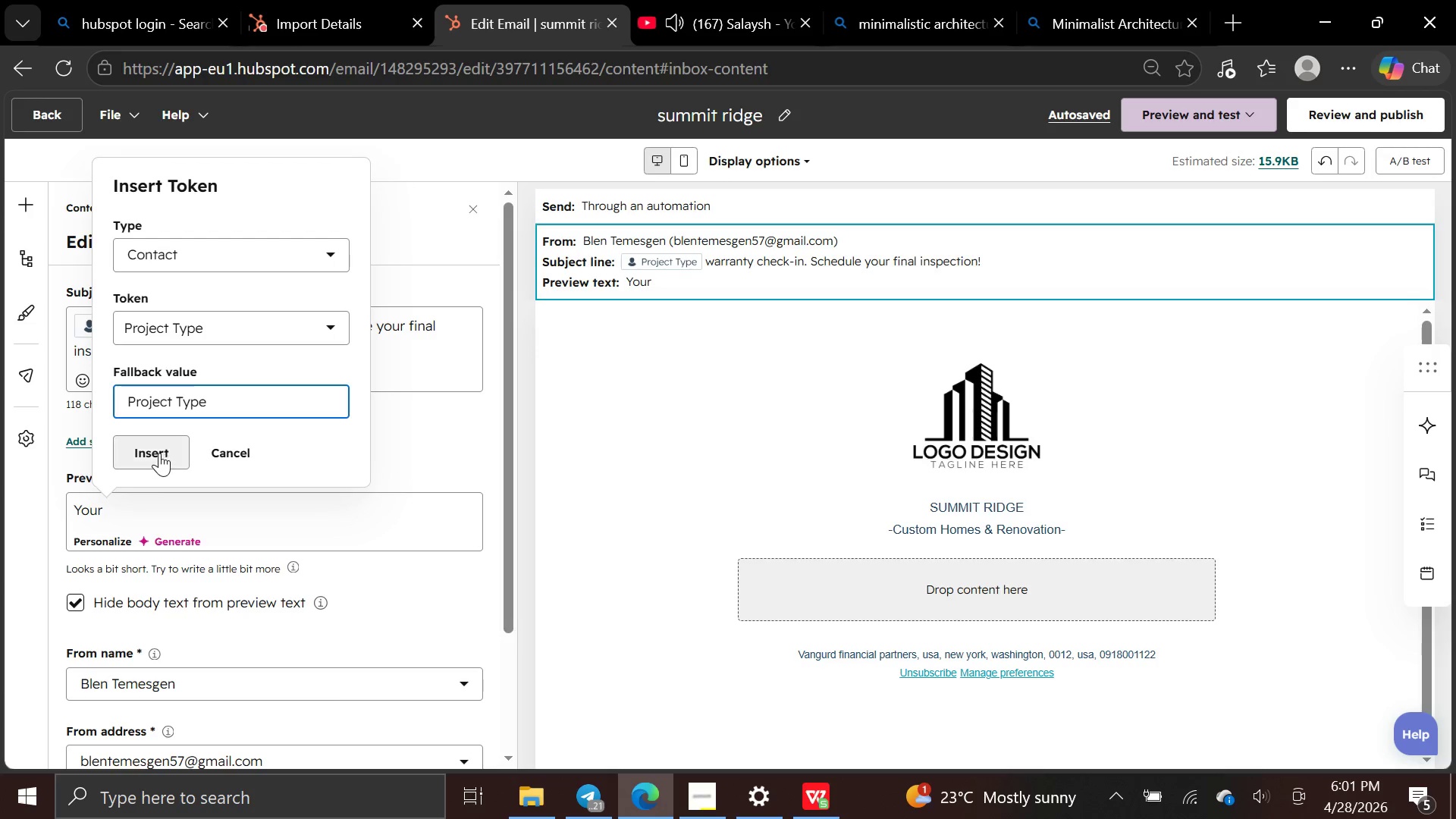 
left_click([159, 453])
 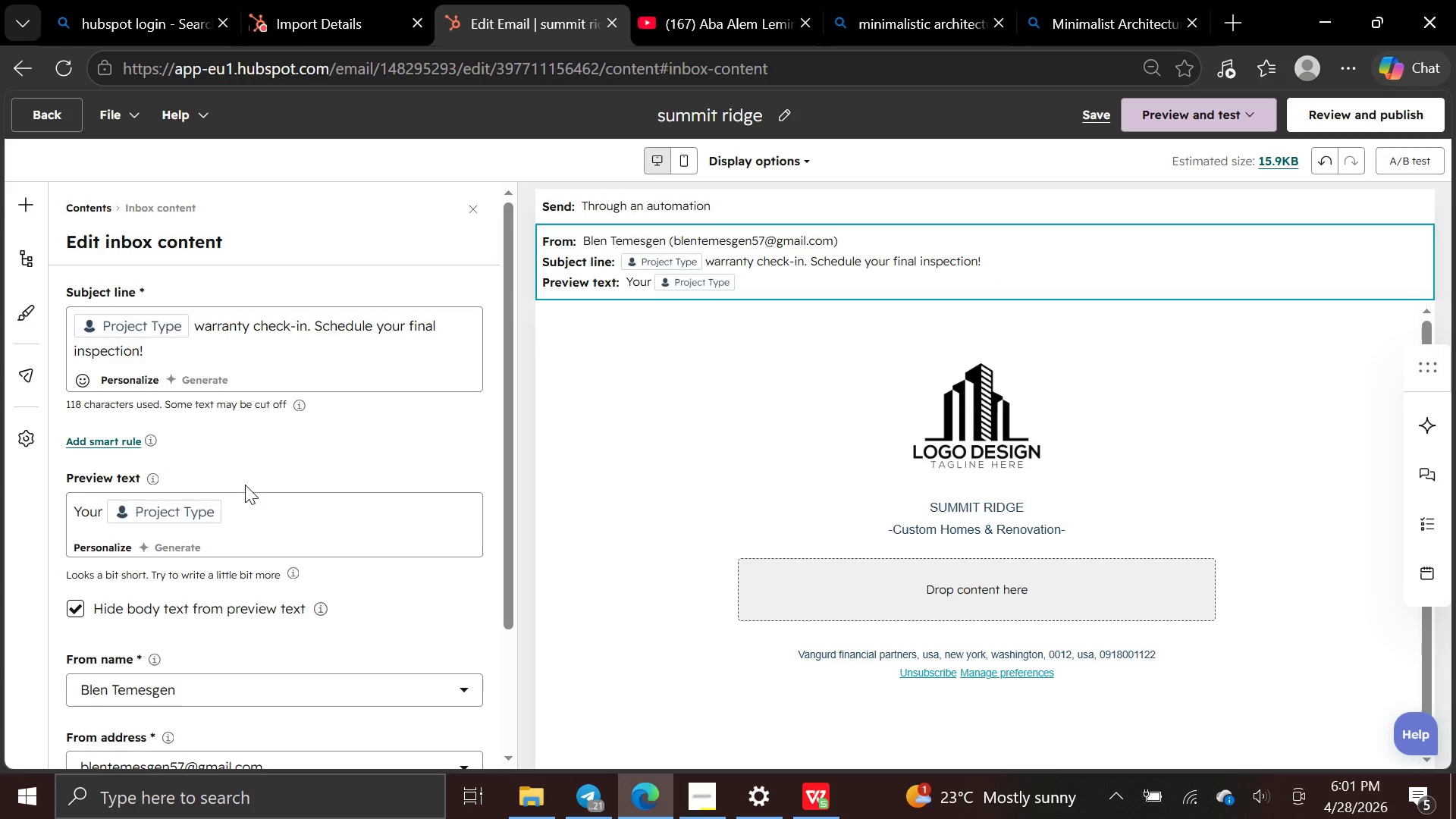 
type( Warre)
key(Backspace)
type(anty is nearing completion.)
 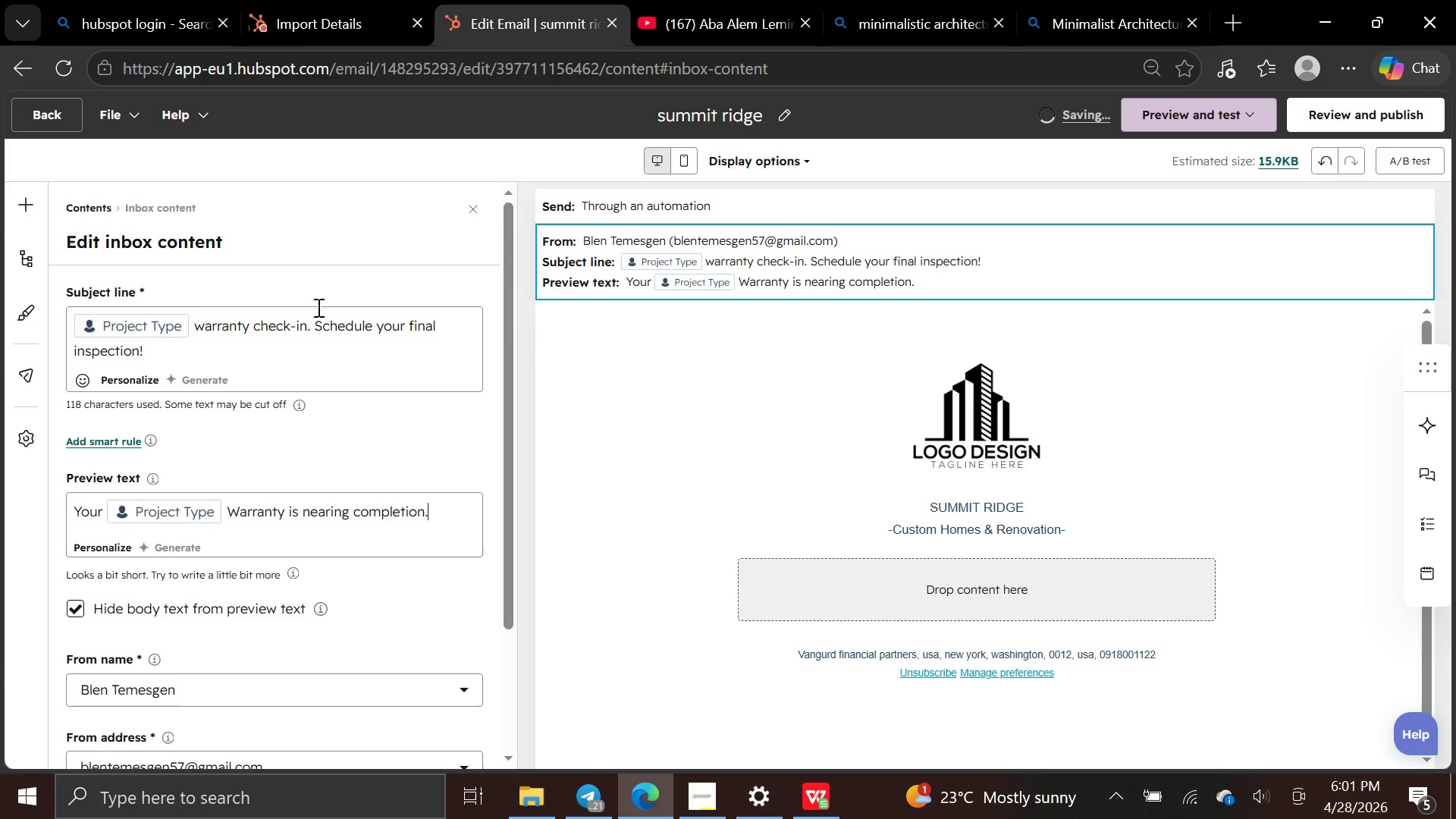 
left_click([35, 205])
 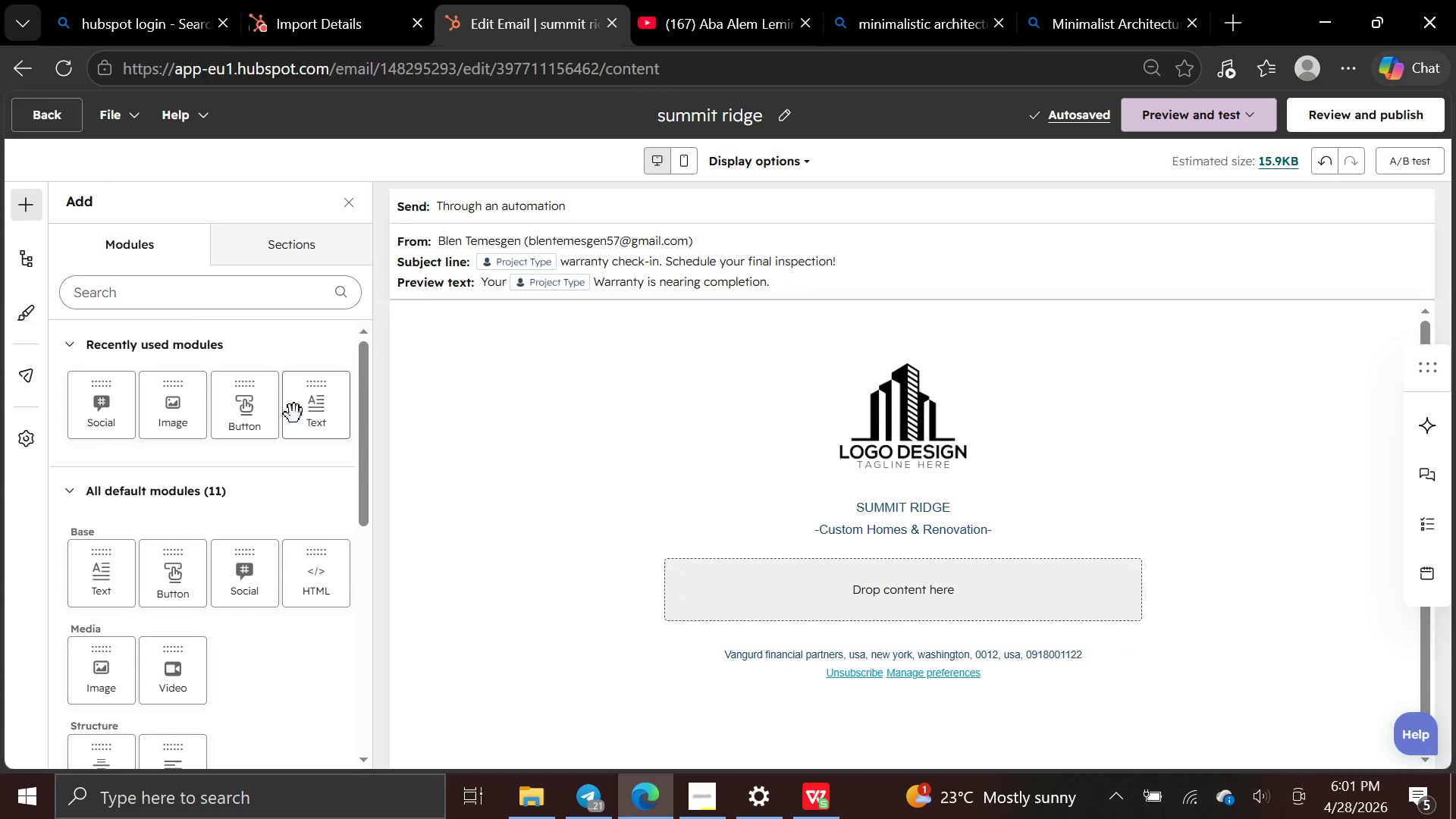 
left_click_drag(start_coordinate=[318, 416], to_coordinate=[711, 580])
 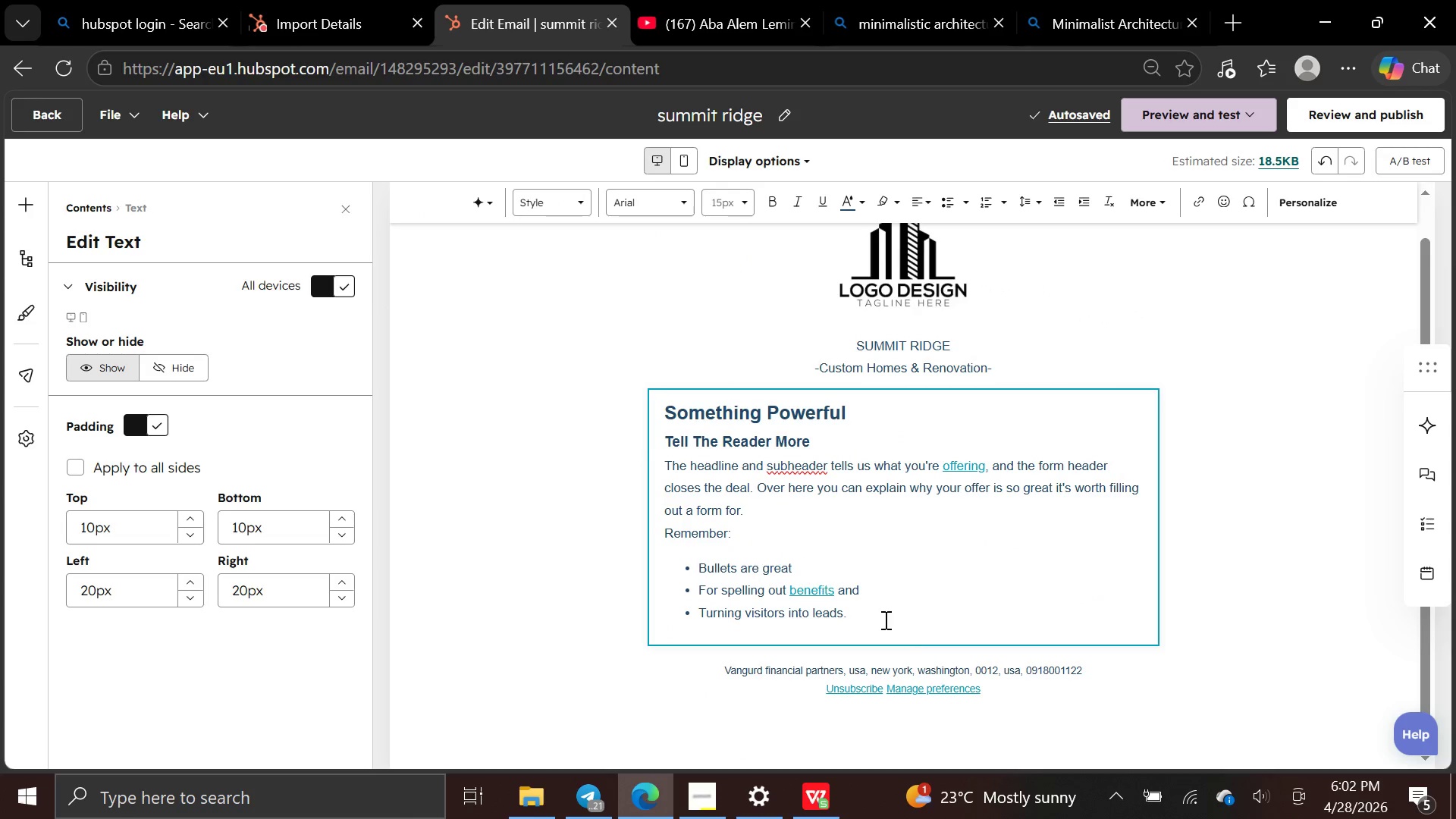 
wait(5.64)
 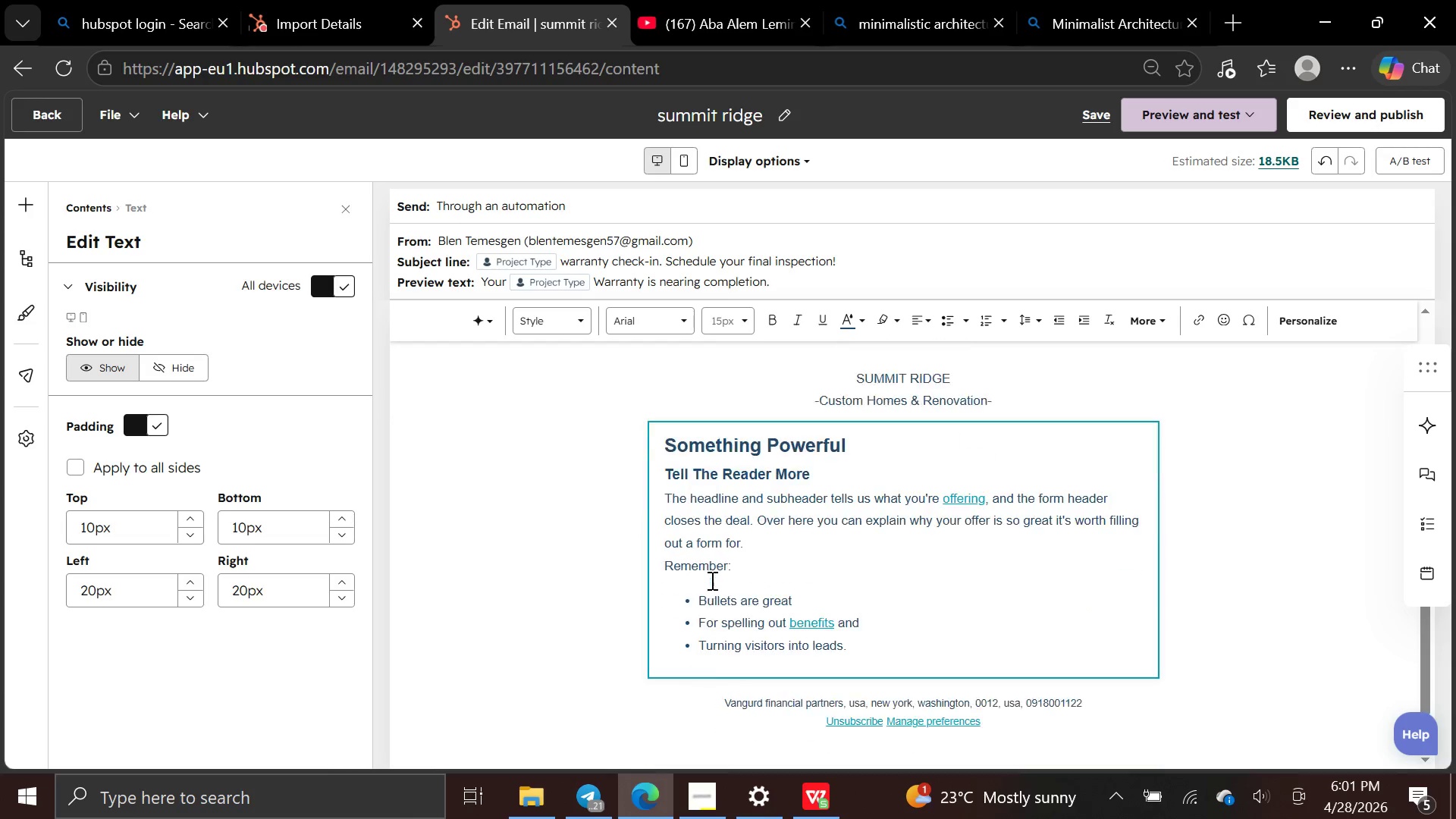 
left_click_drag(start_coordinate=[880, 617], to_coordinate=[658, 420])
 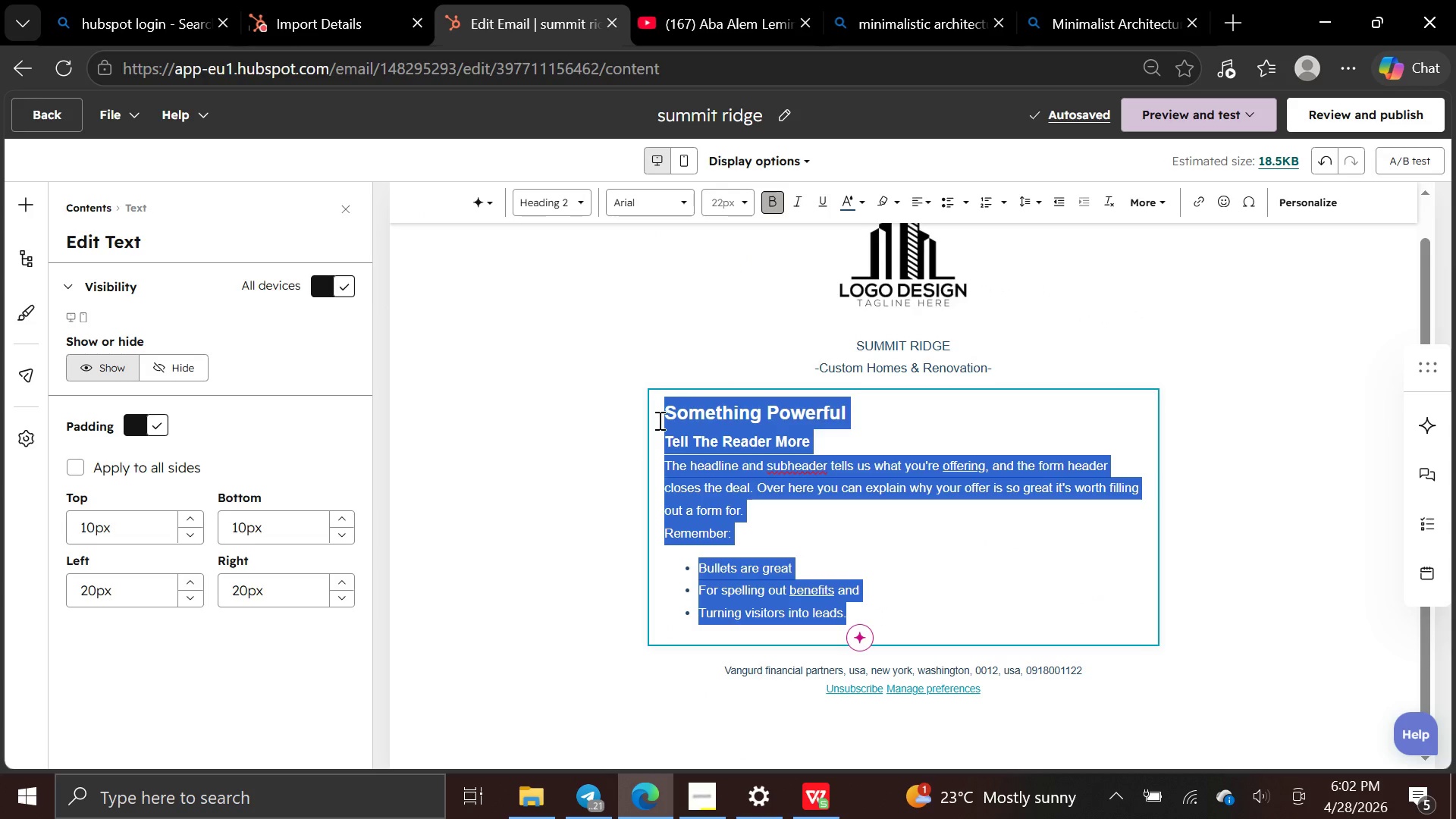 
key(Backspace)
 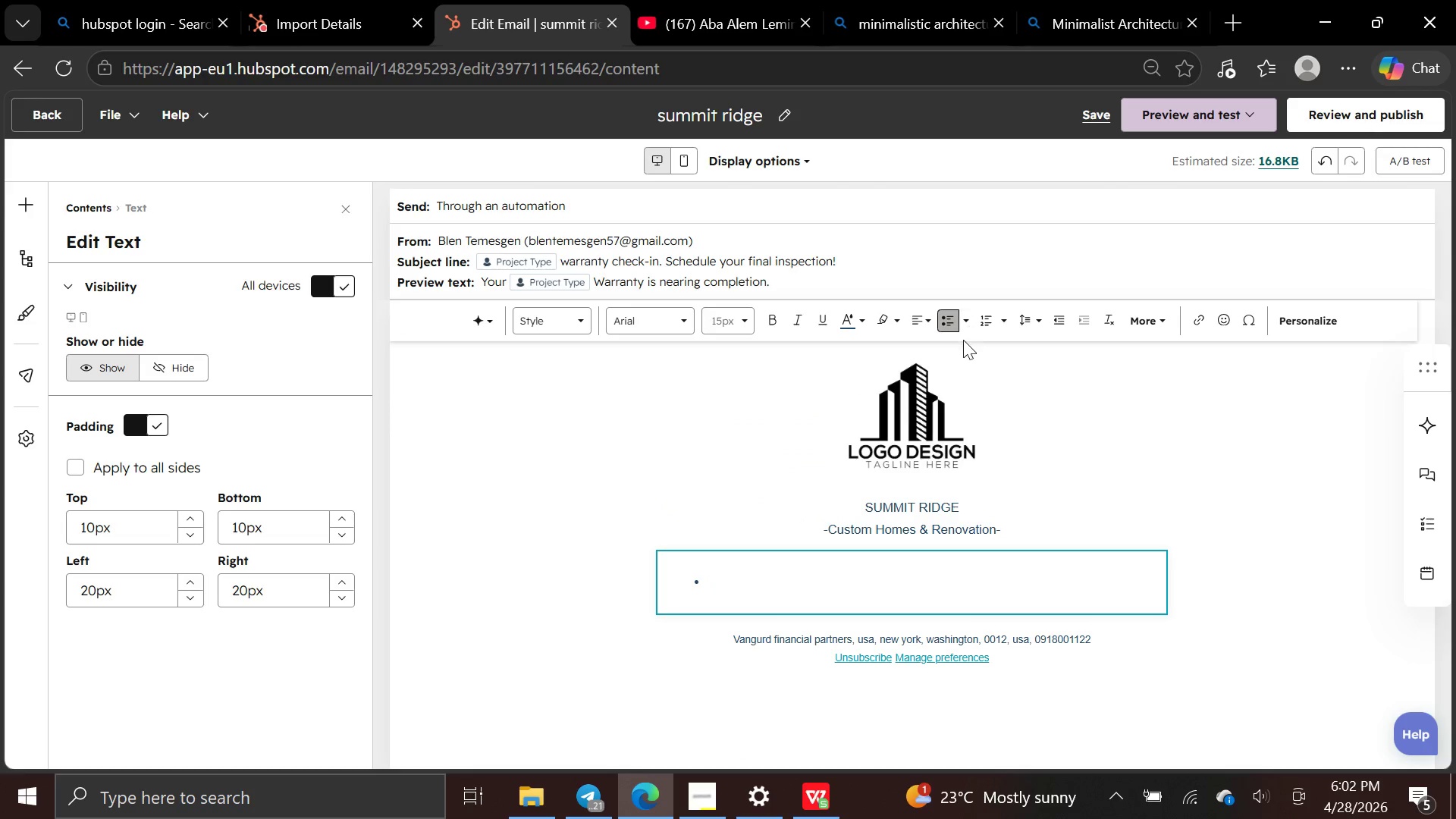 
left_click([949, 324])
 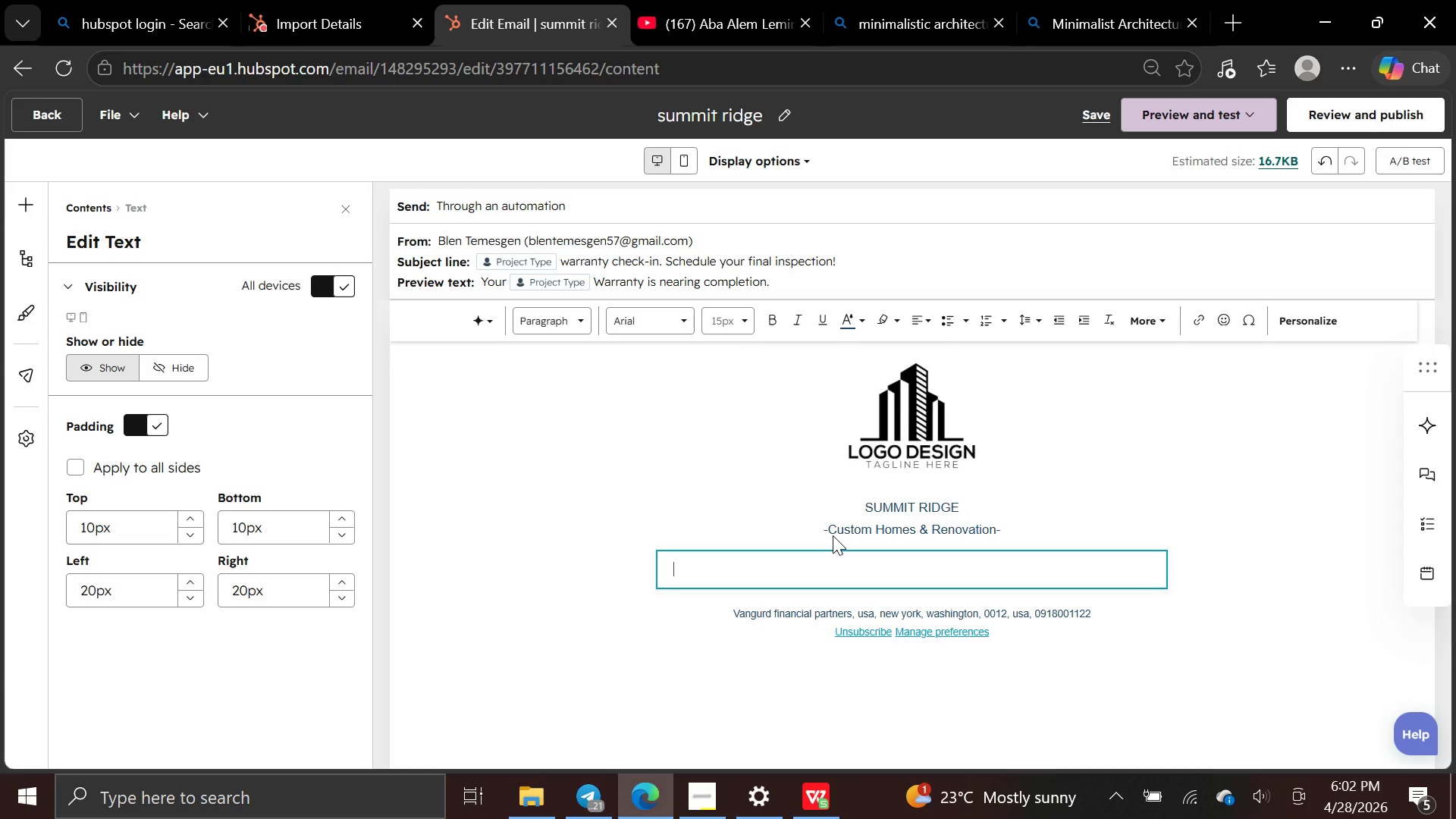 
key(CapsLock)
 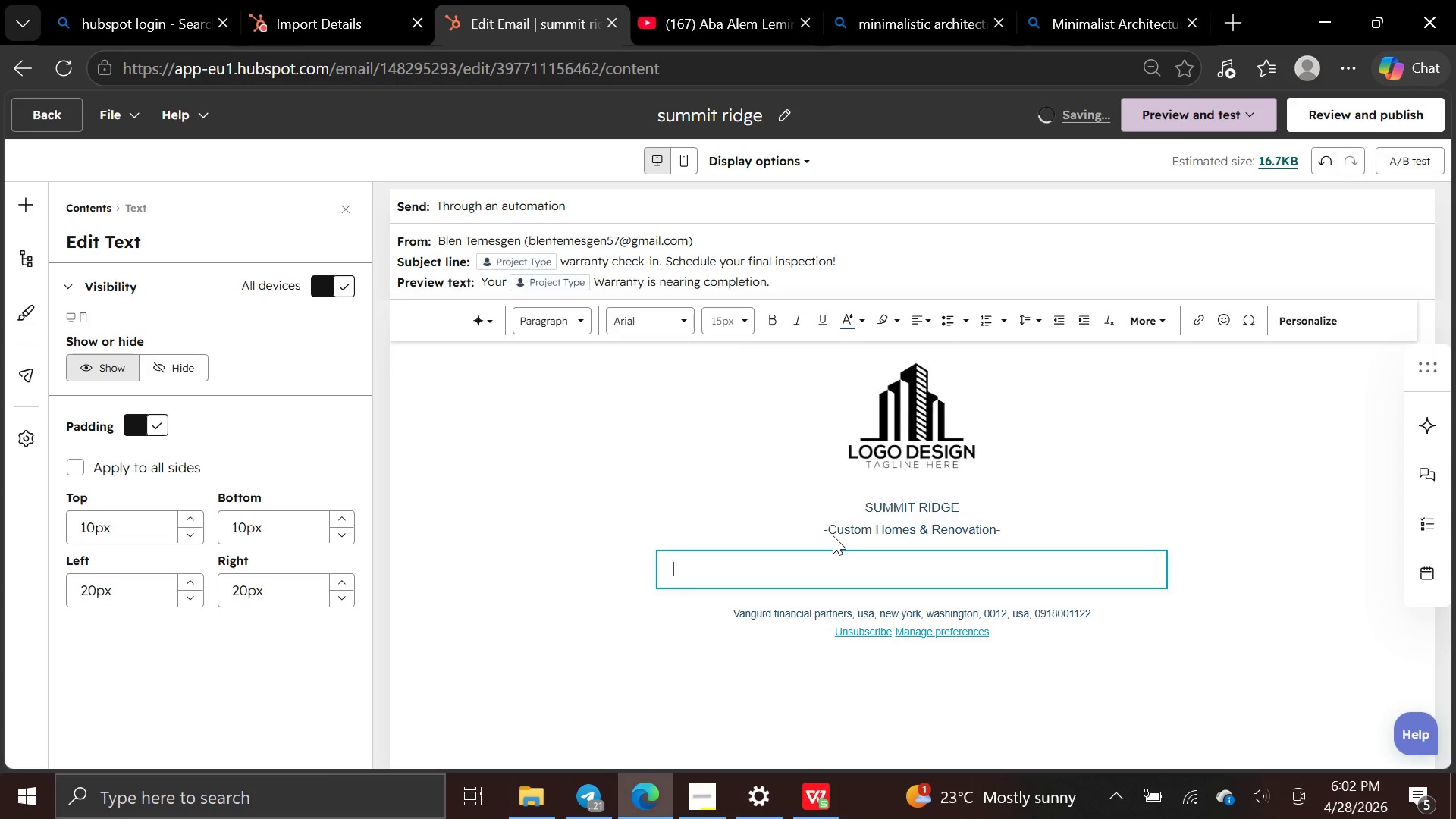 
key(H)
 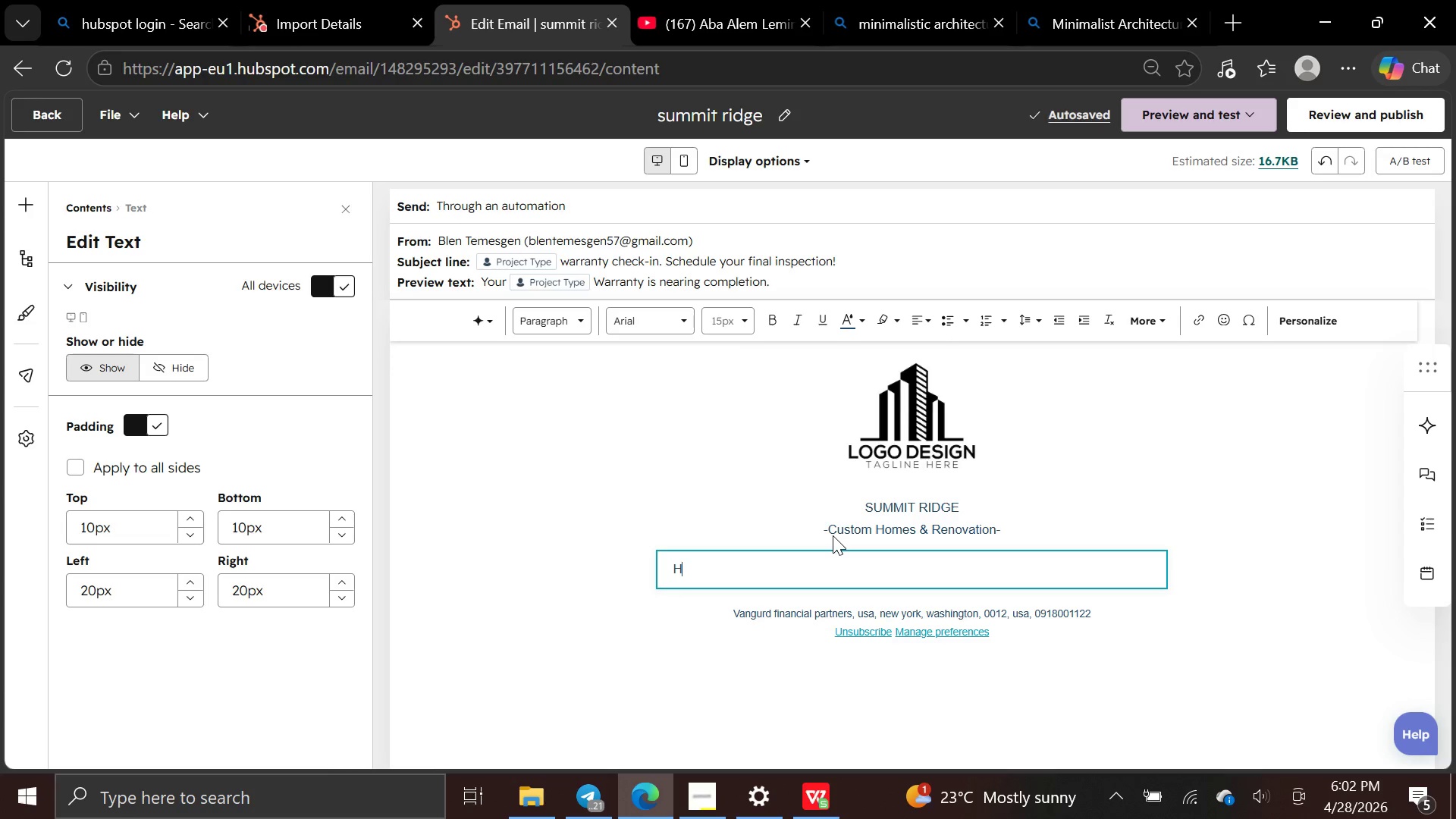 
key(CapsLock)
 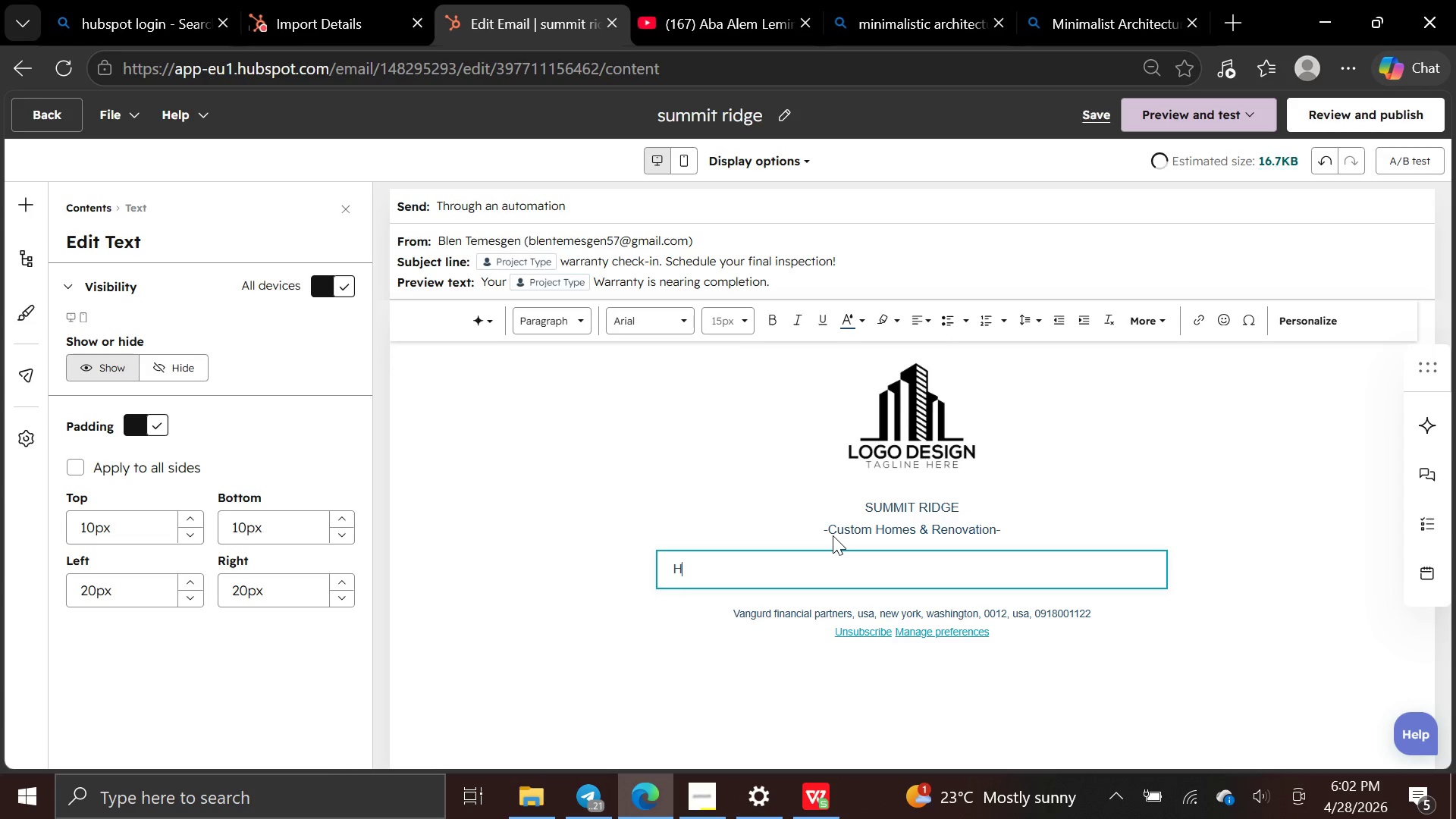 
key(I)
 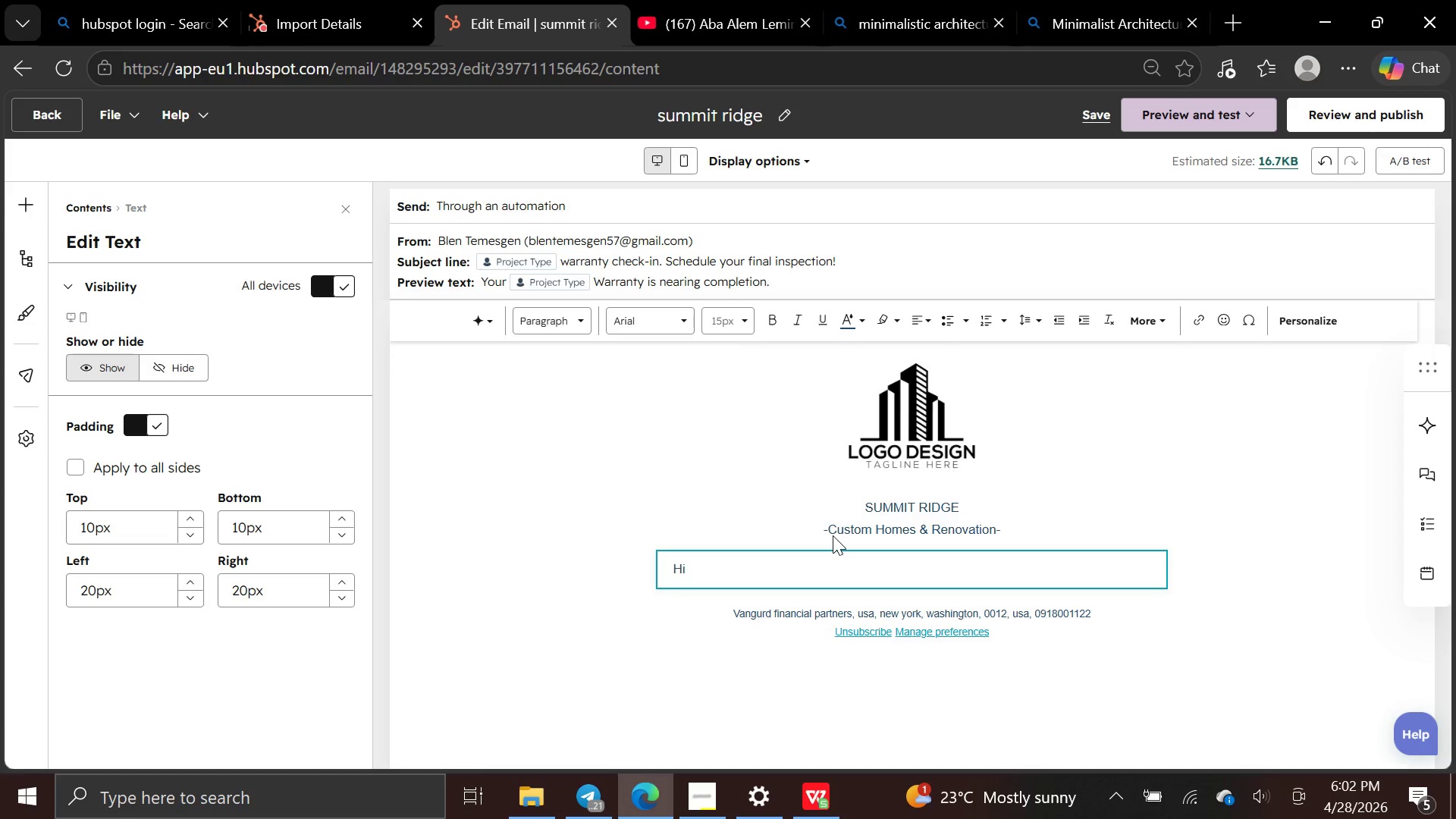 
key(Space)
 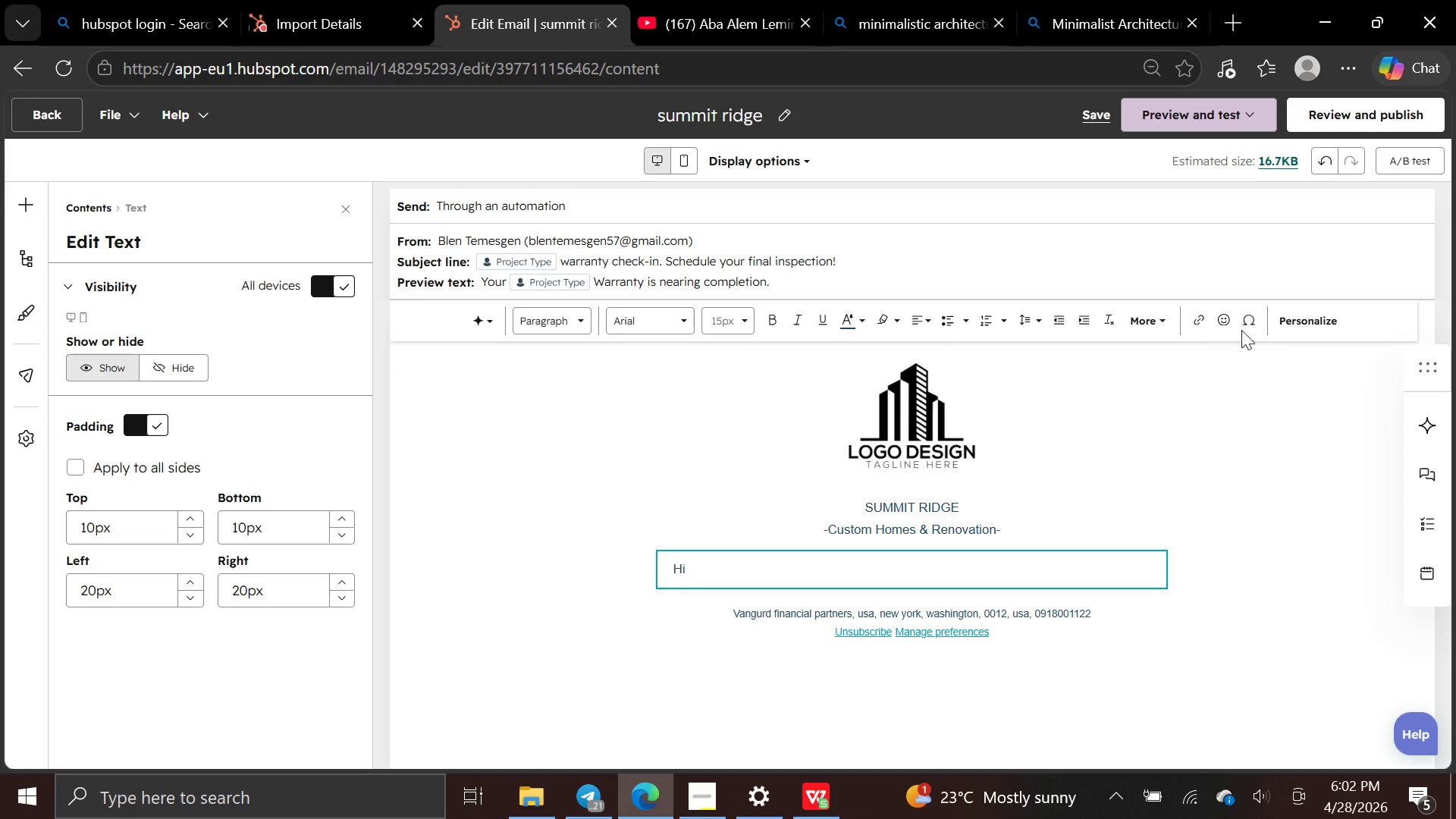 
left_click([1306, 326])
 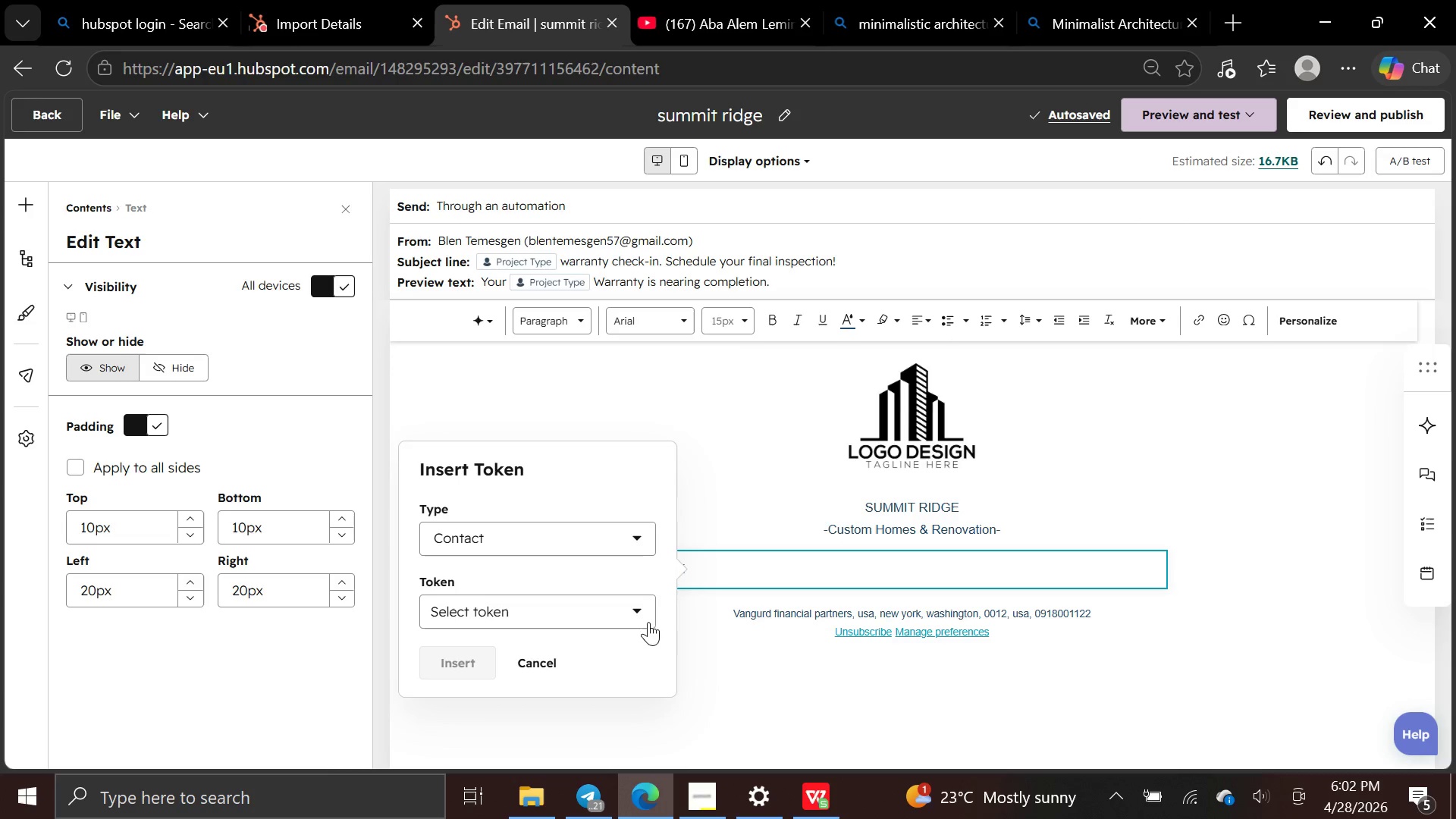 
left_click([639, 615])
 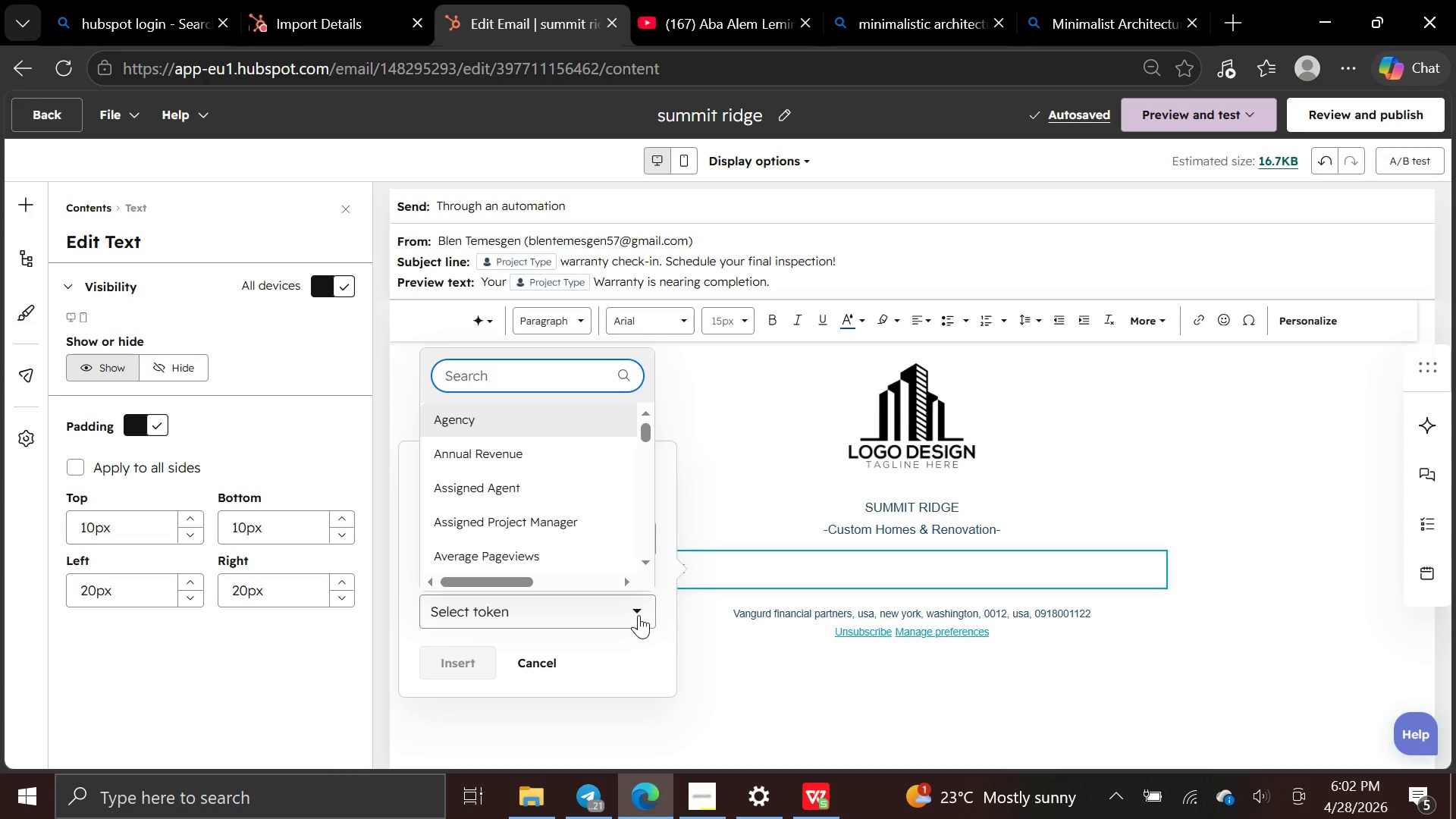 
wait(8.09)
 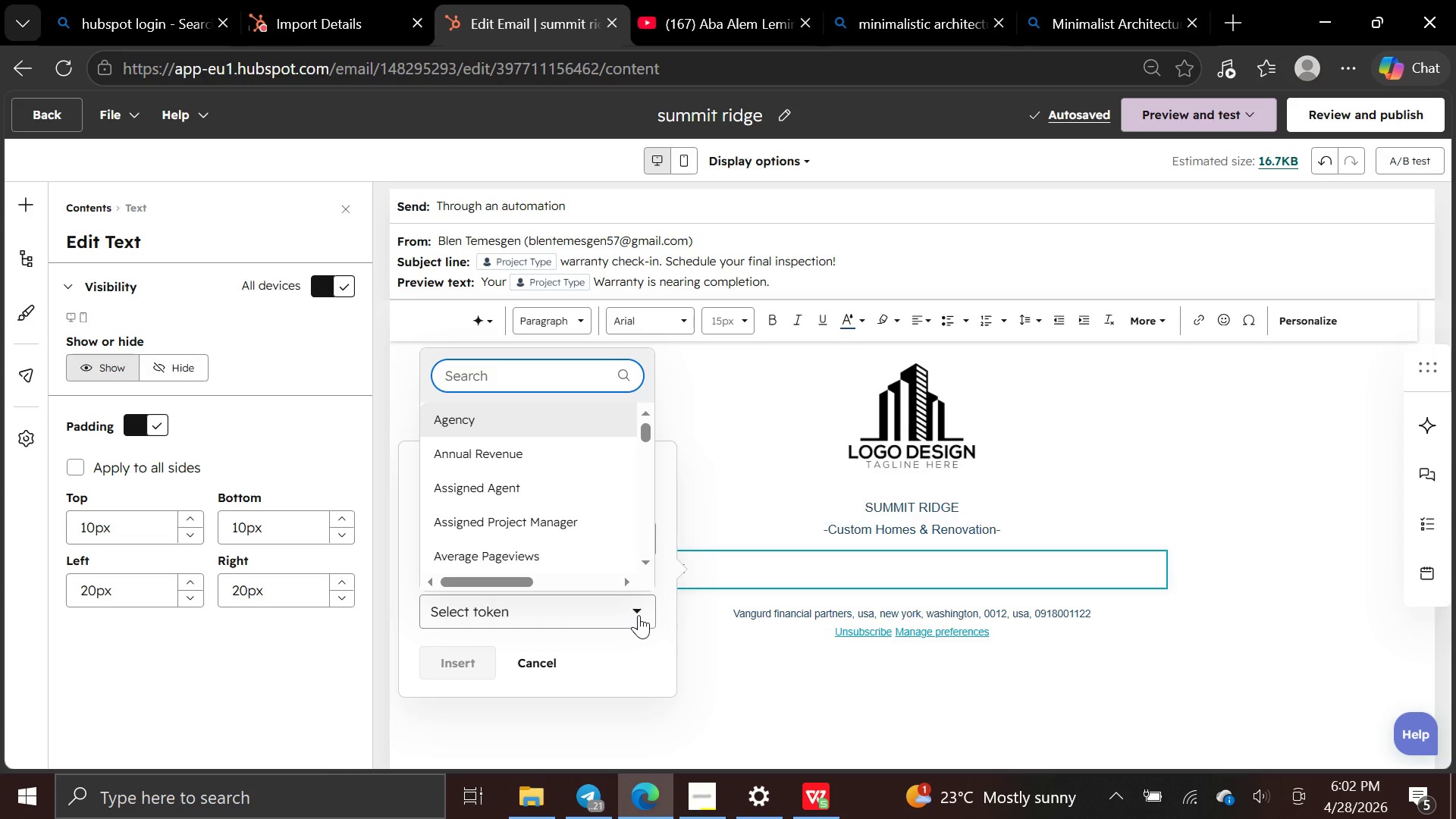 
left_click([803, 729])
 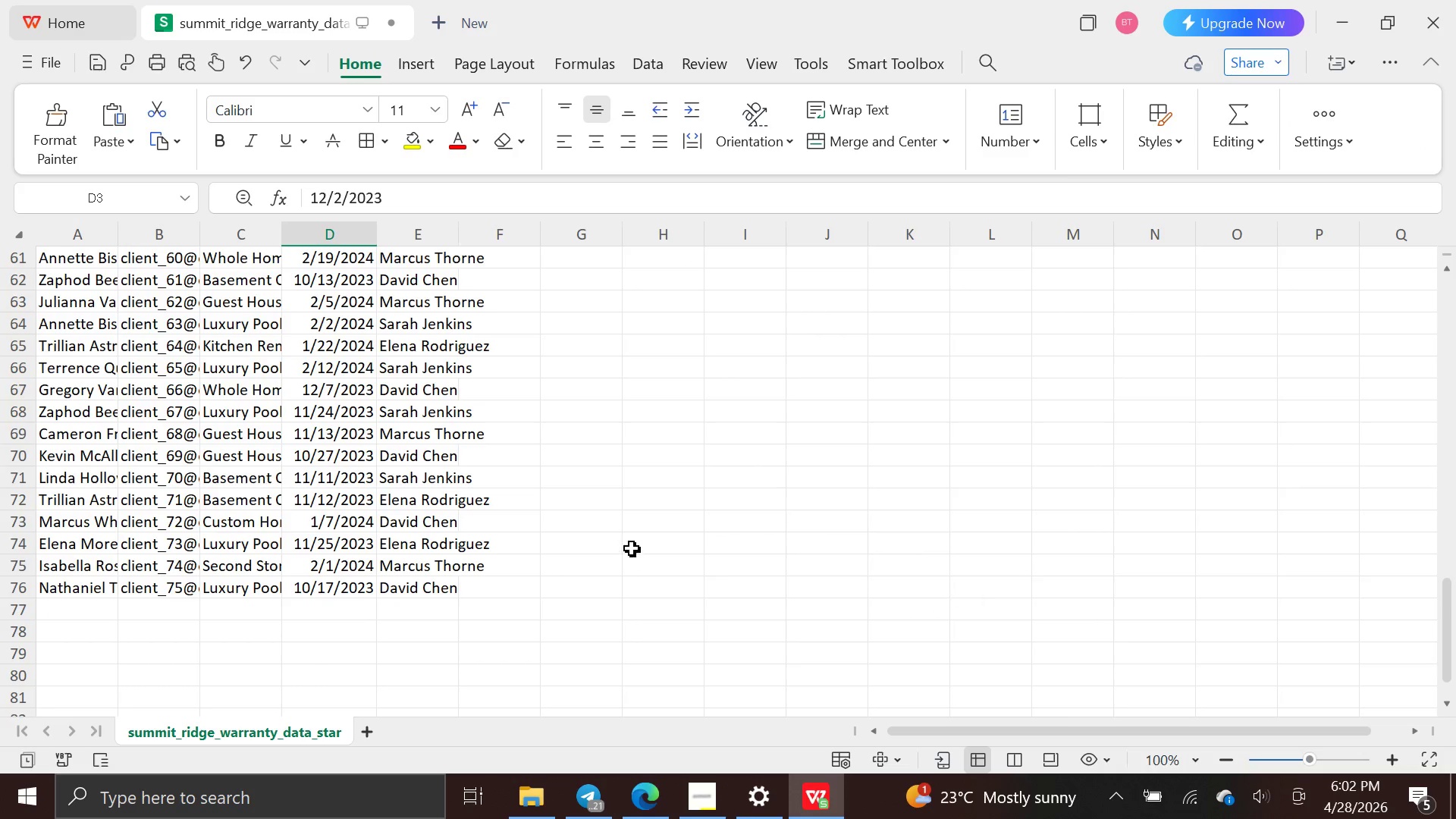 
scroll: coordinate [632, 548], scroll_direction: up, amount: 7.0
 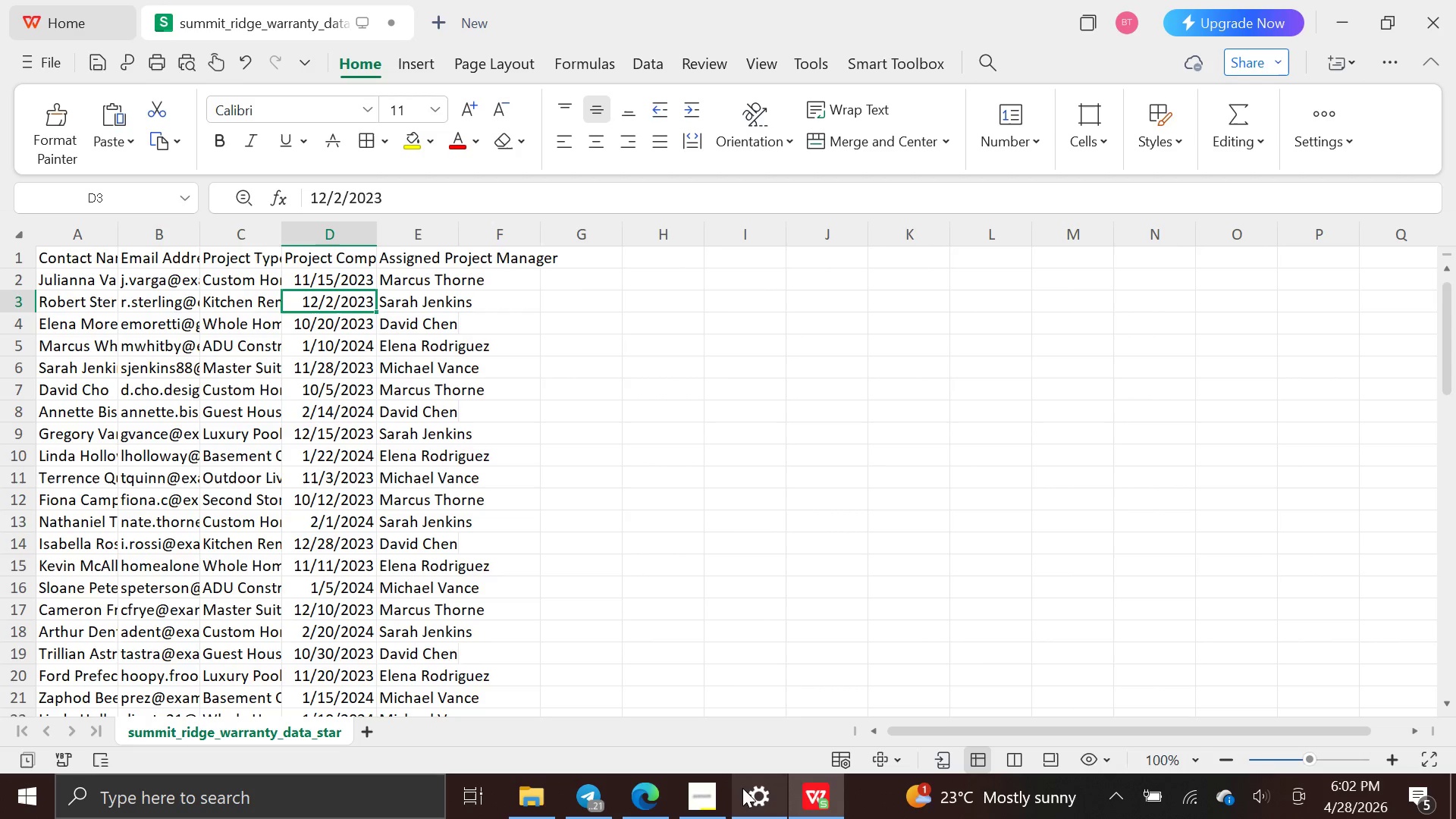 
wait(6.97)
 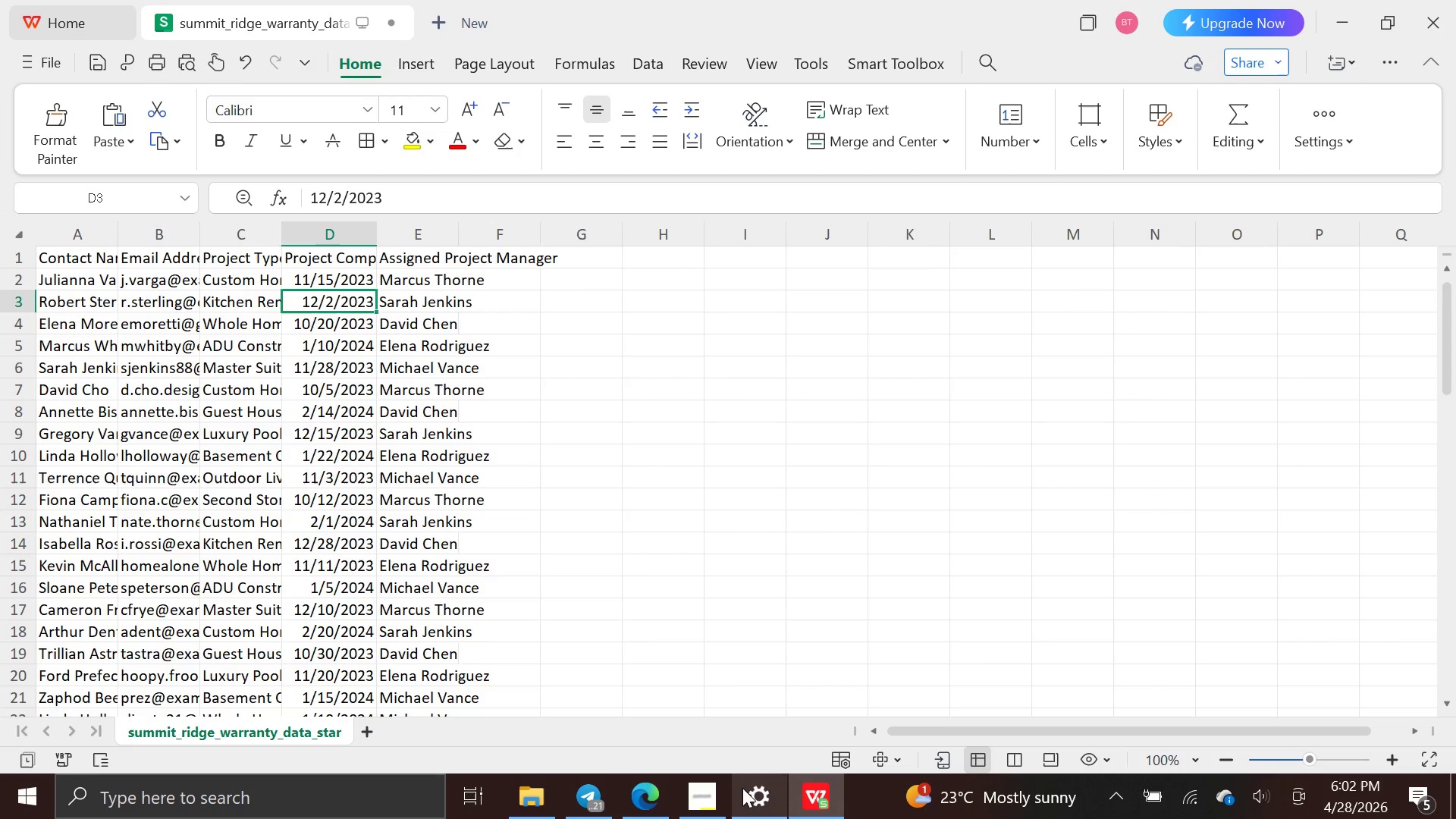 
left_click([650, 800])
 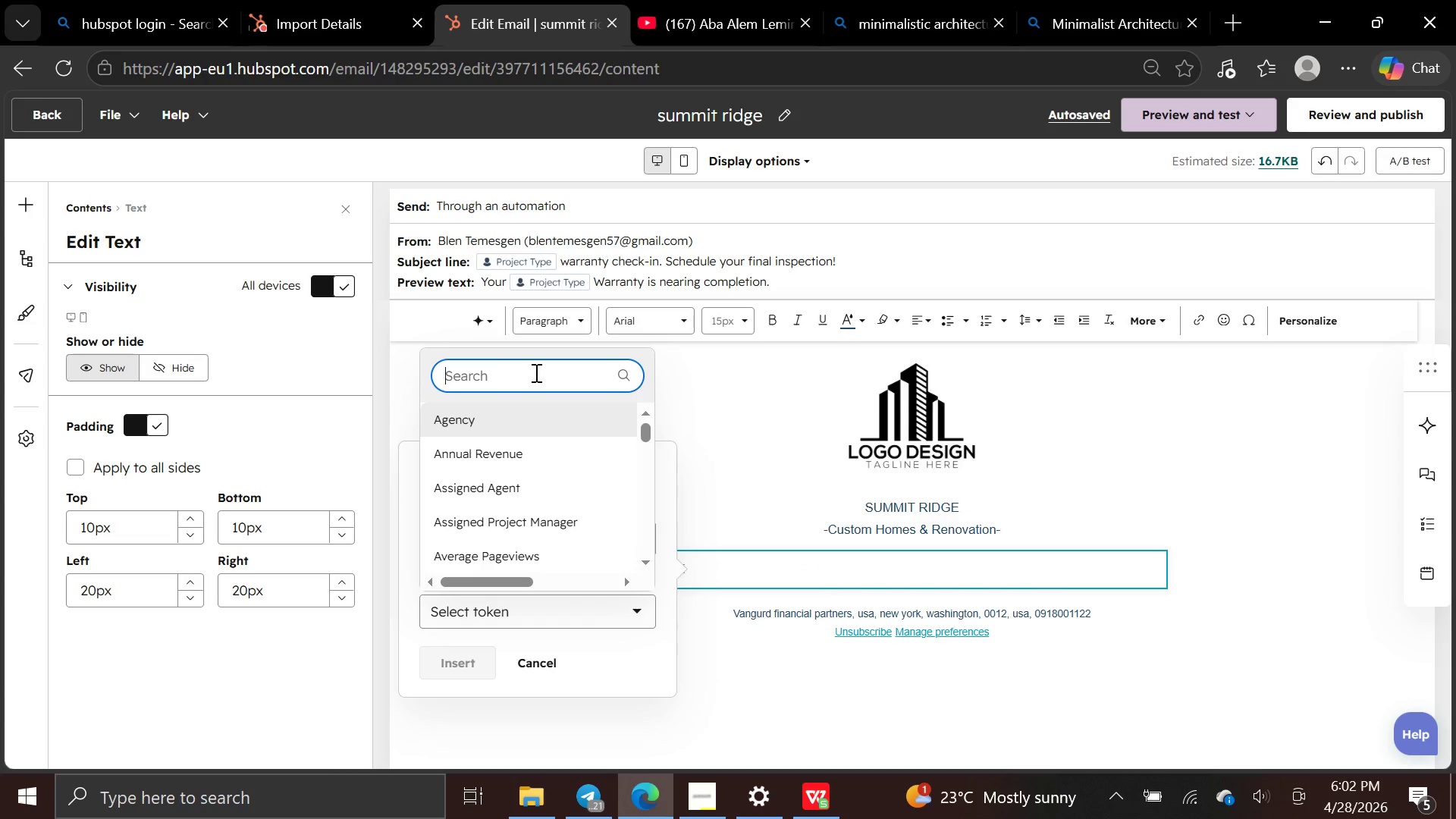 
type(conta)
 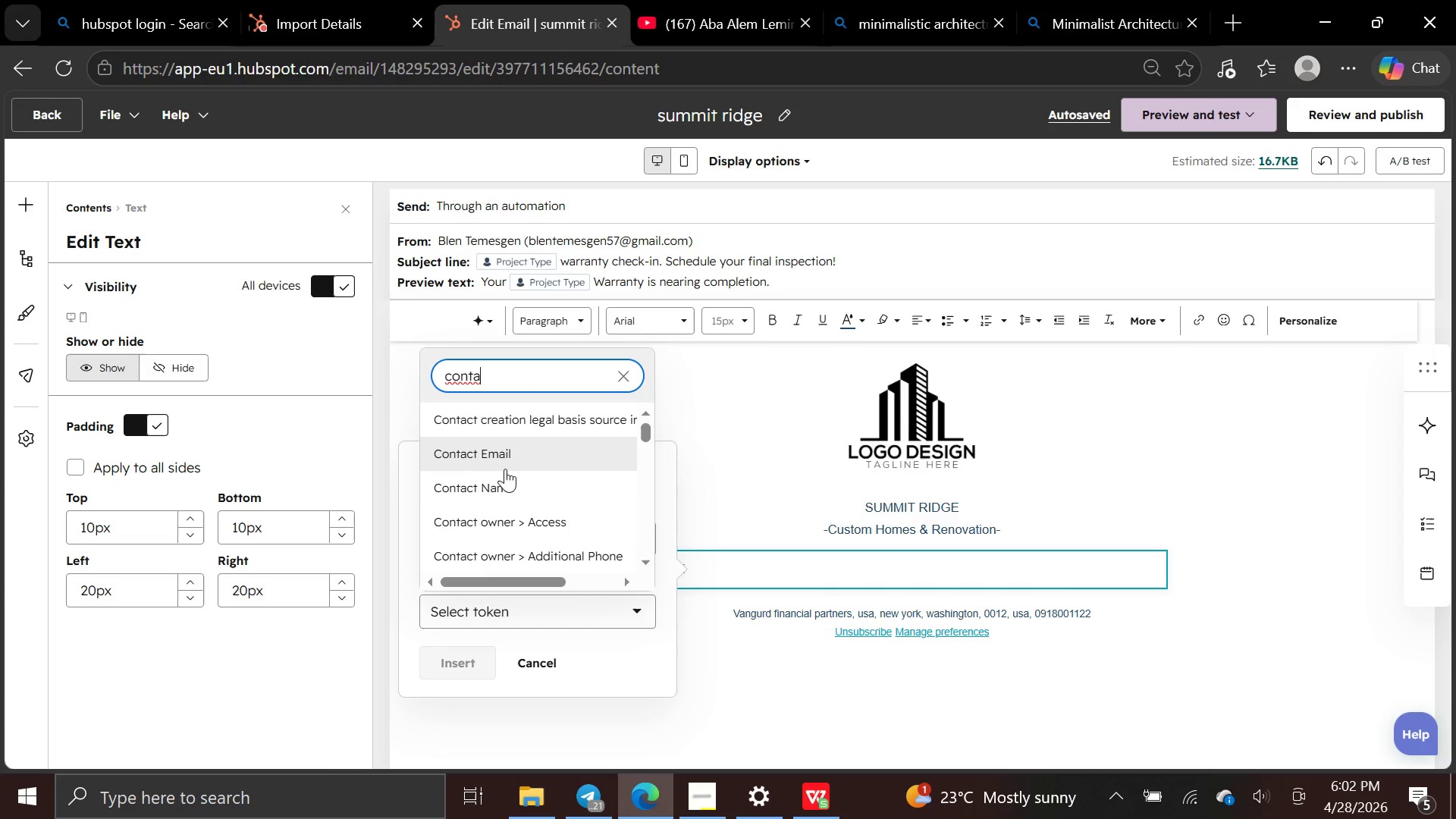 
left_click([505, 478])
 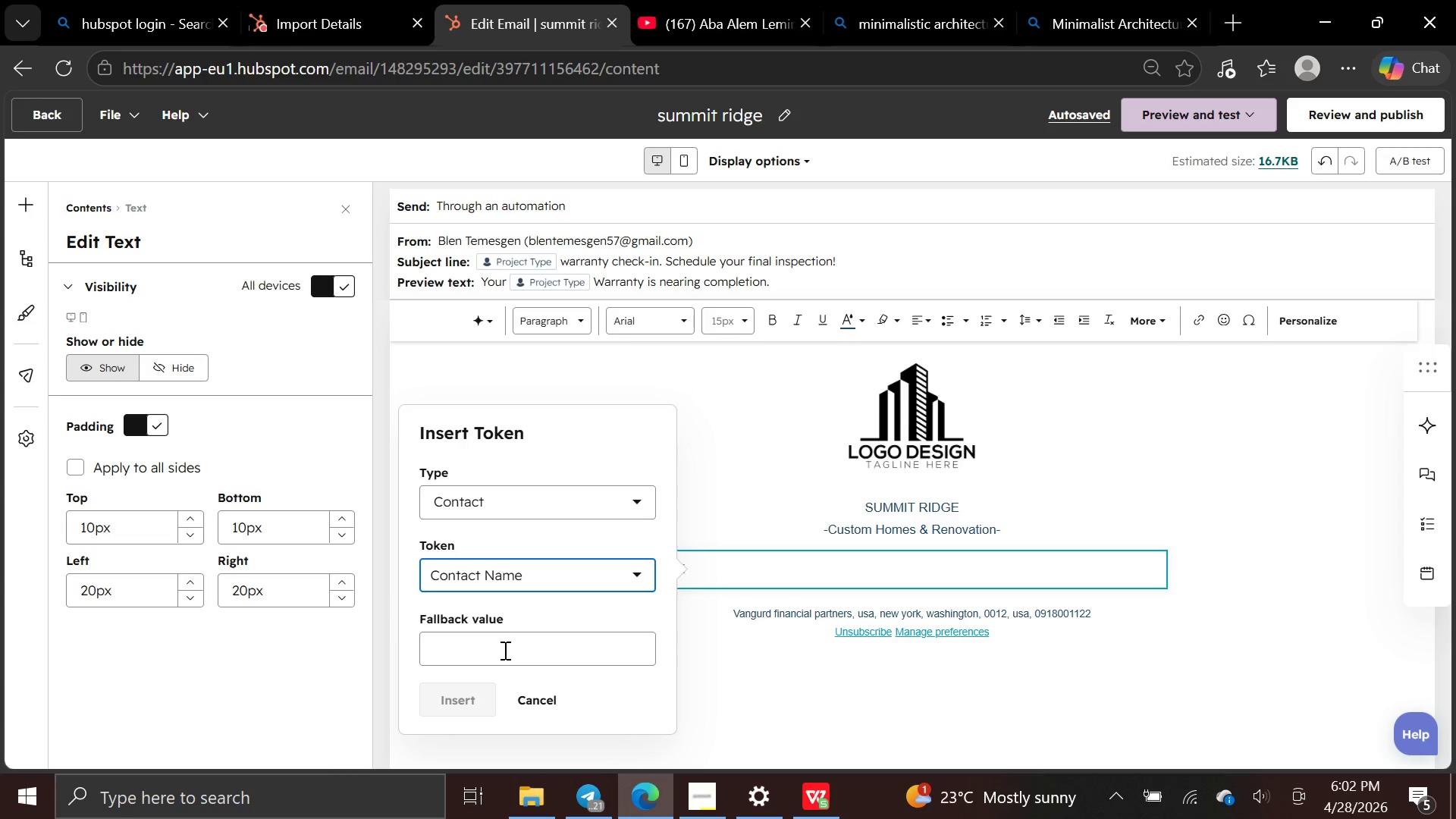 
left_click([504, 653])
 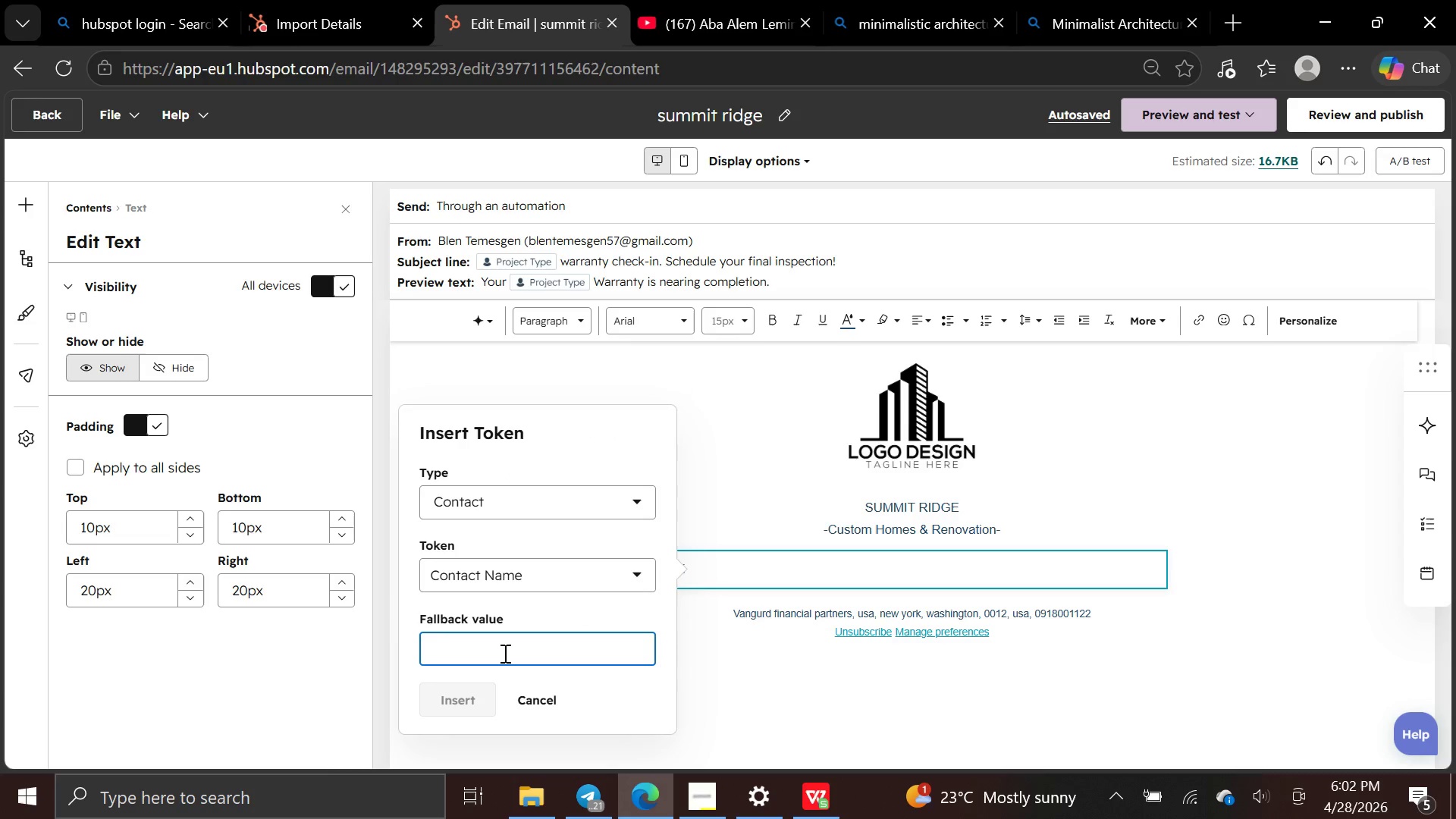 
key(F)
 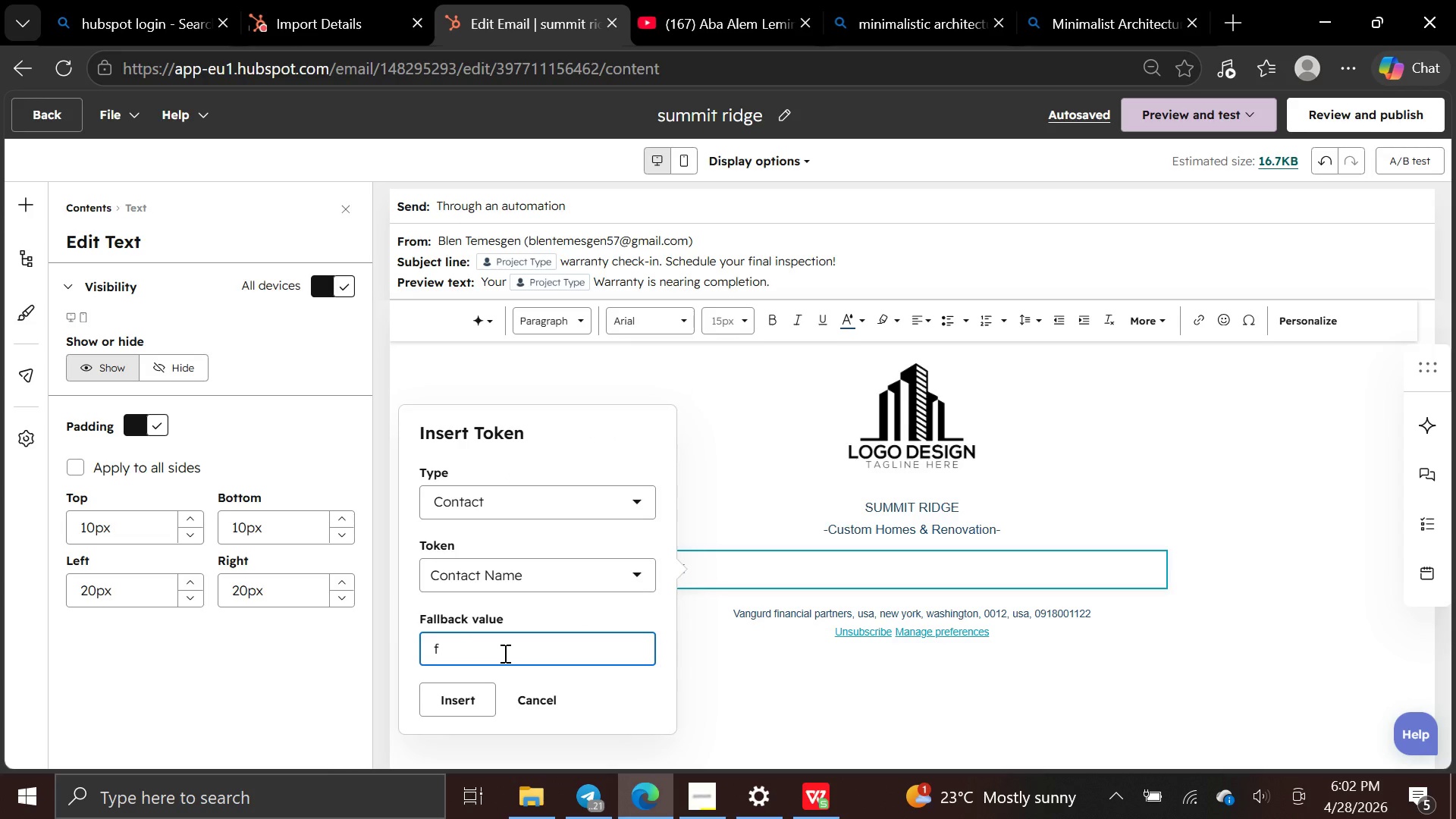 
key(Backspace)
 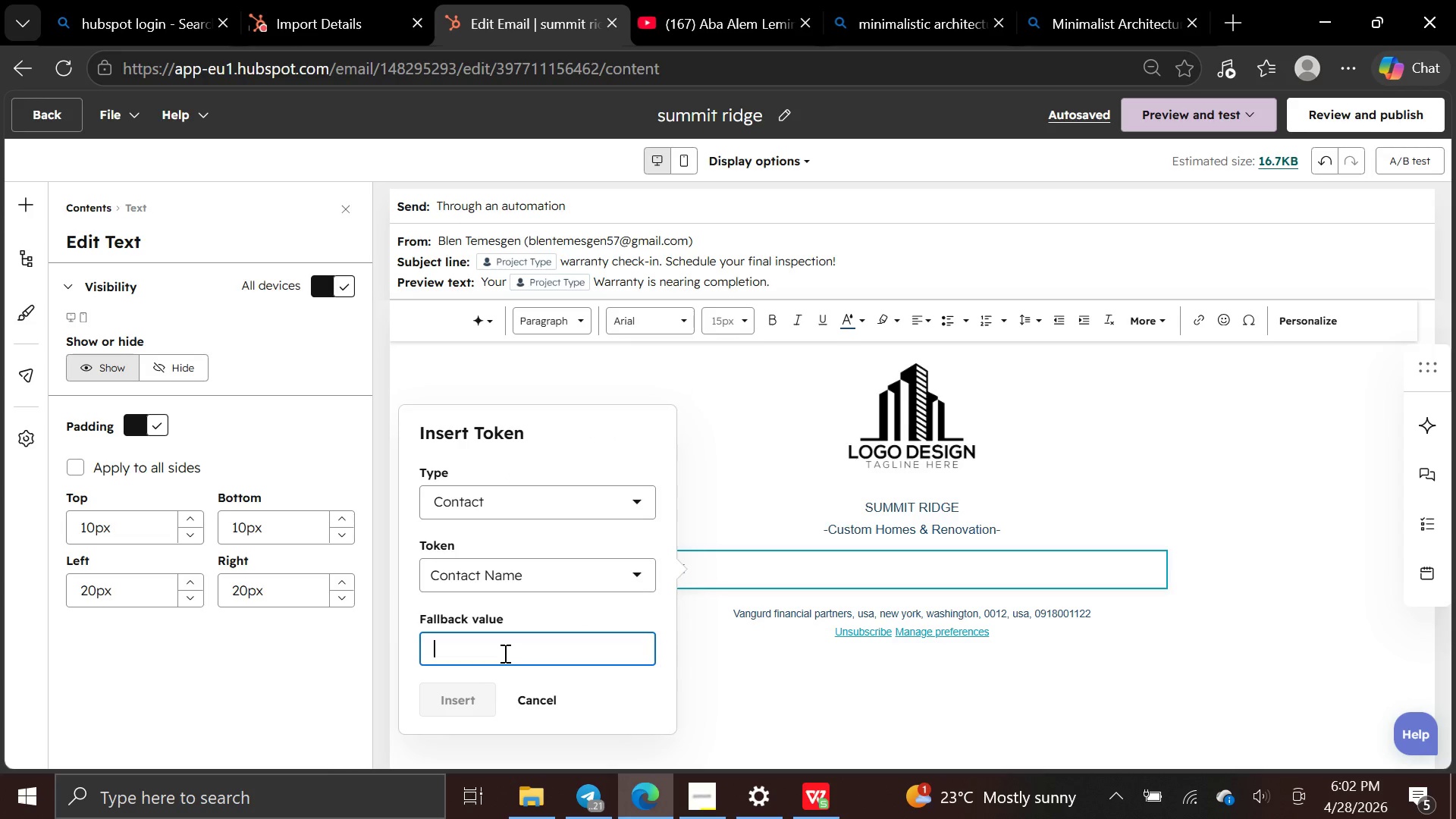 
key(CapsLock)
 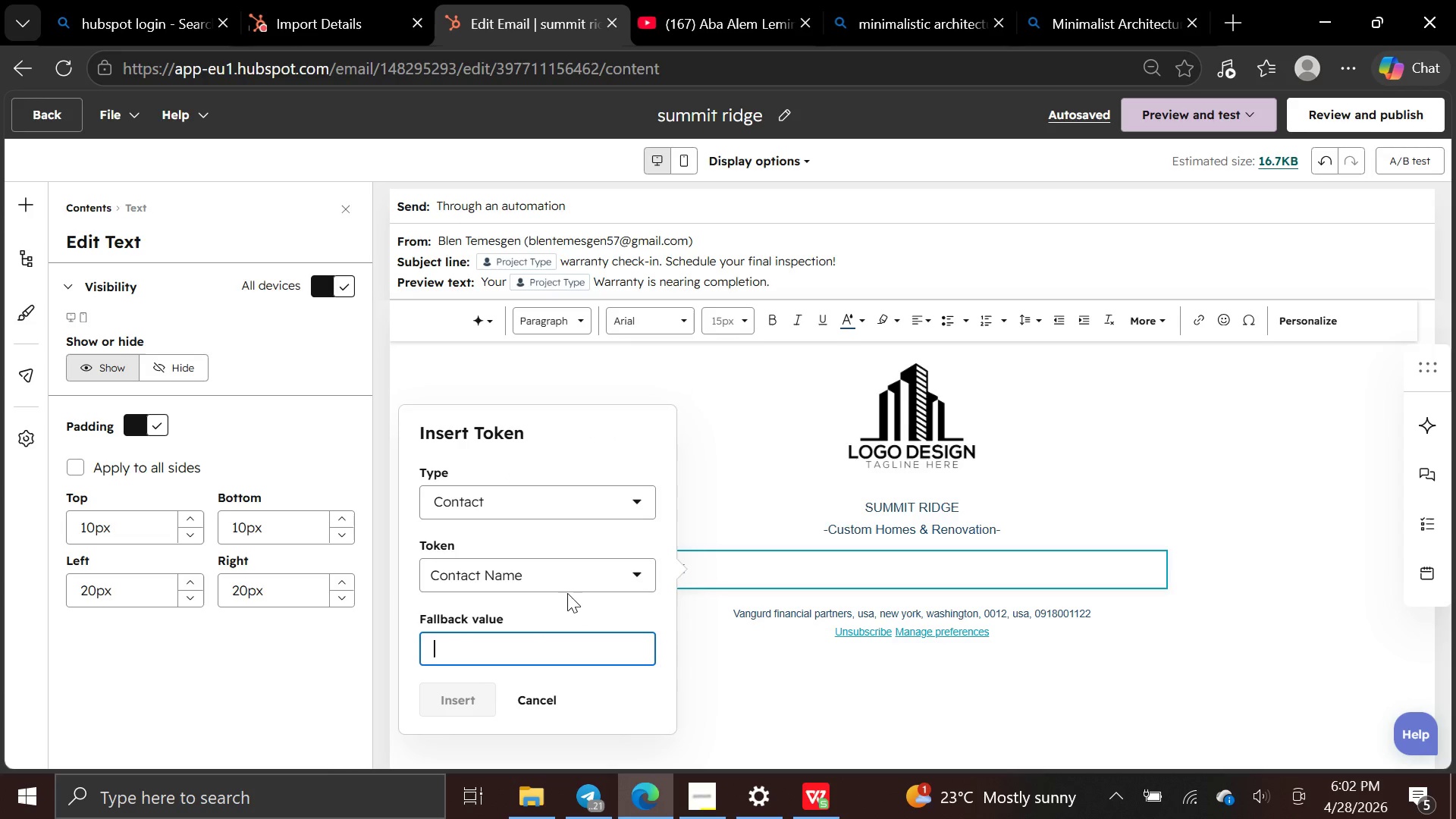 
left_click([613, 578])
 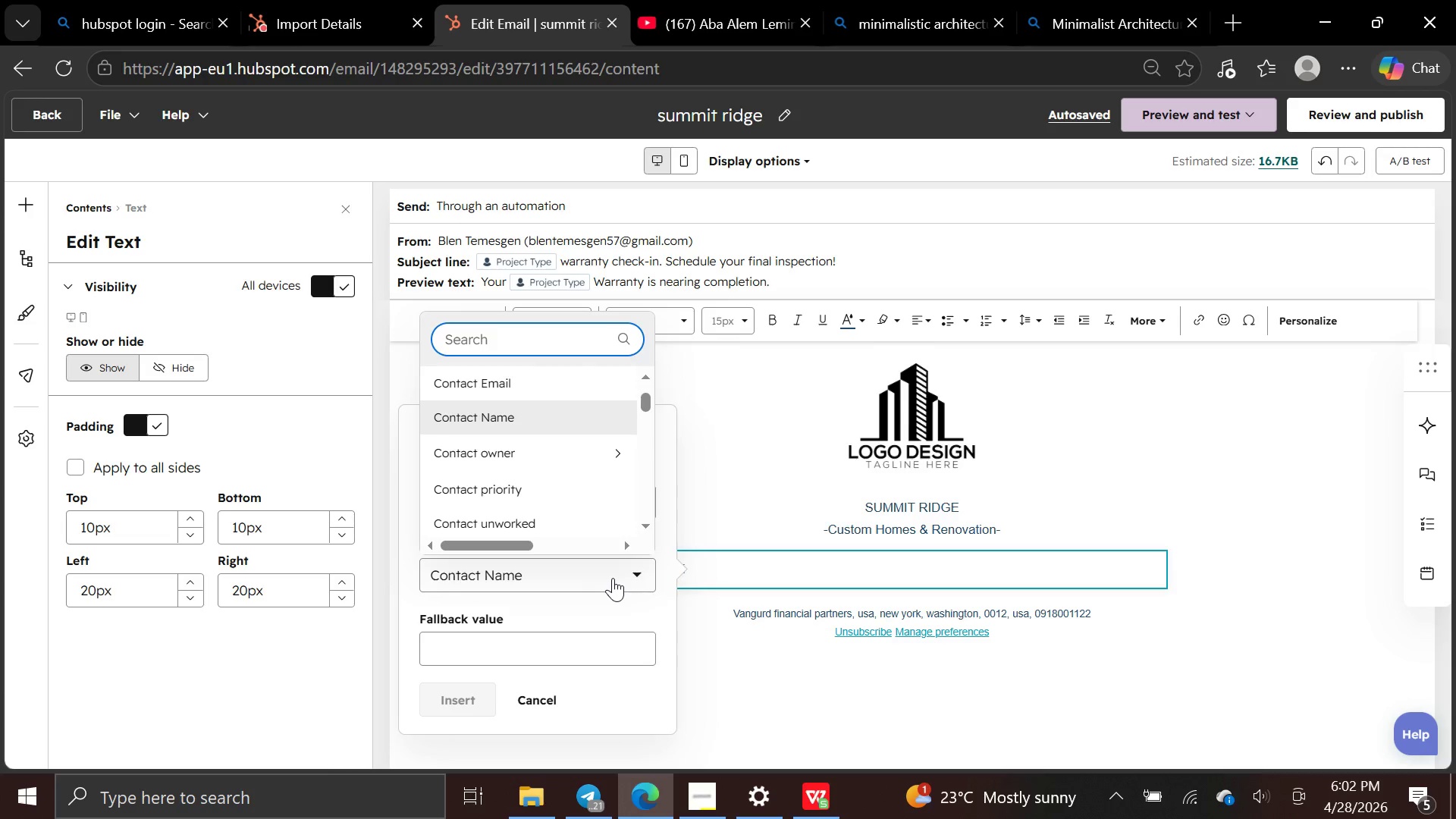 
type(FIRST N)
 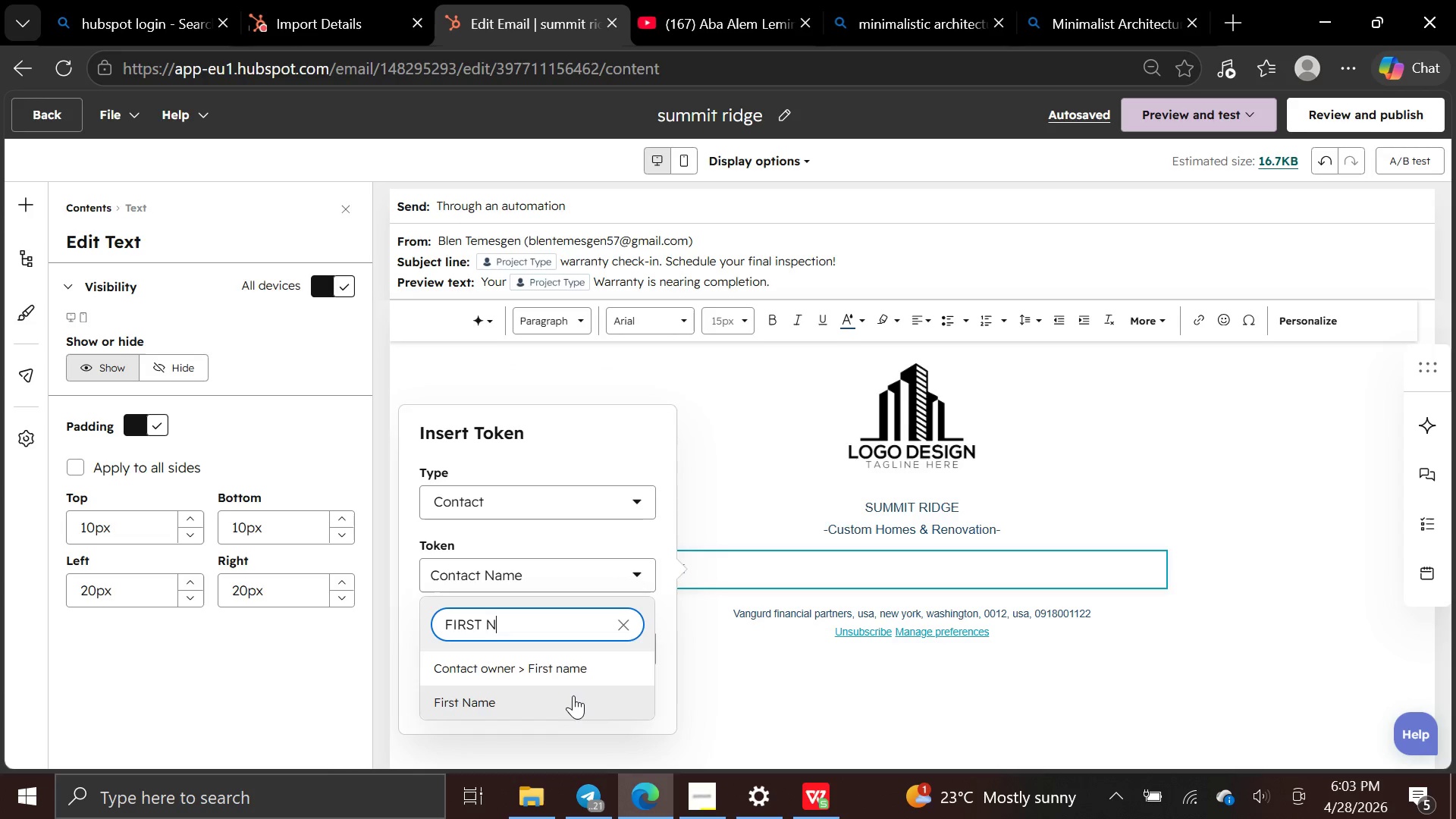 
left_click([569, 698])
 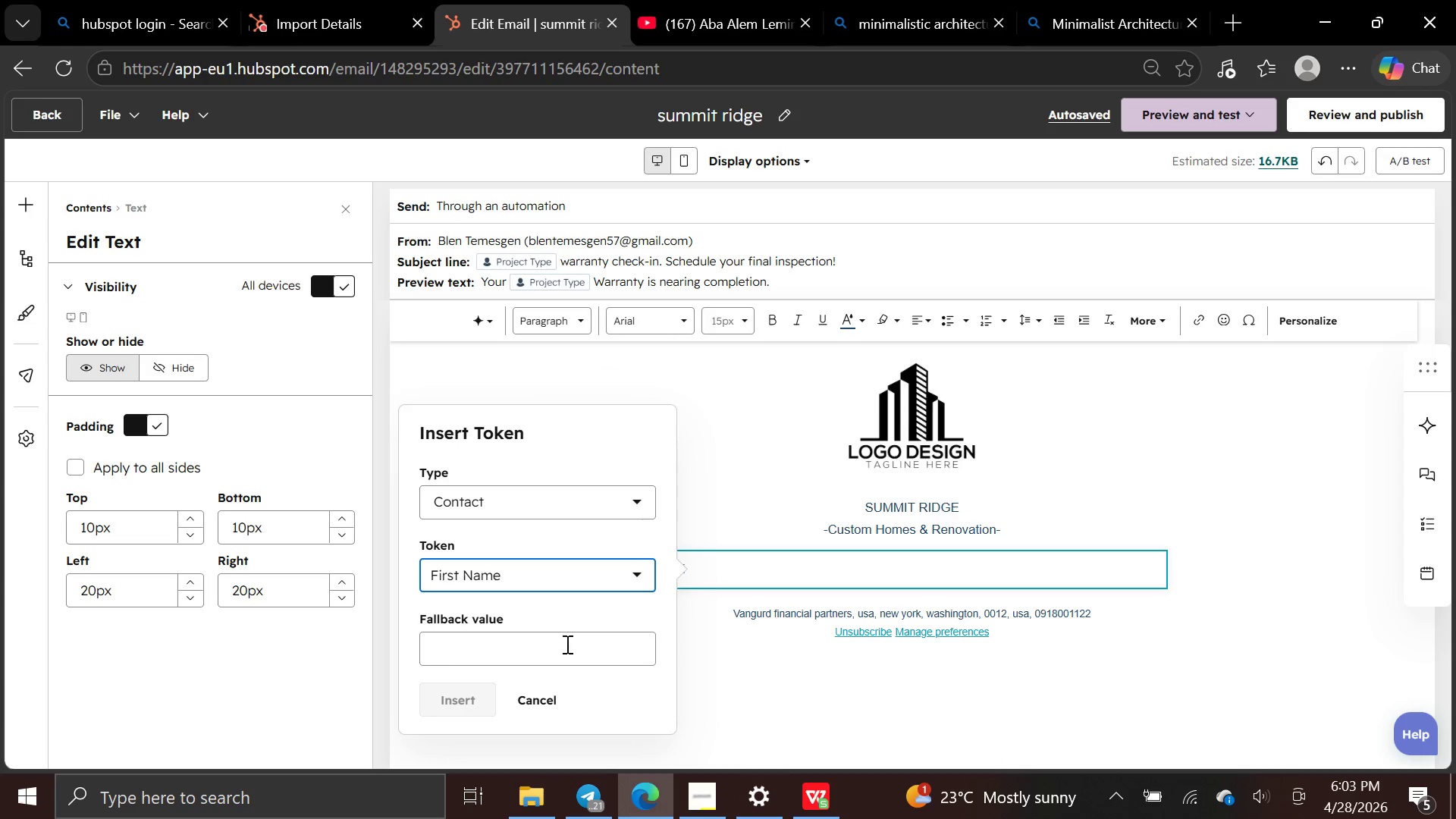 
left_click([565, 649])
 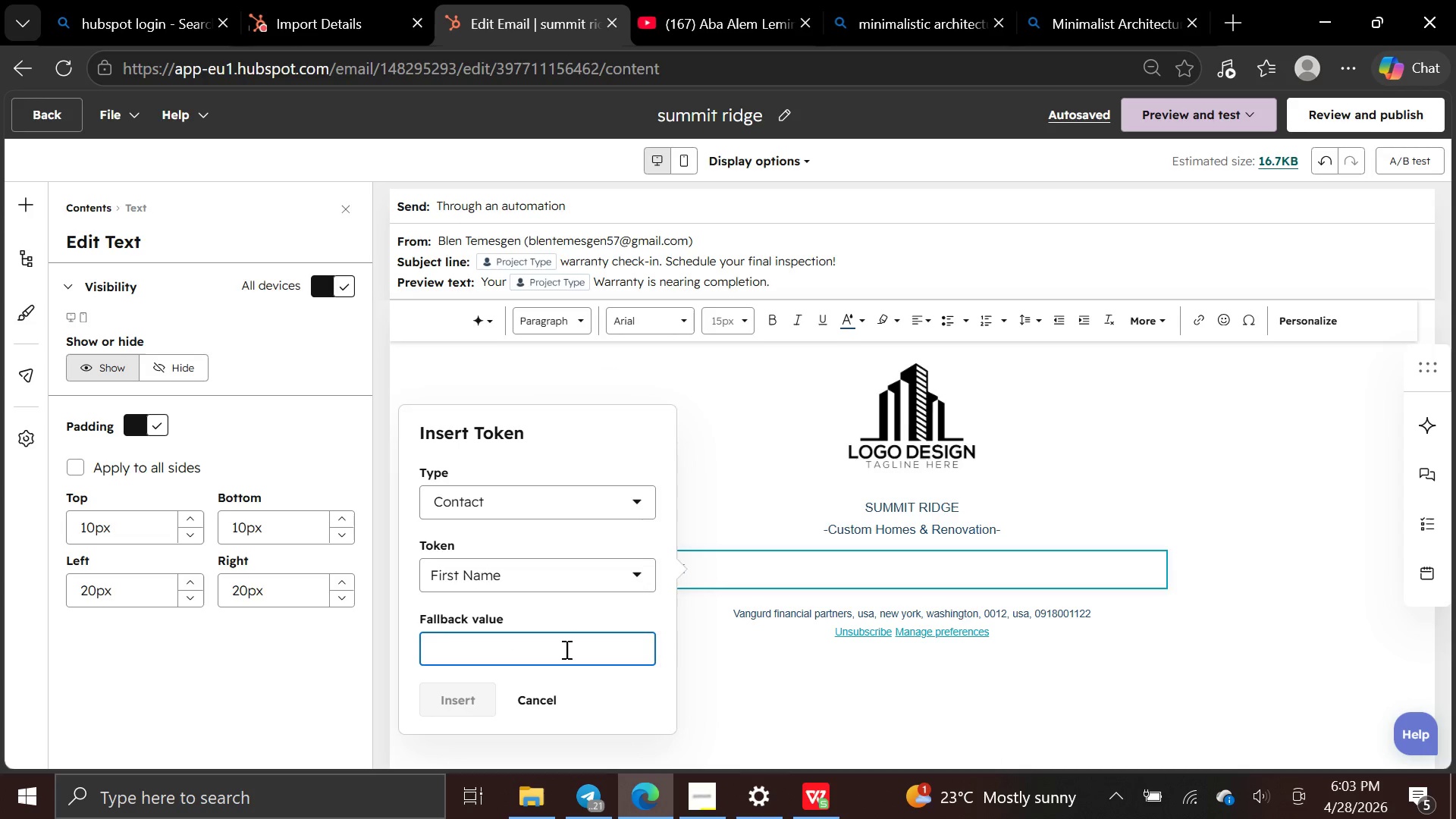 
type(Fie)
key(Backspace)
type(rst Name)
 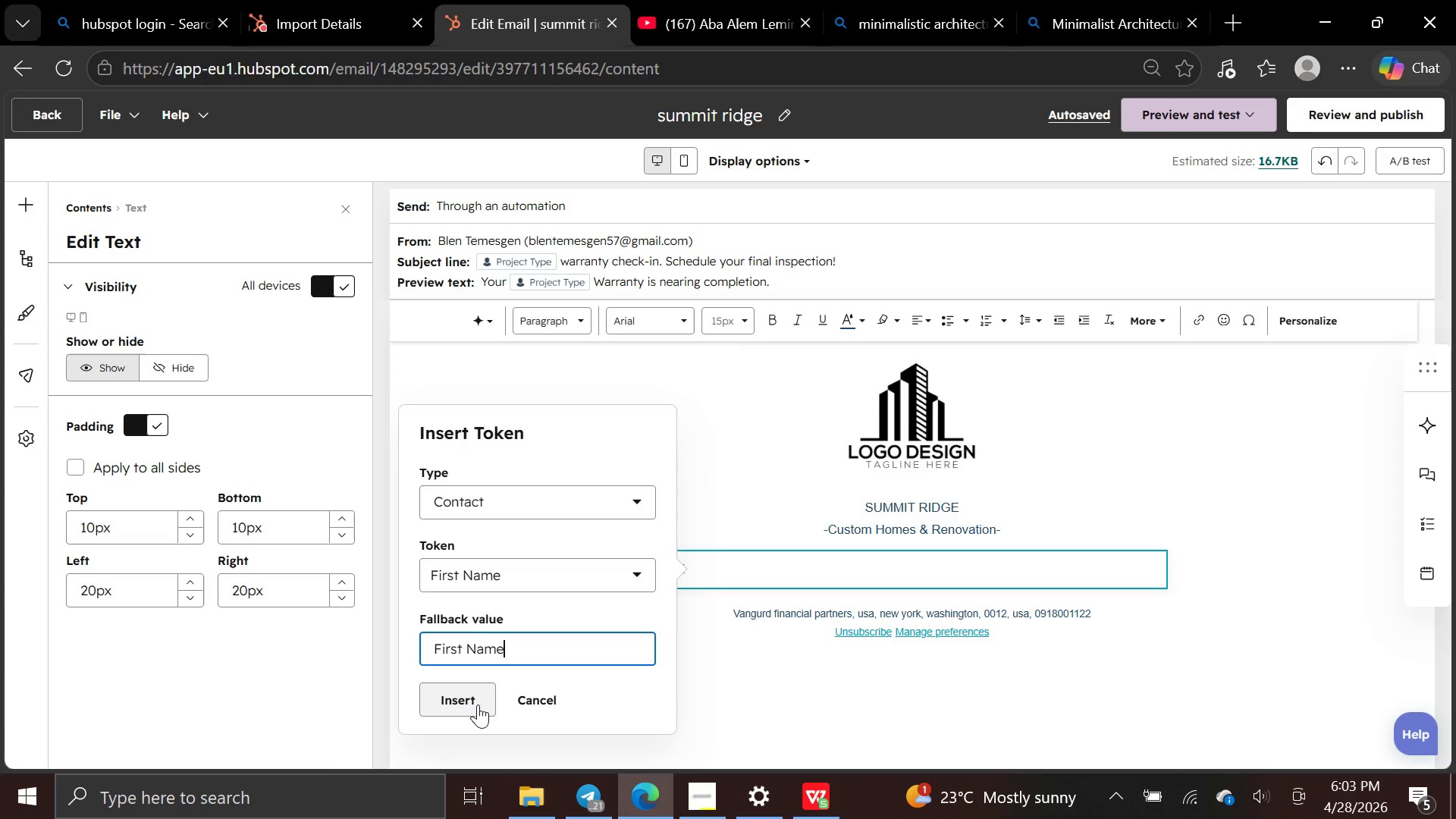 
left_click([476, 704])
 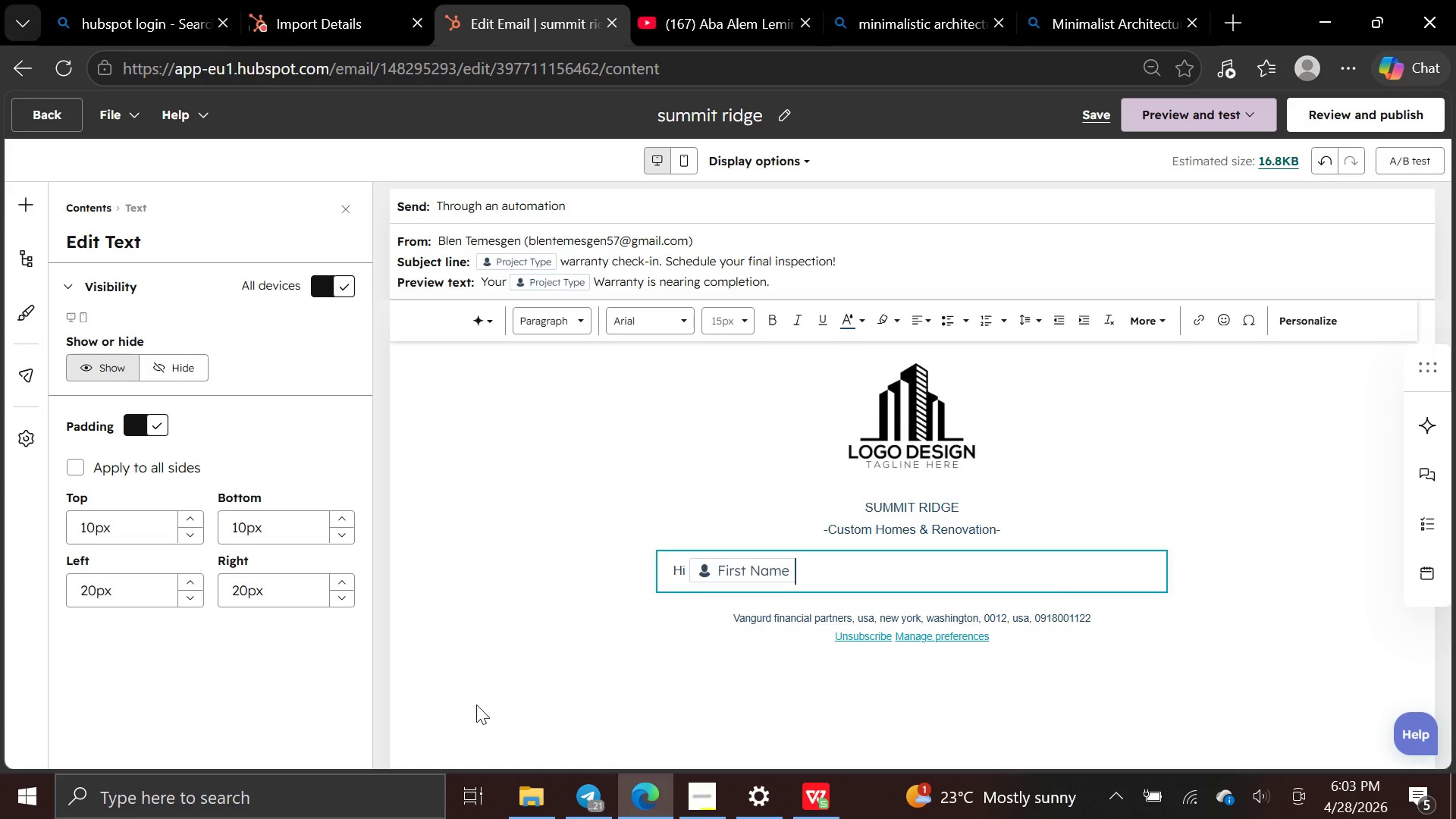 
key(Comma)
 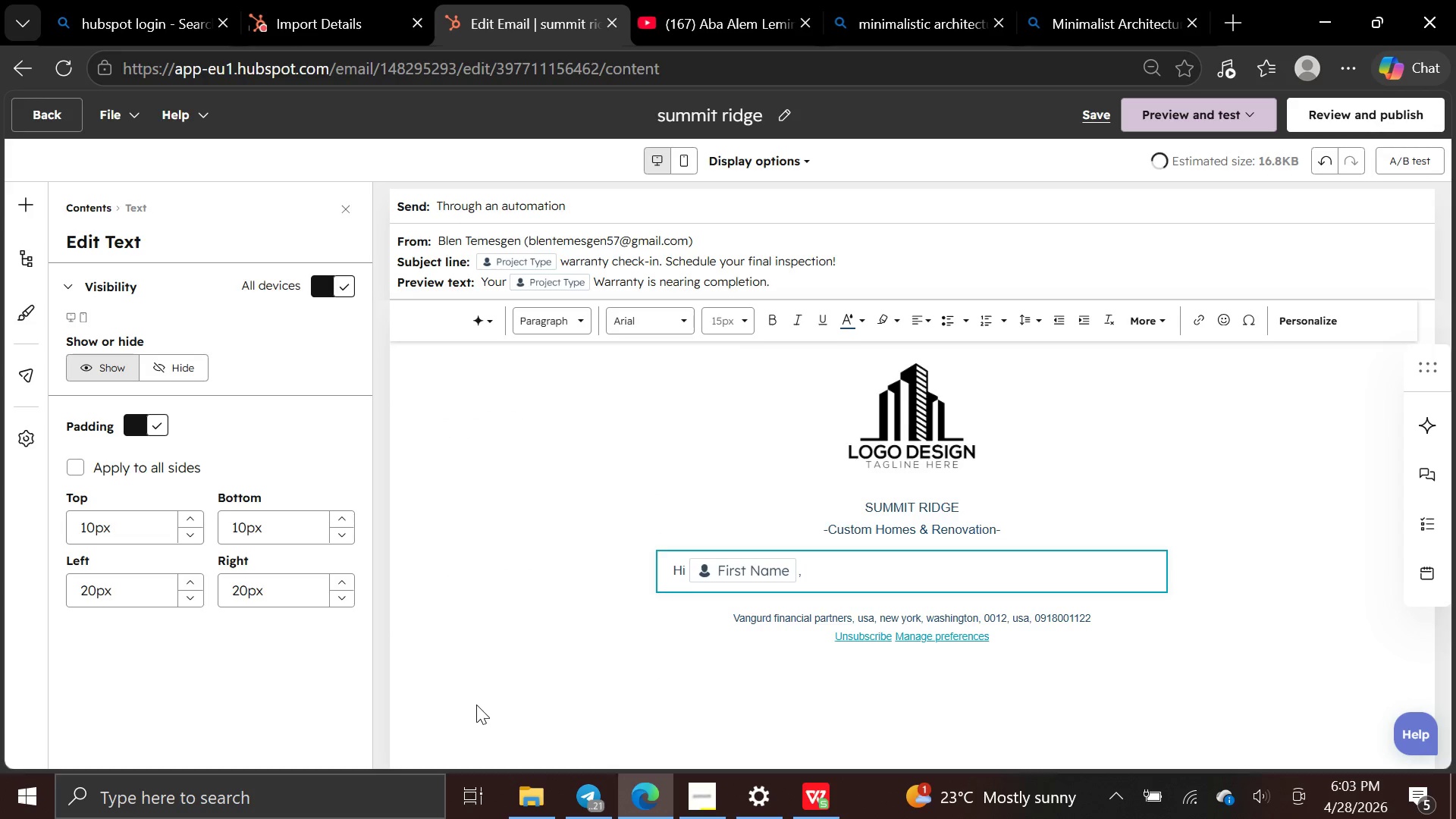 
key(Enter)
 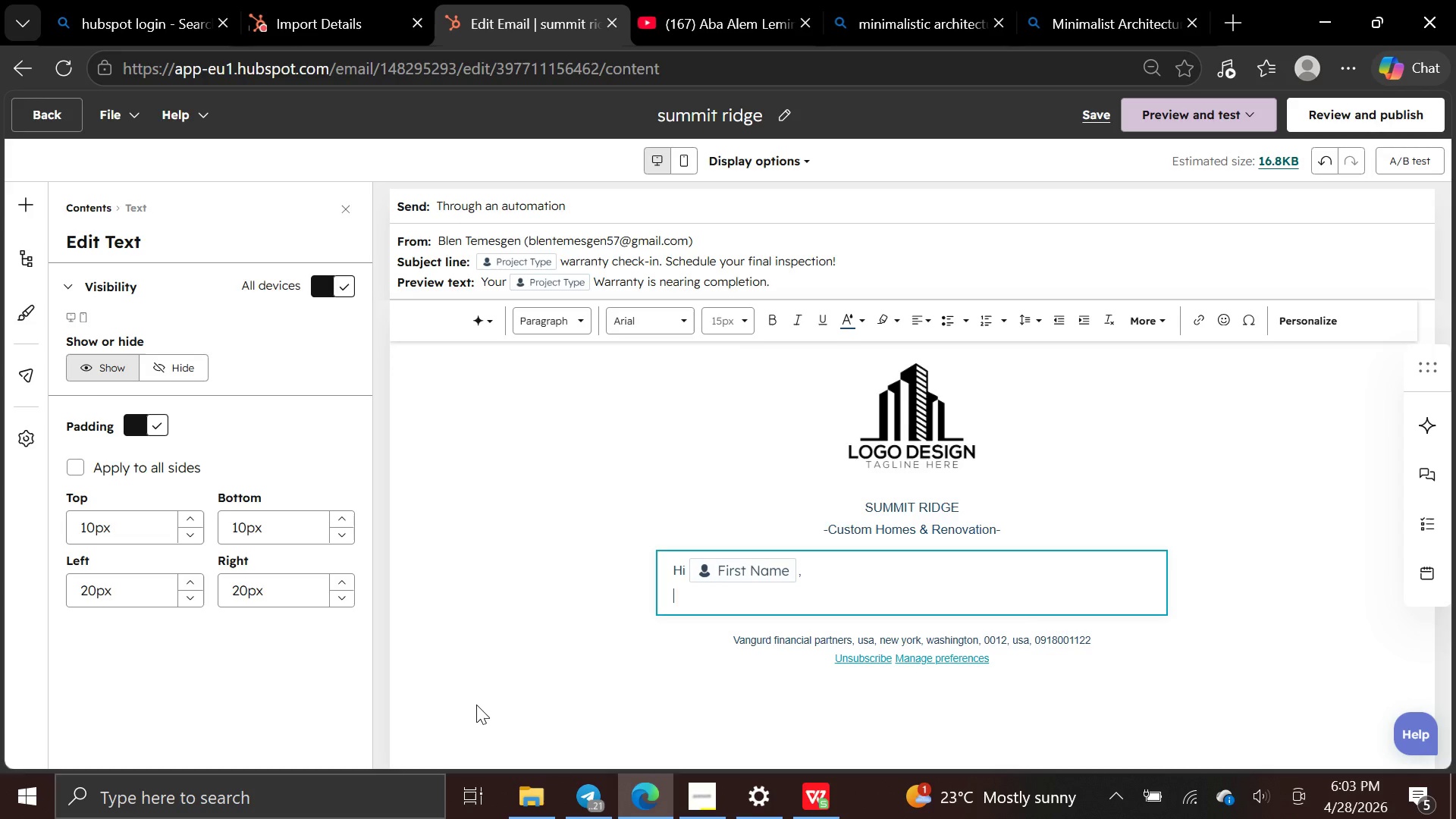 
key(Enter)
 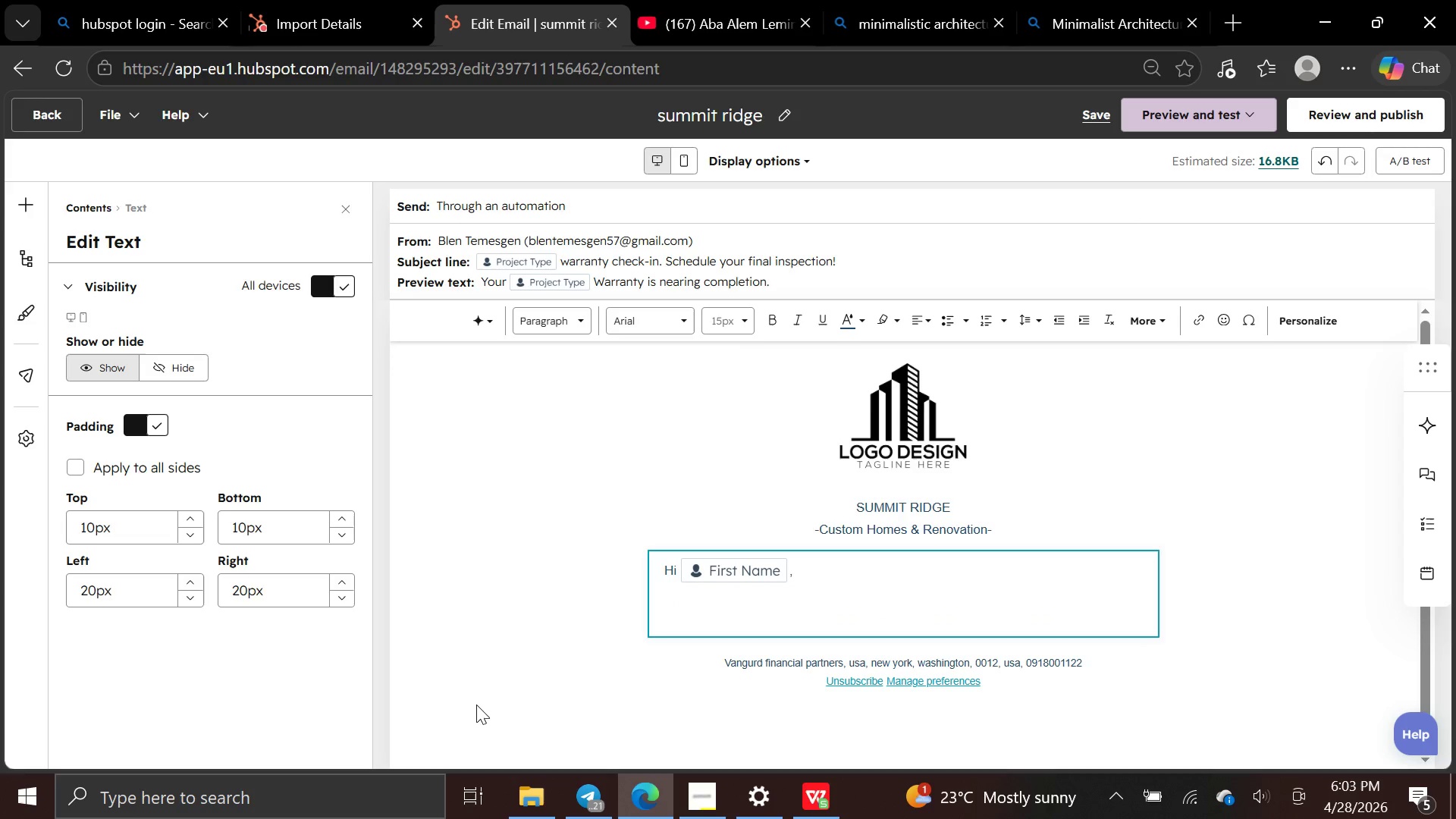 
type(It has been nearly one year since your )
 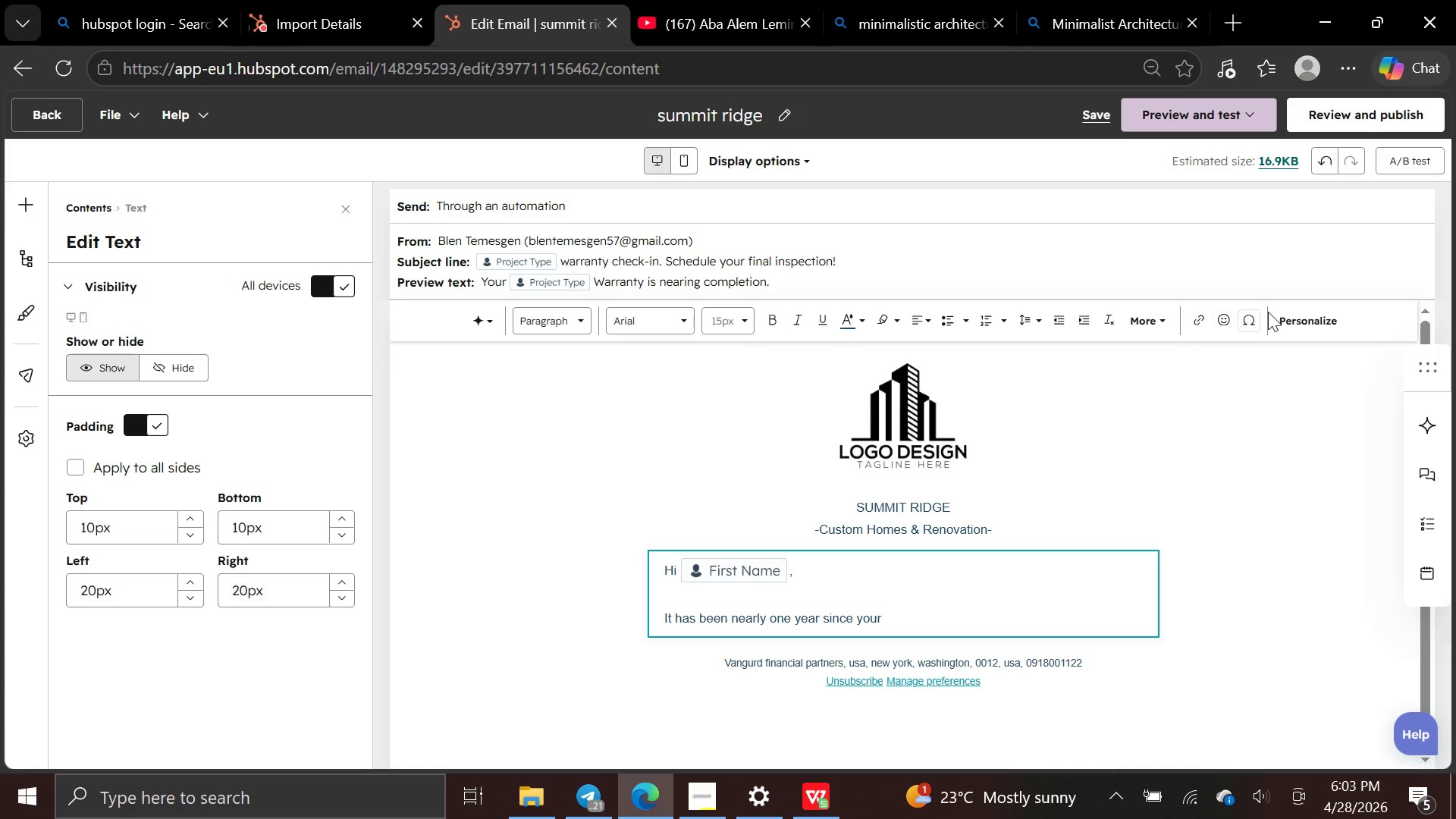 
left_click([1282, 316])
 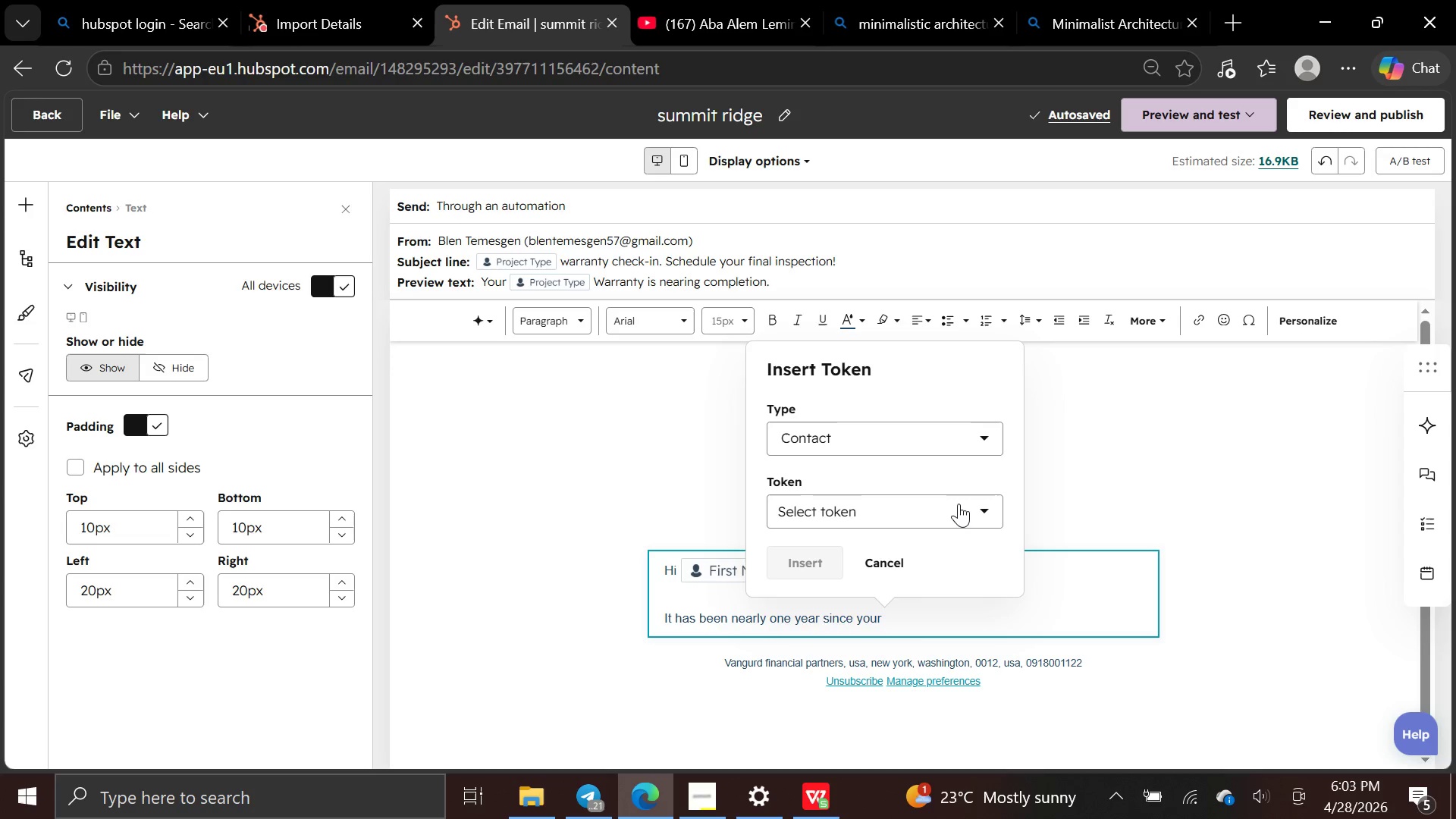 
left_click([963, 500])
 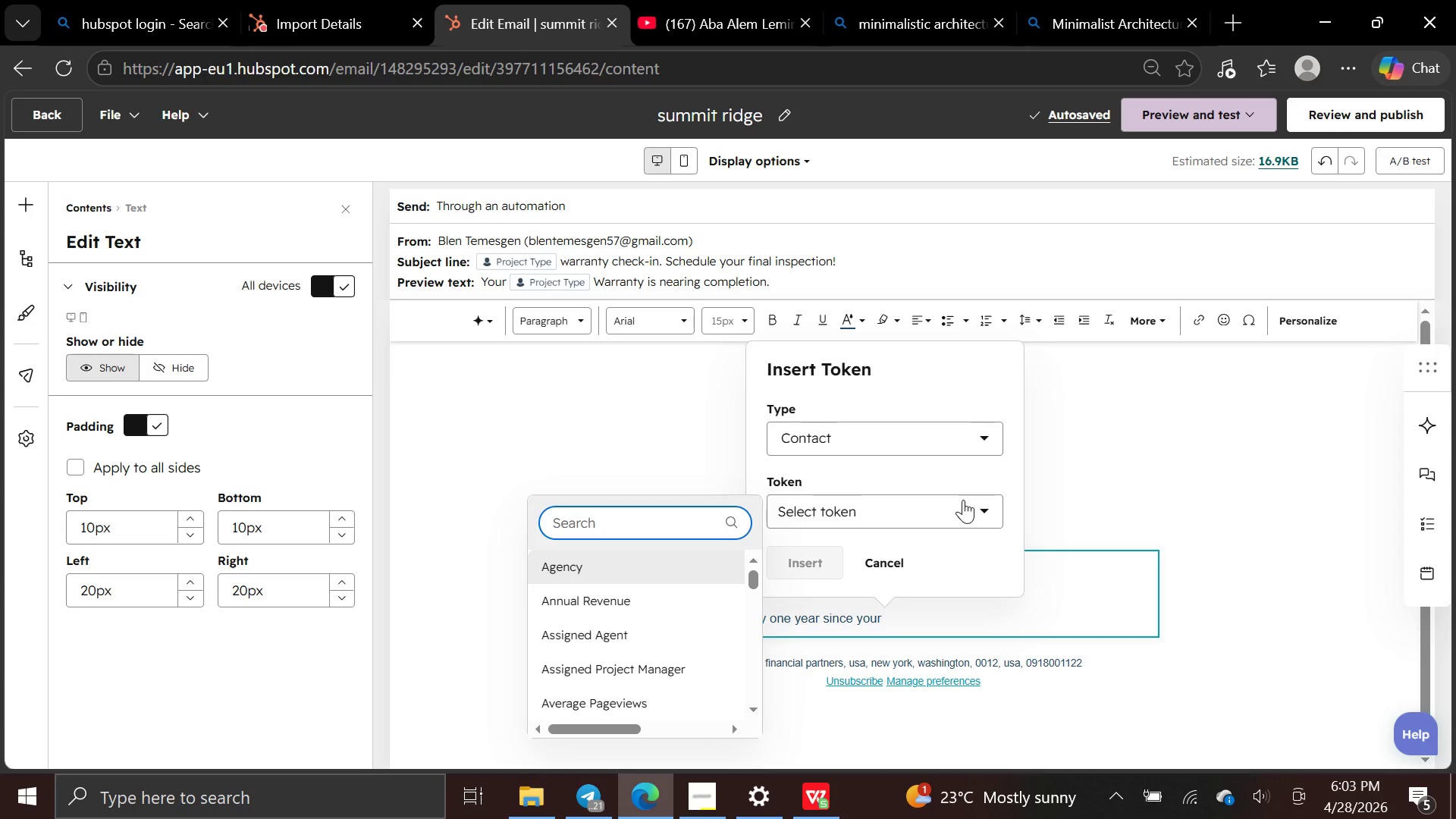 
type(proje)
 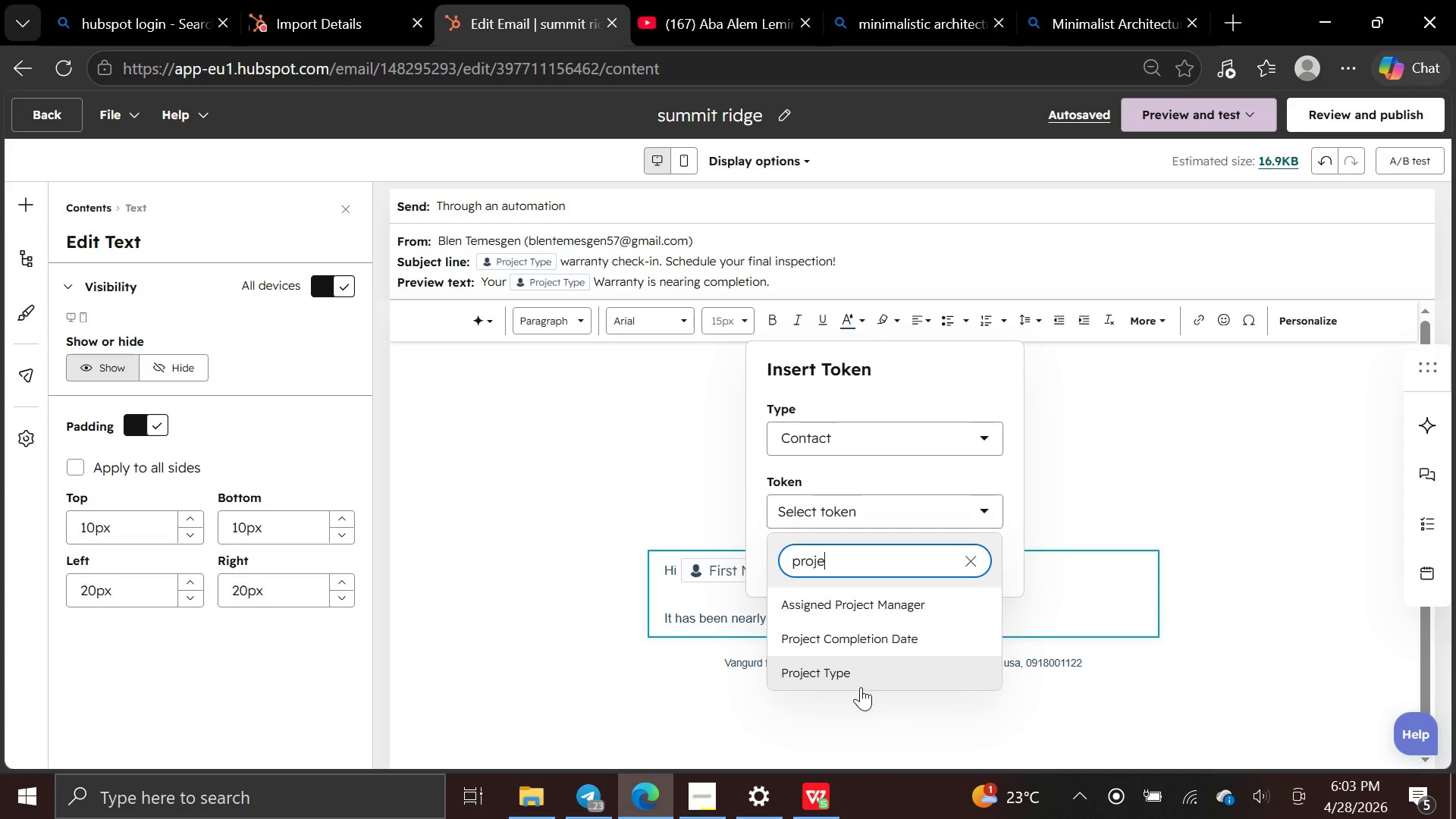 
left_click([859, 679])
 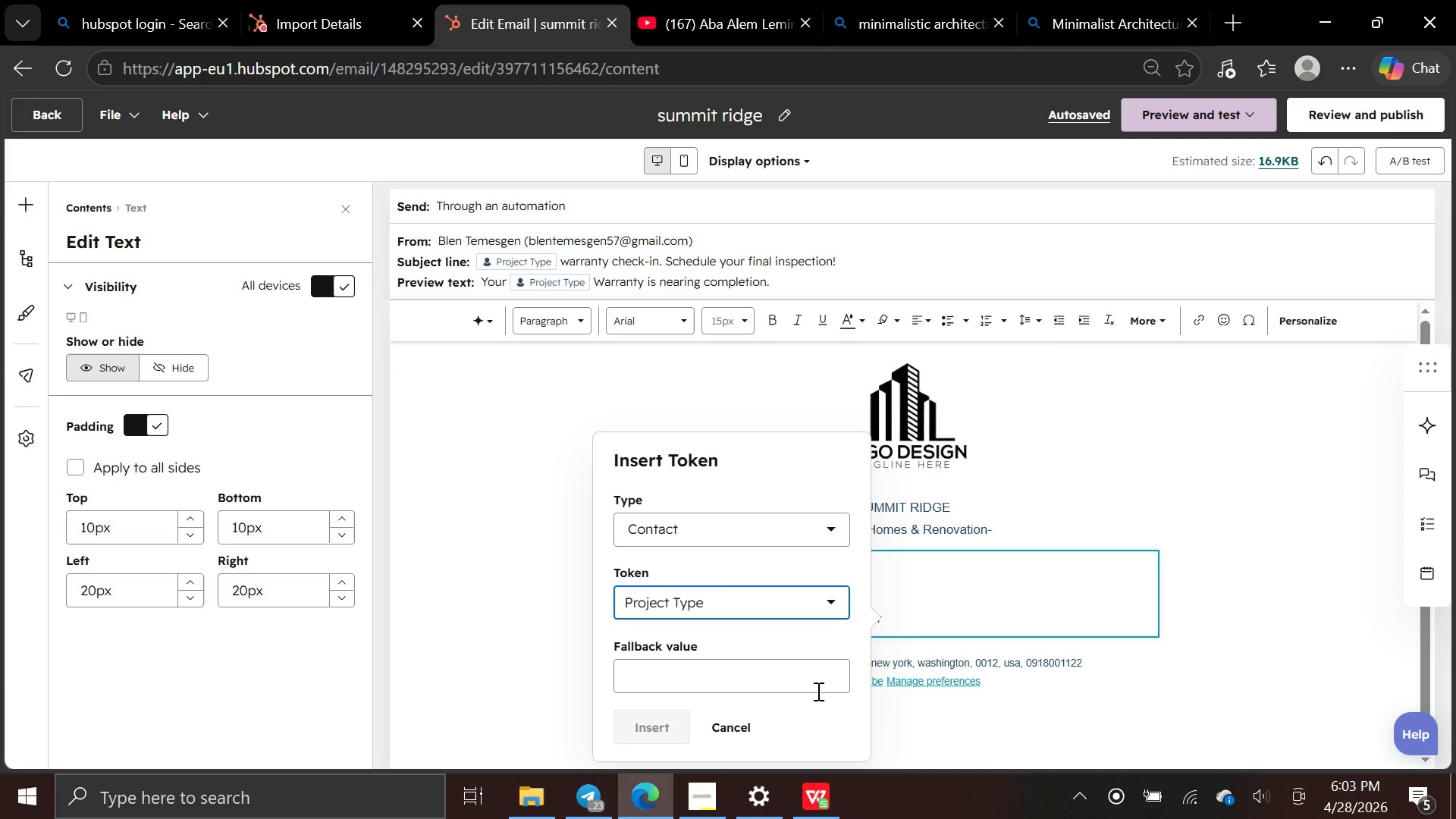 
left_click([815, 673])
 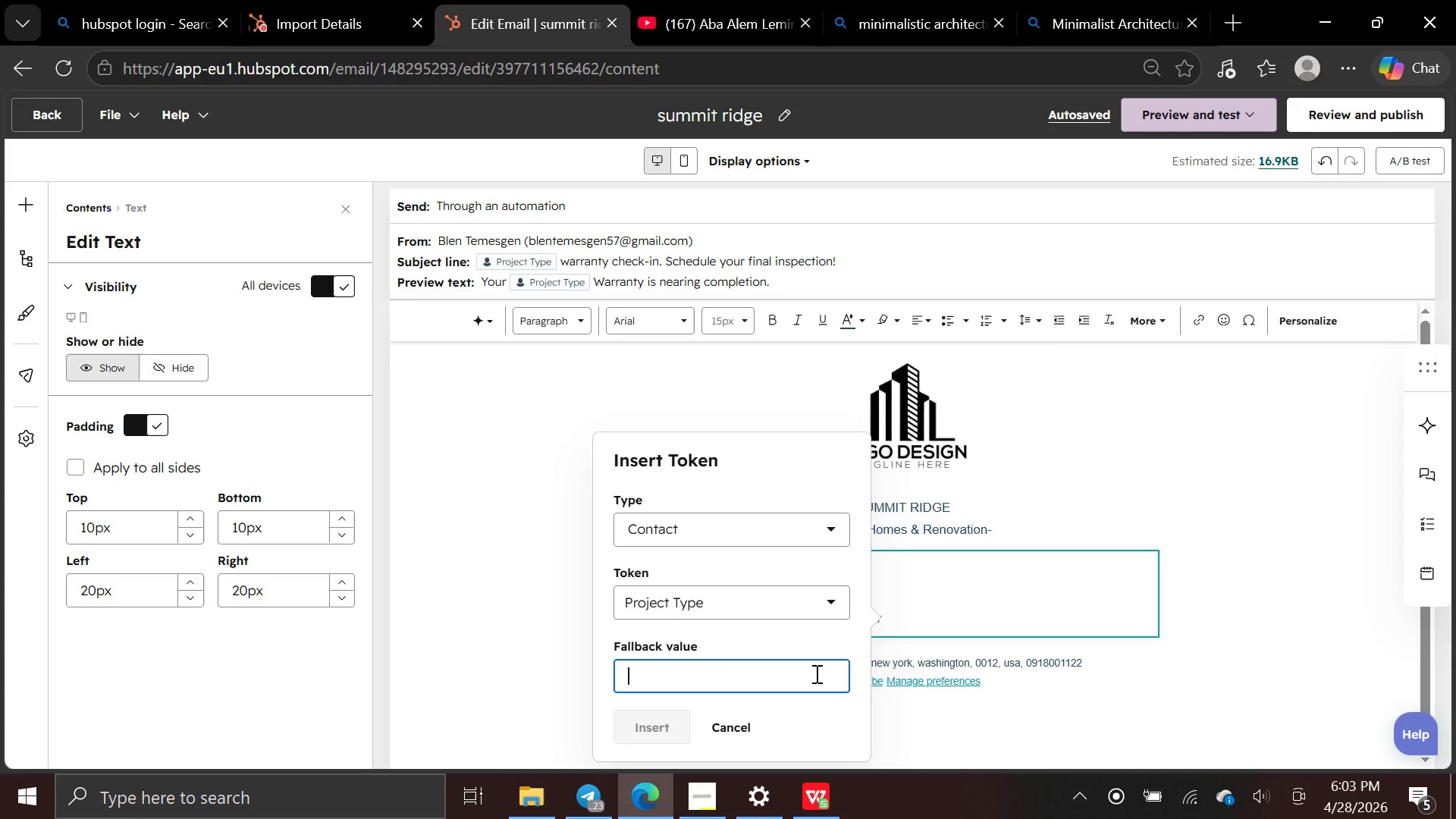 
type(Project Type)
 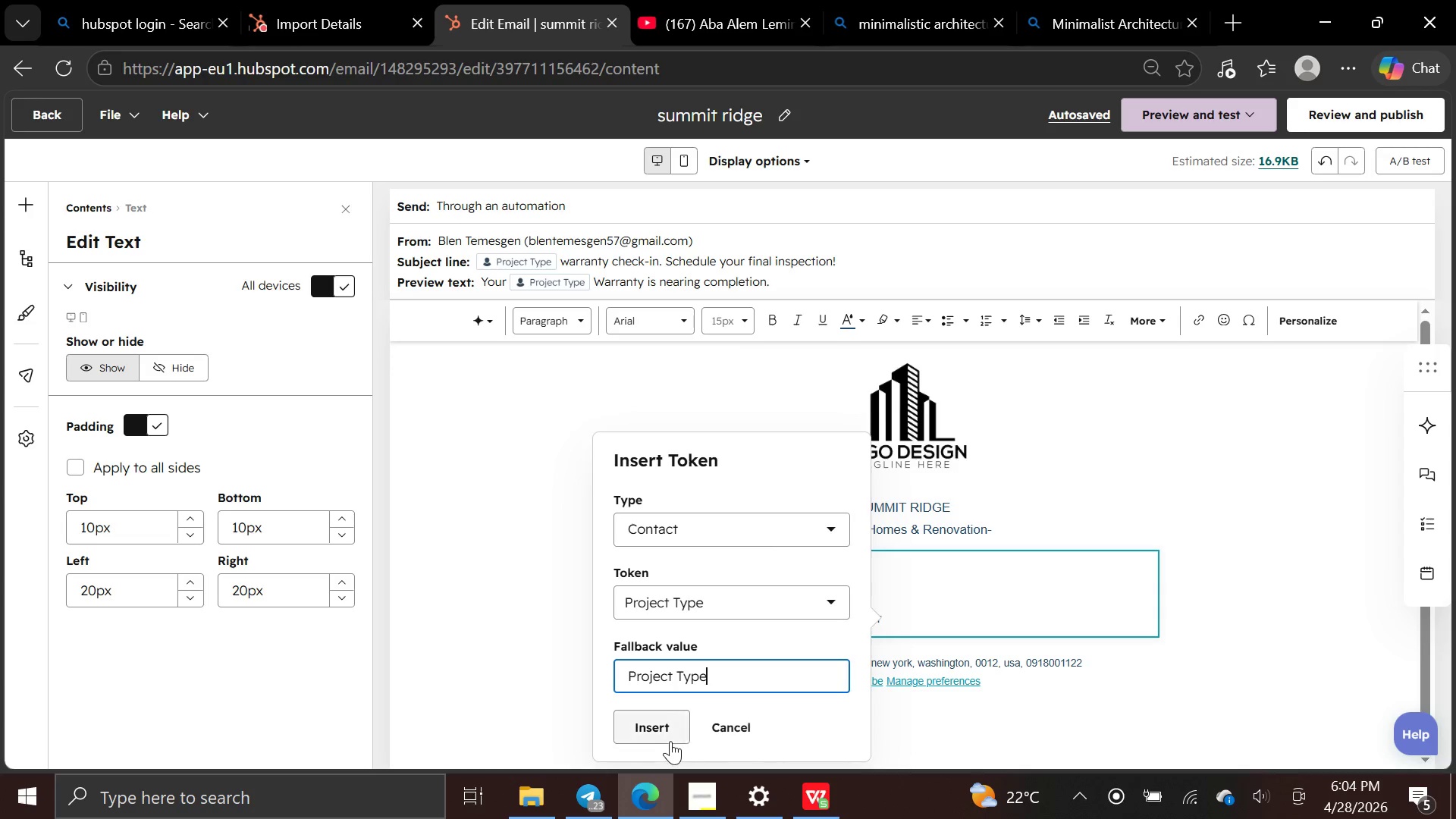 
left_click([661, 726])
 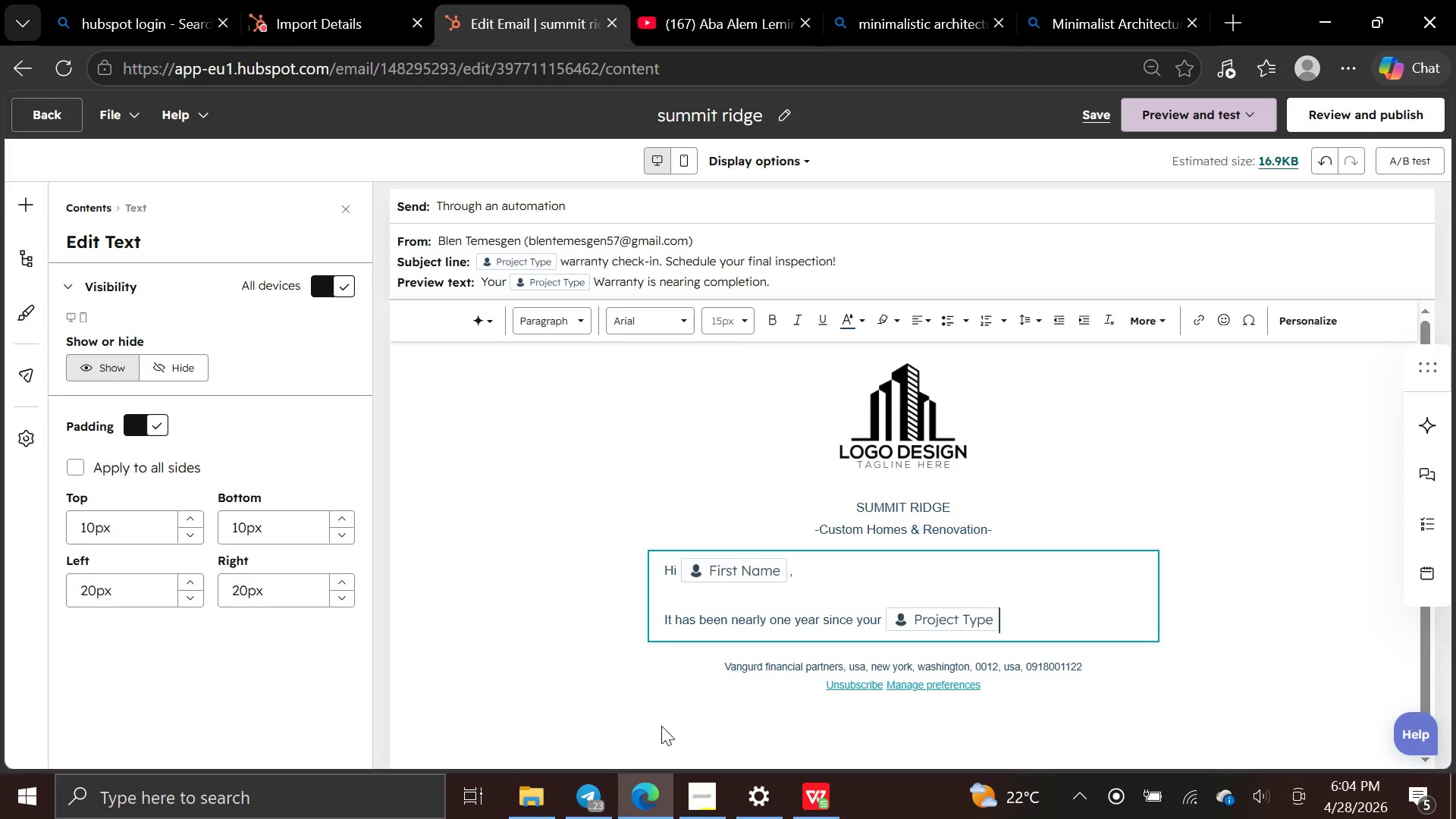 
type( was completed.)
 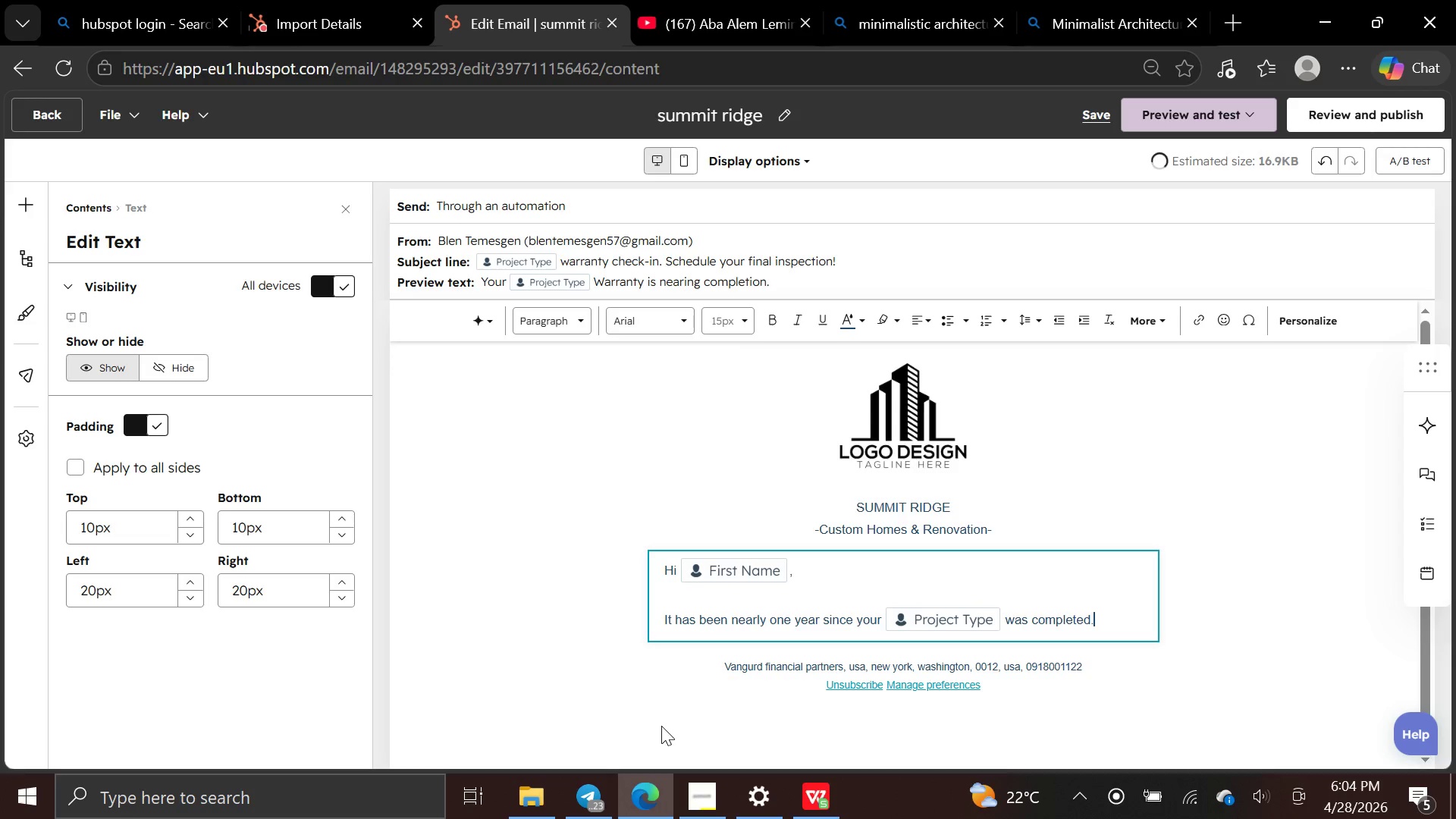 
key(Enter)
 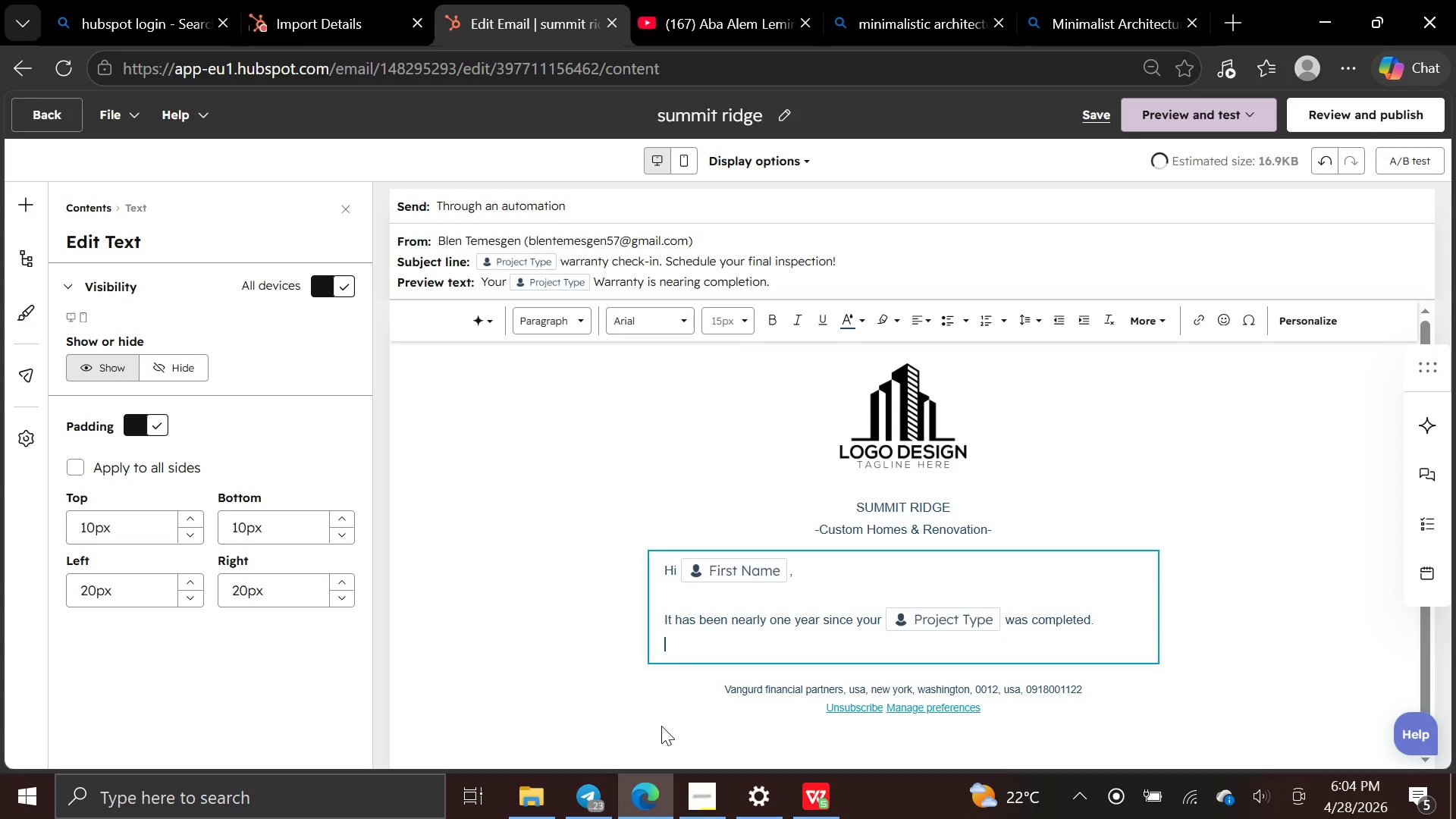 
key(Enter)
 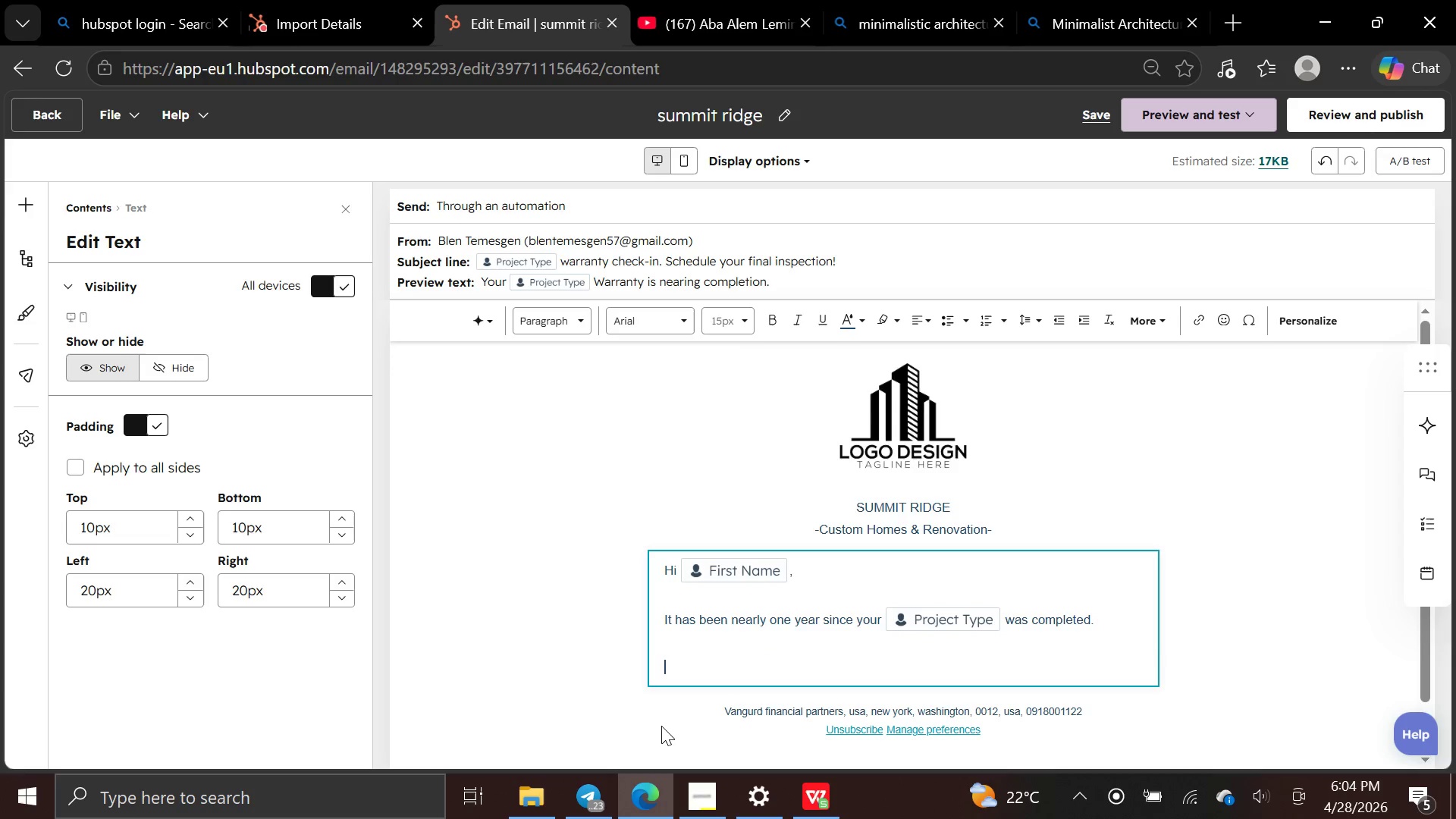 
type(We would like to offer you a complementary )
 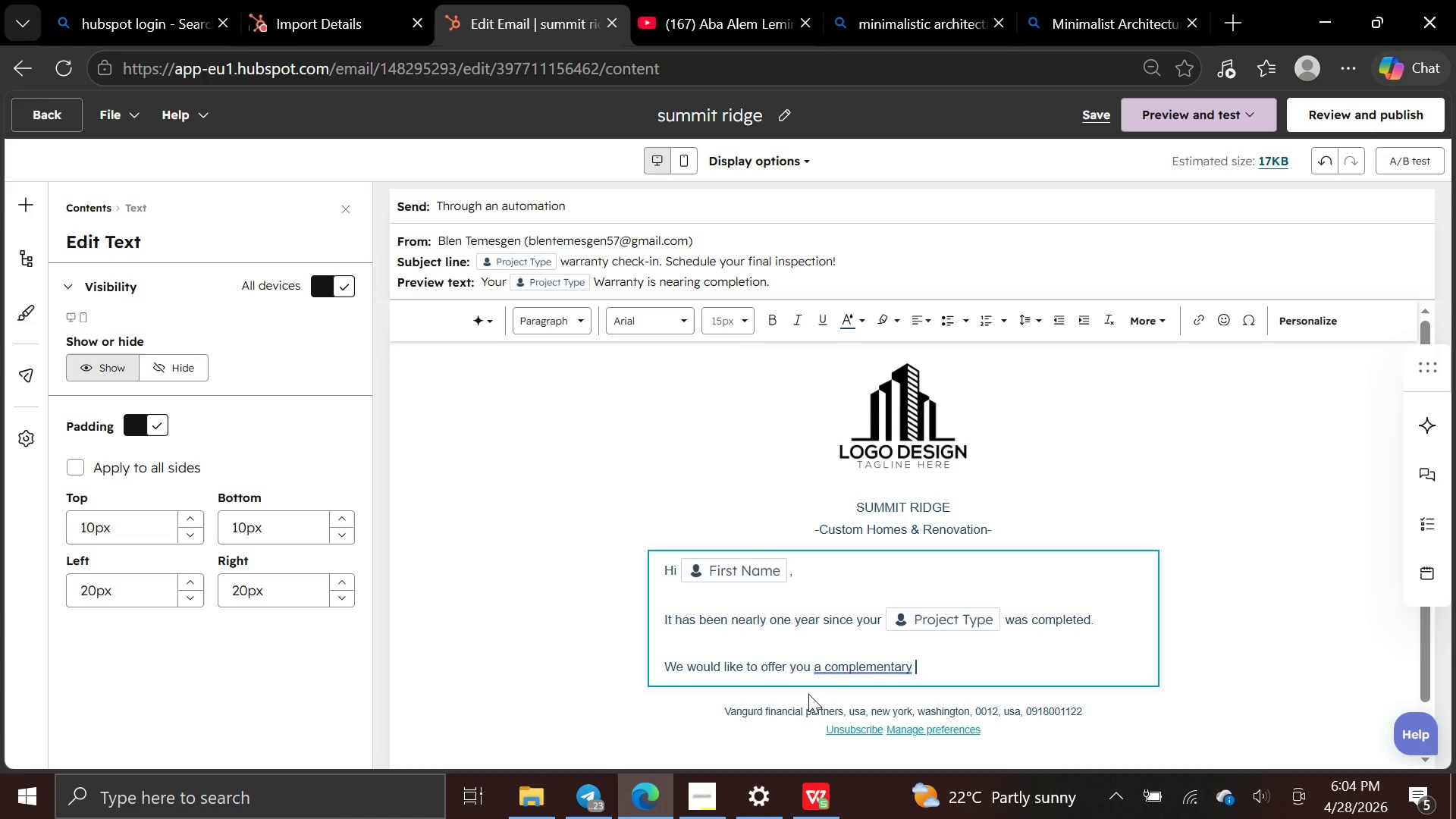 
left_click([835, 670])
 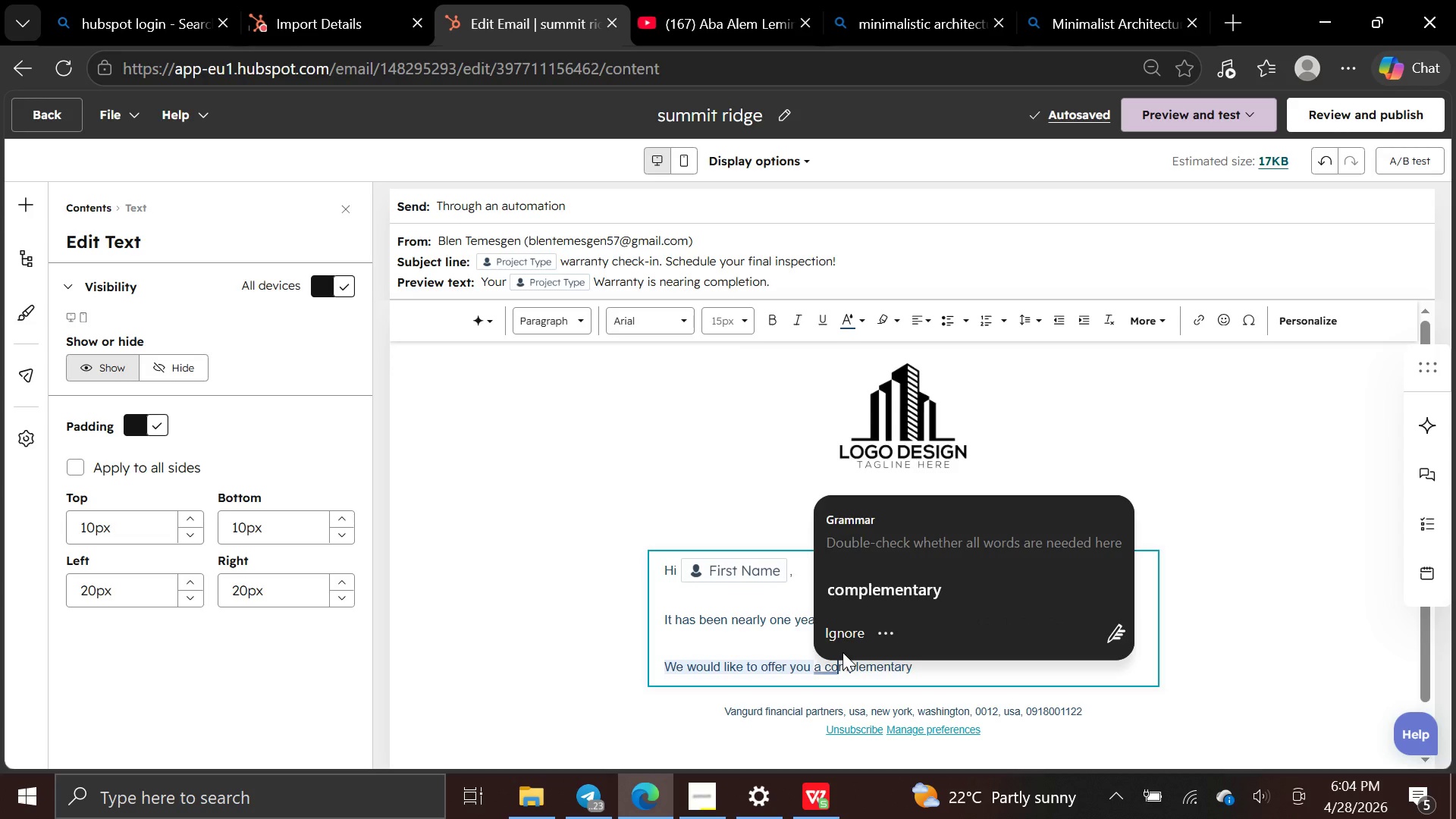 
wait(7.52)
 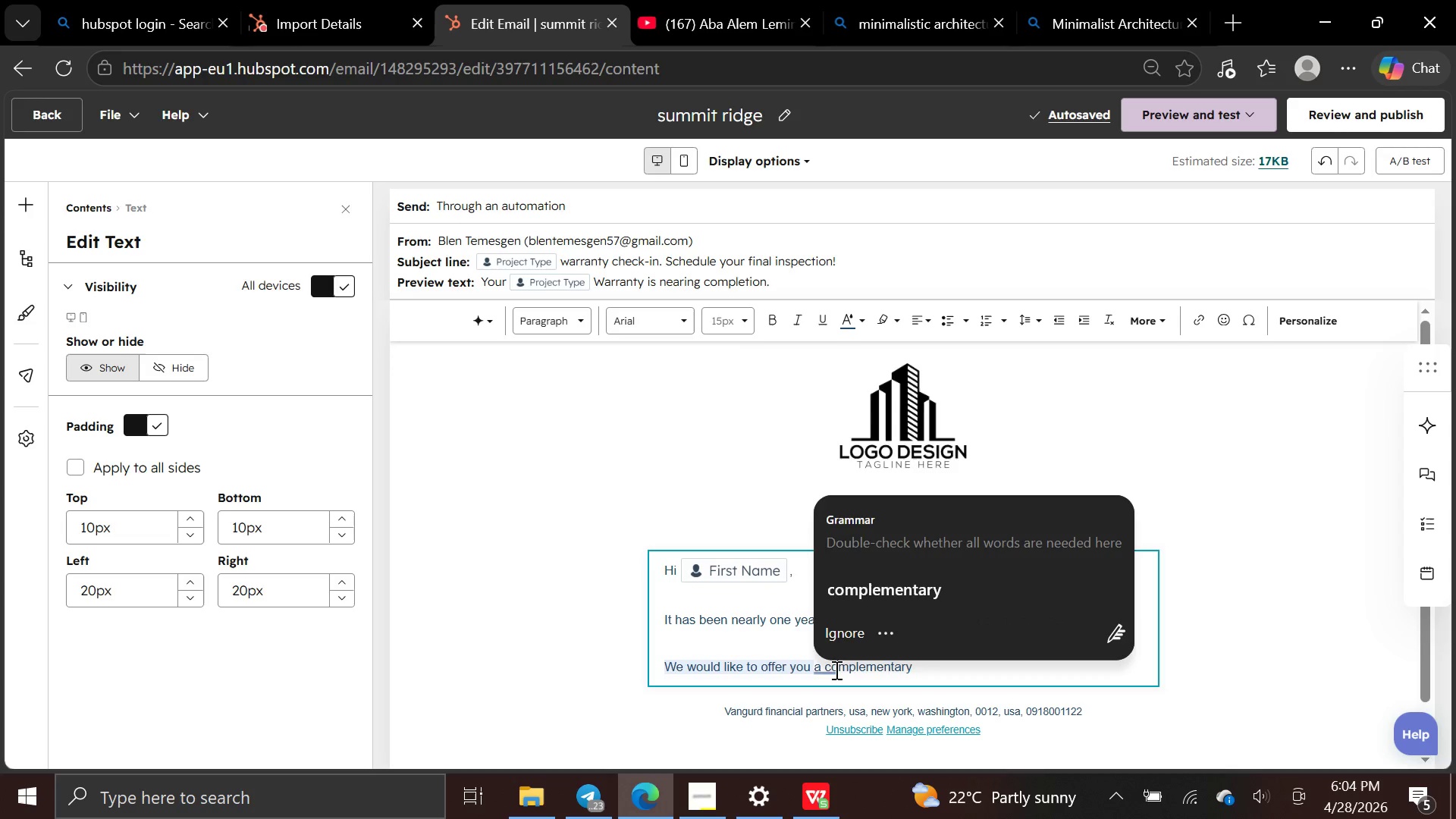 
left_click([871, 582])
 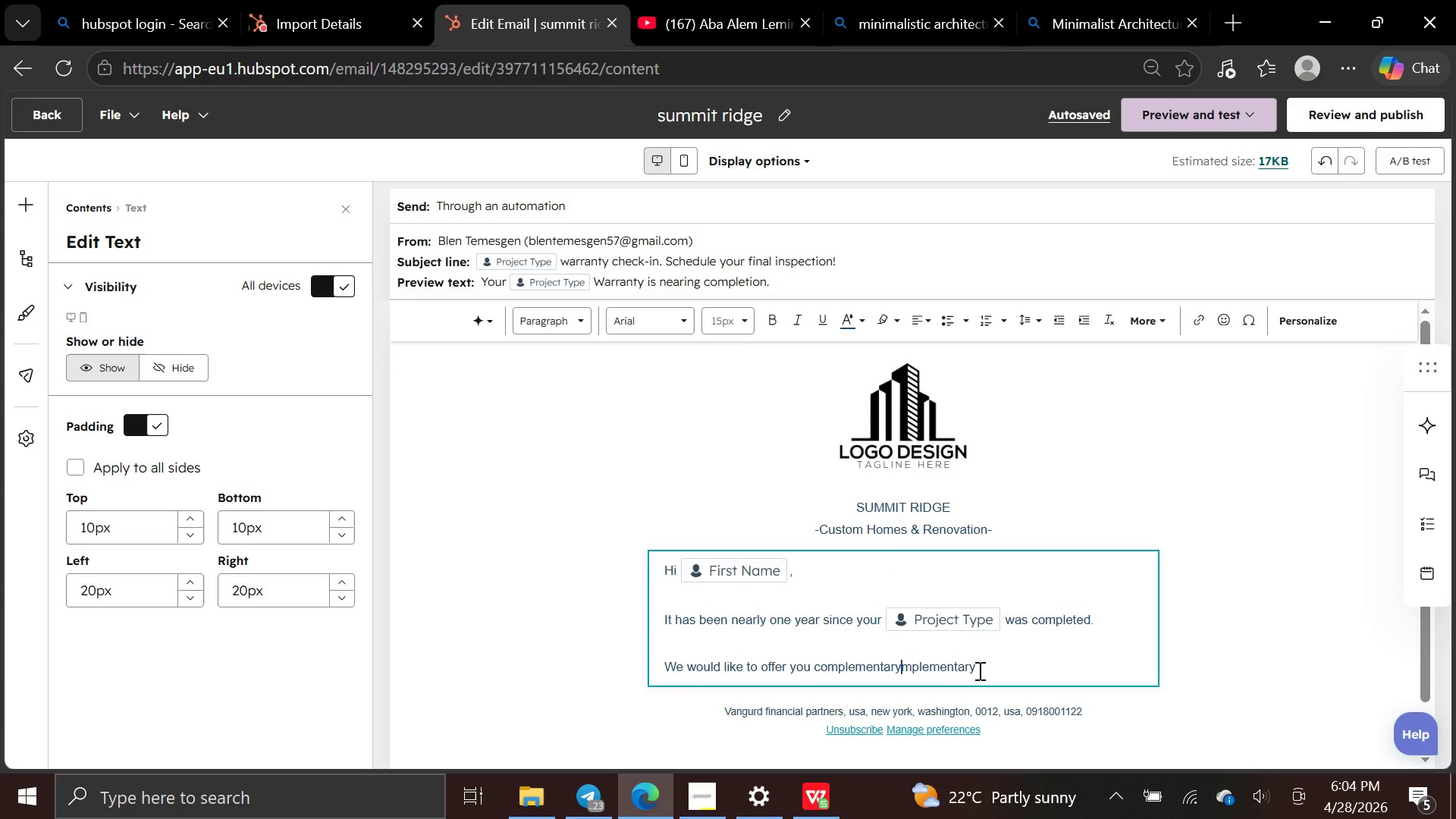 
left_click([987, 667])
 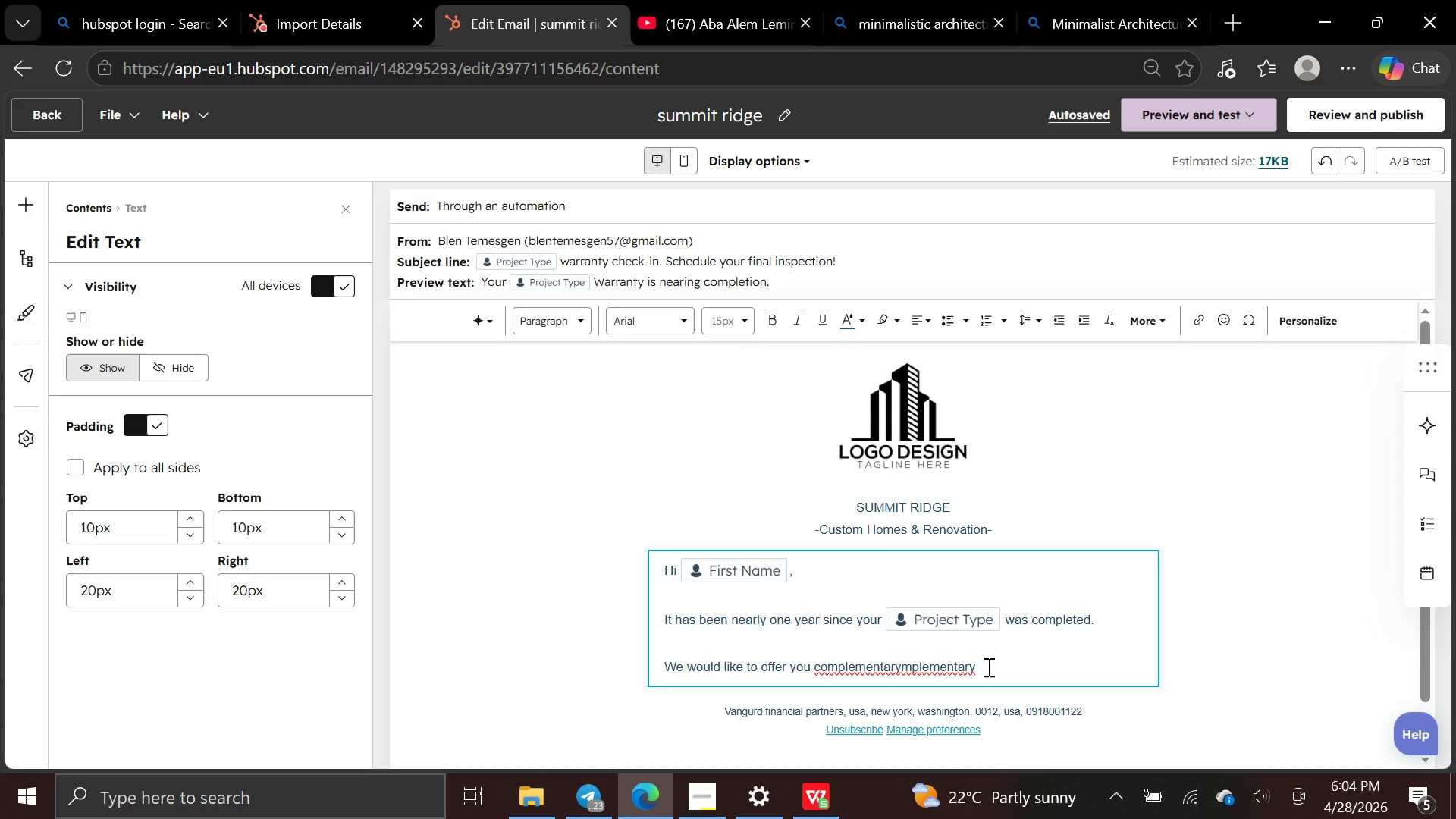 
hold_key(key=Backspace, duration=0.73)
 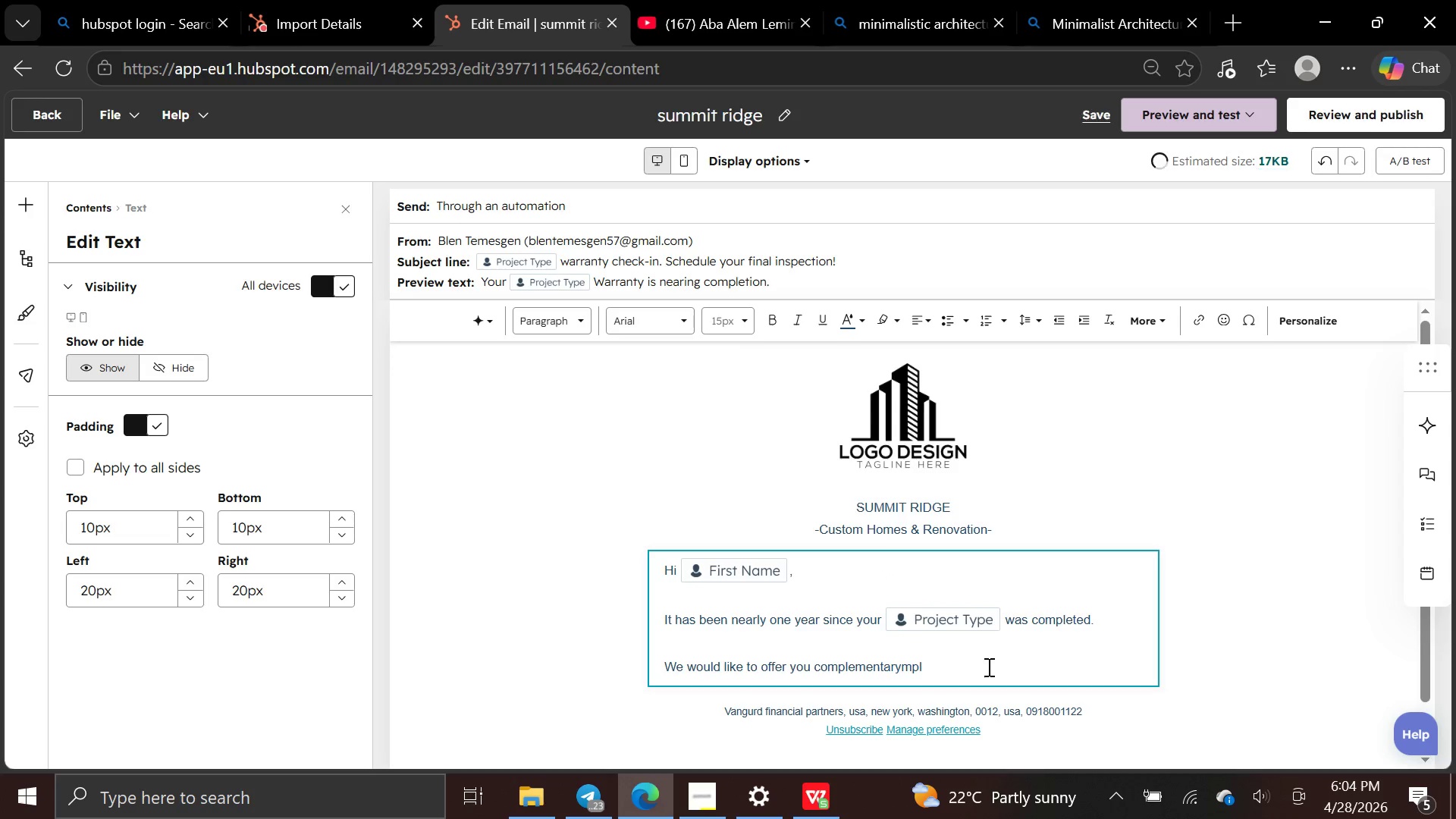 
key(Backspace)
key(Backspace)
key(Backspace)
type( final inspection to ensure )
 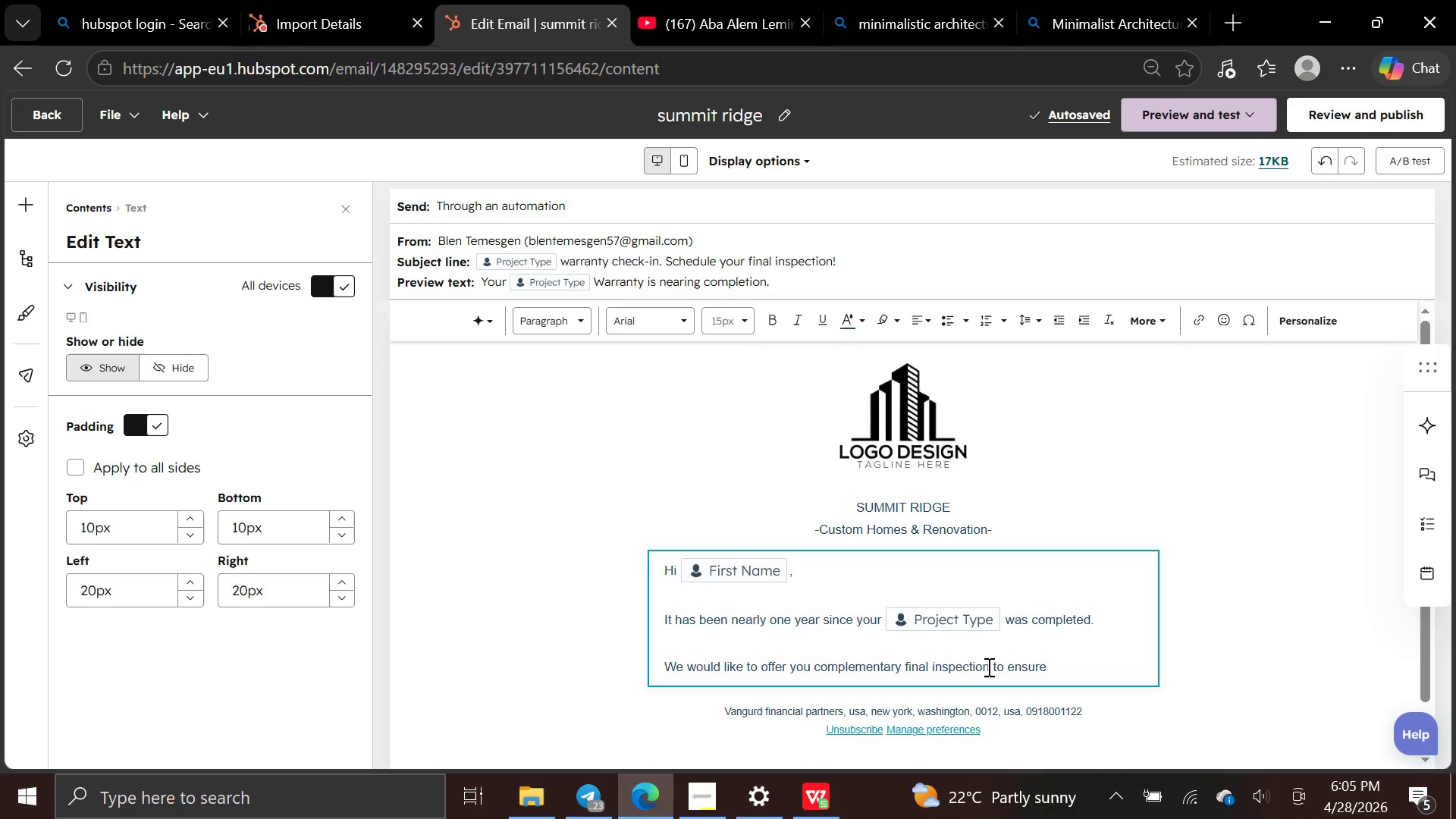 
wait(6.66)
 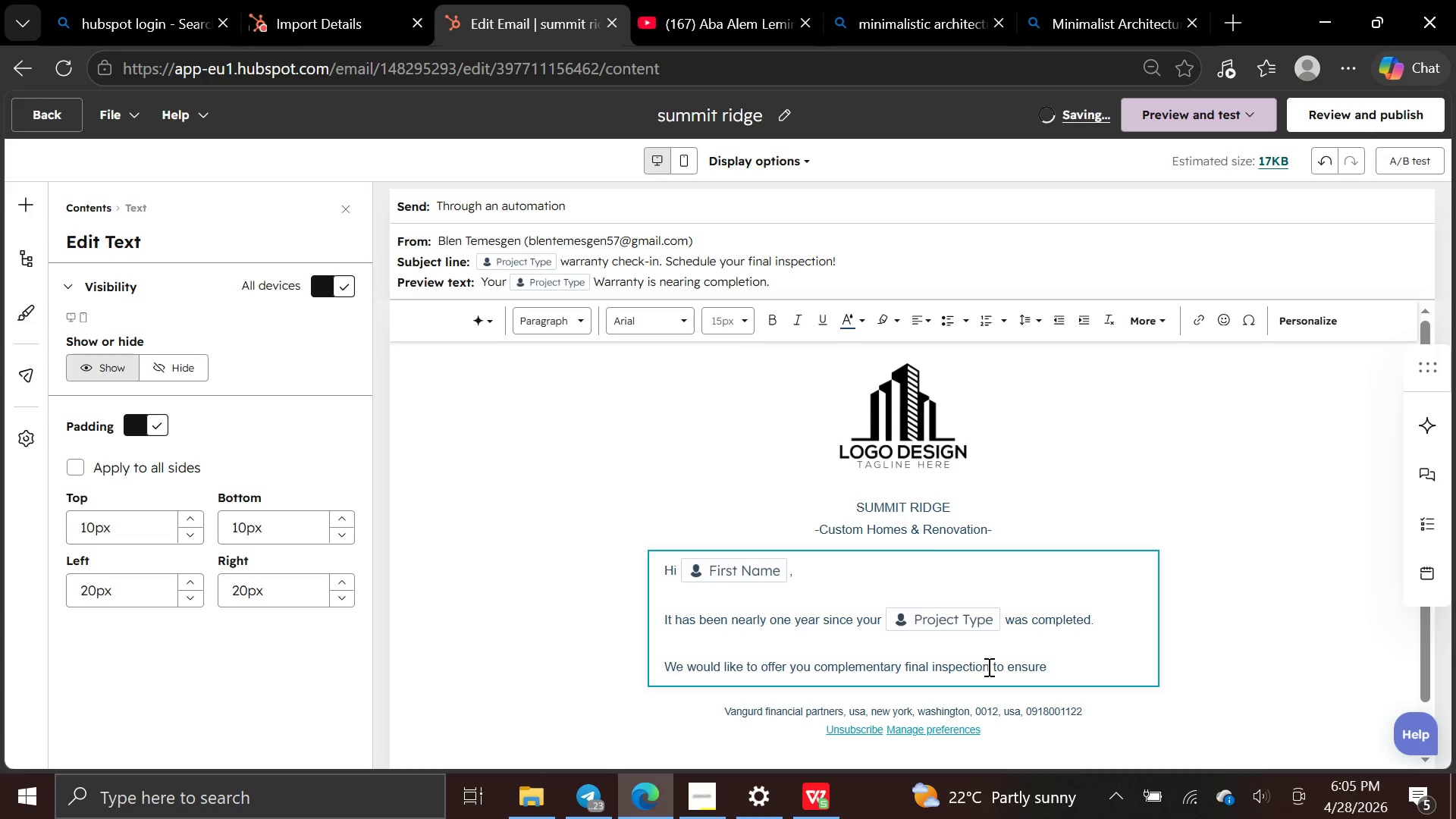 
type(ever)
 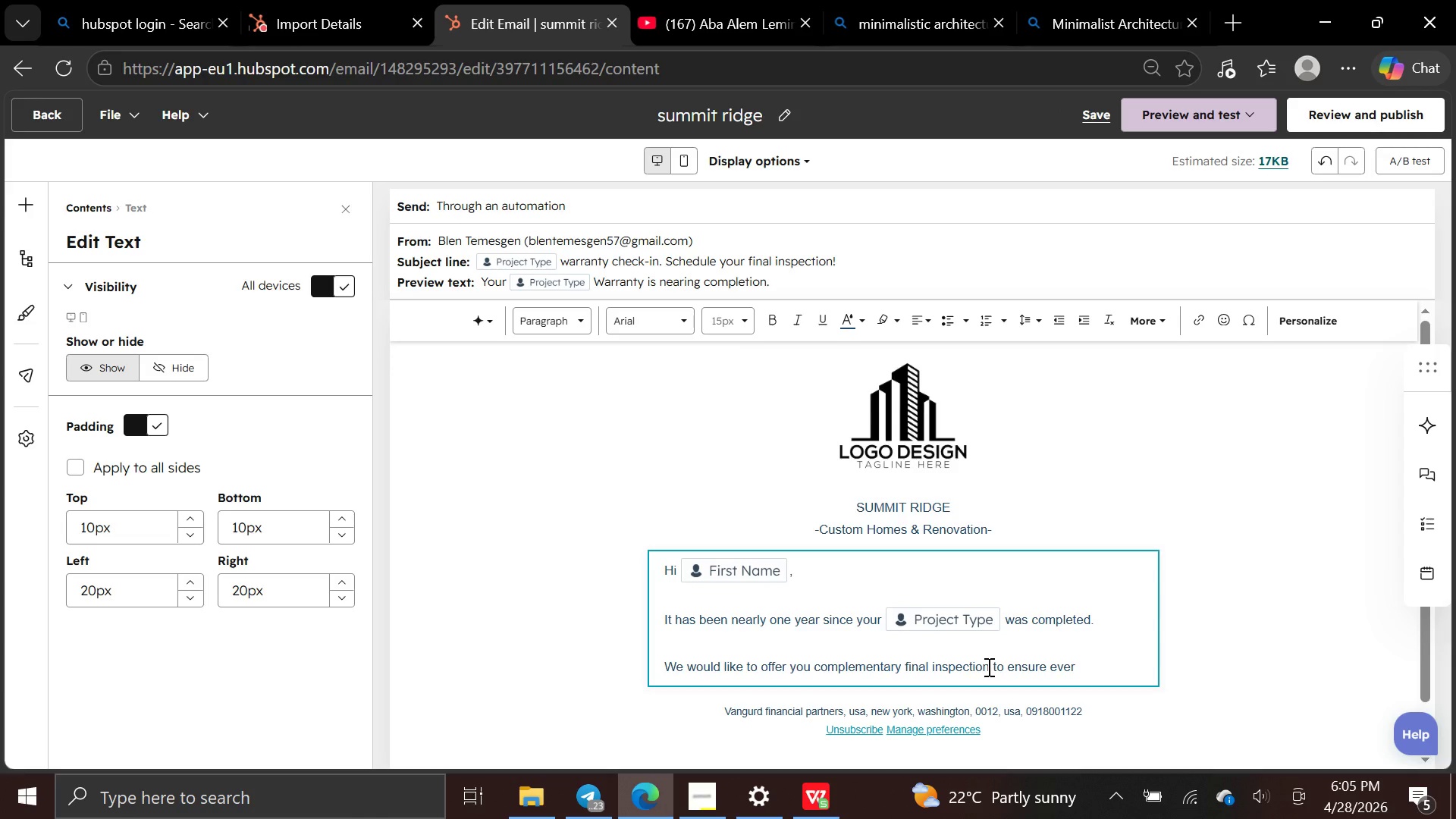 
type(ything is pr)
key(Backspace)
type(erfect before )
 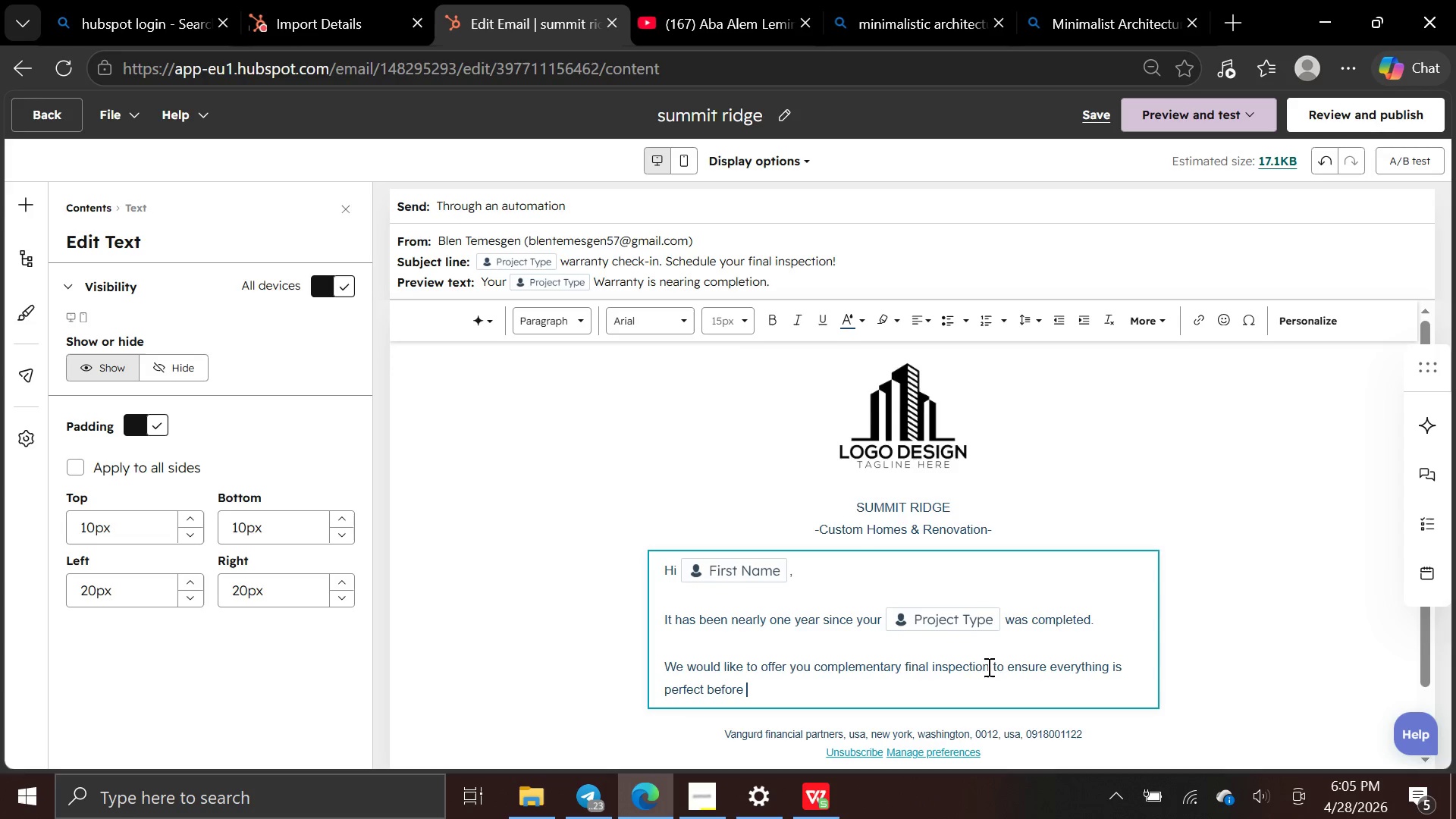 
type(your warranty expires.)
 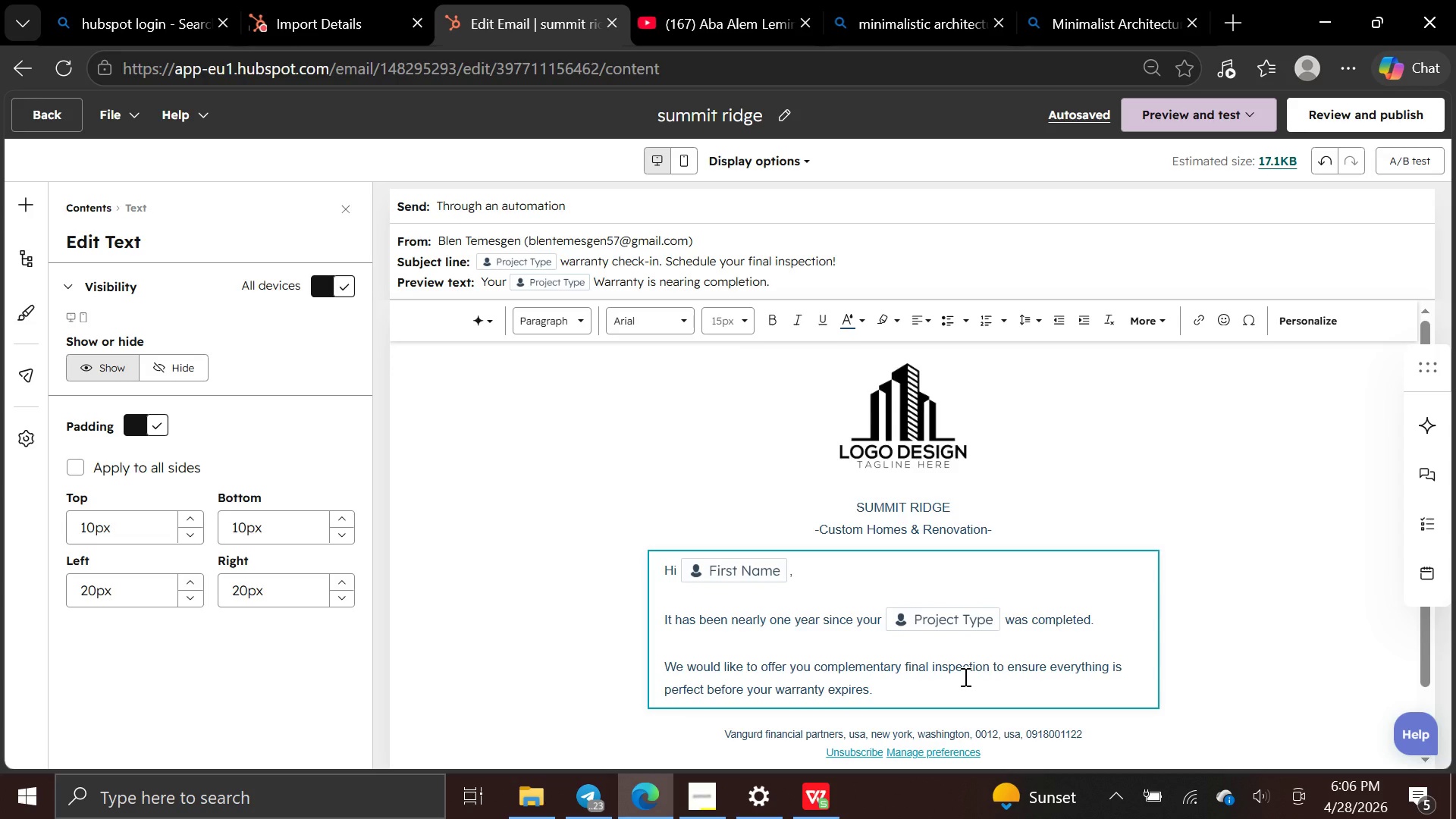 
wait(31.27)
 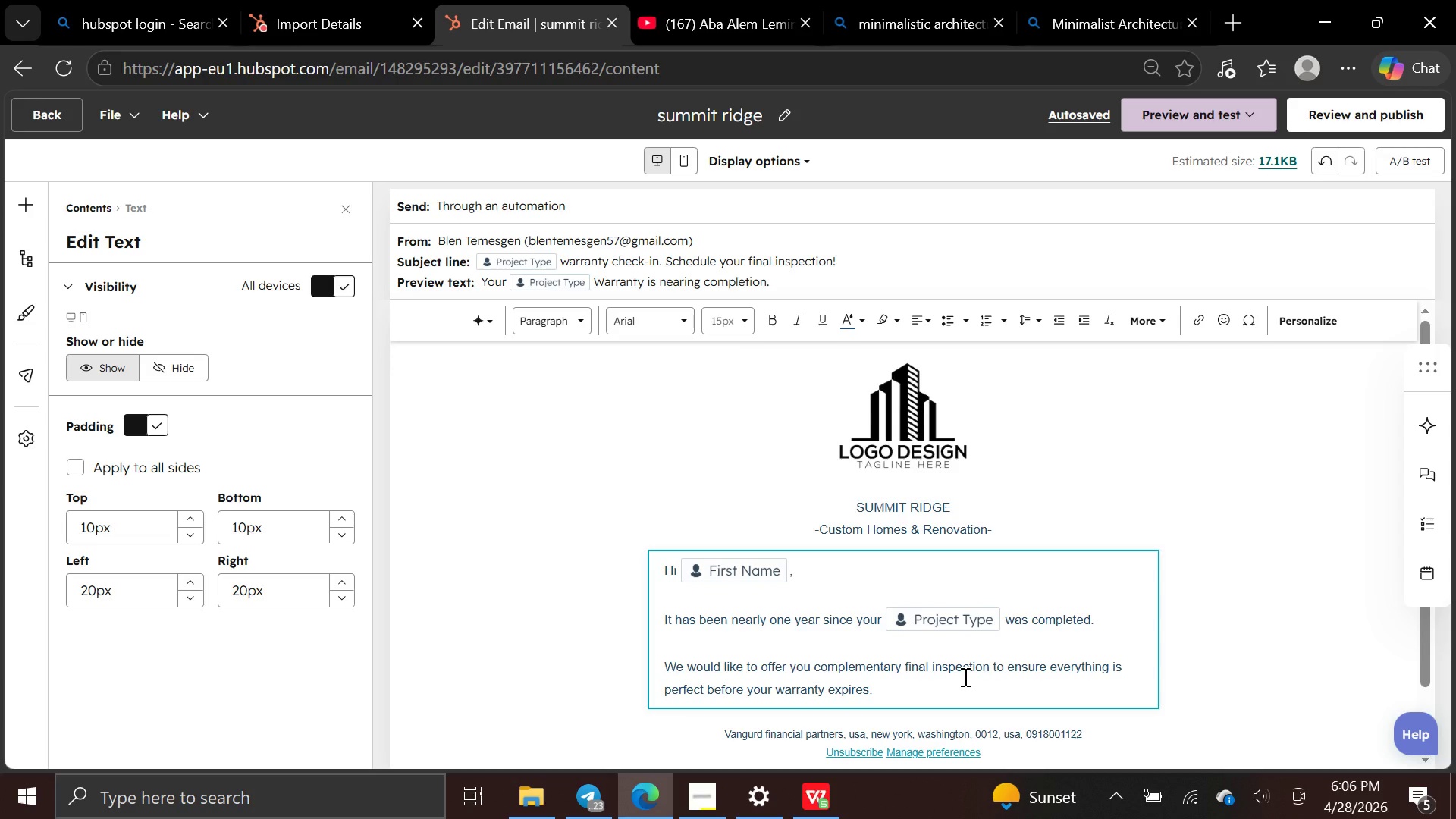 
left_click([30, 203])
 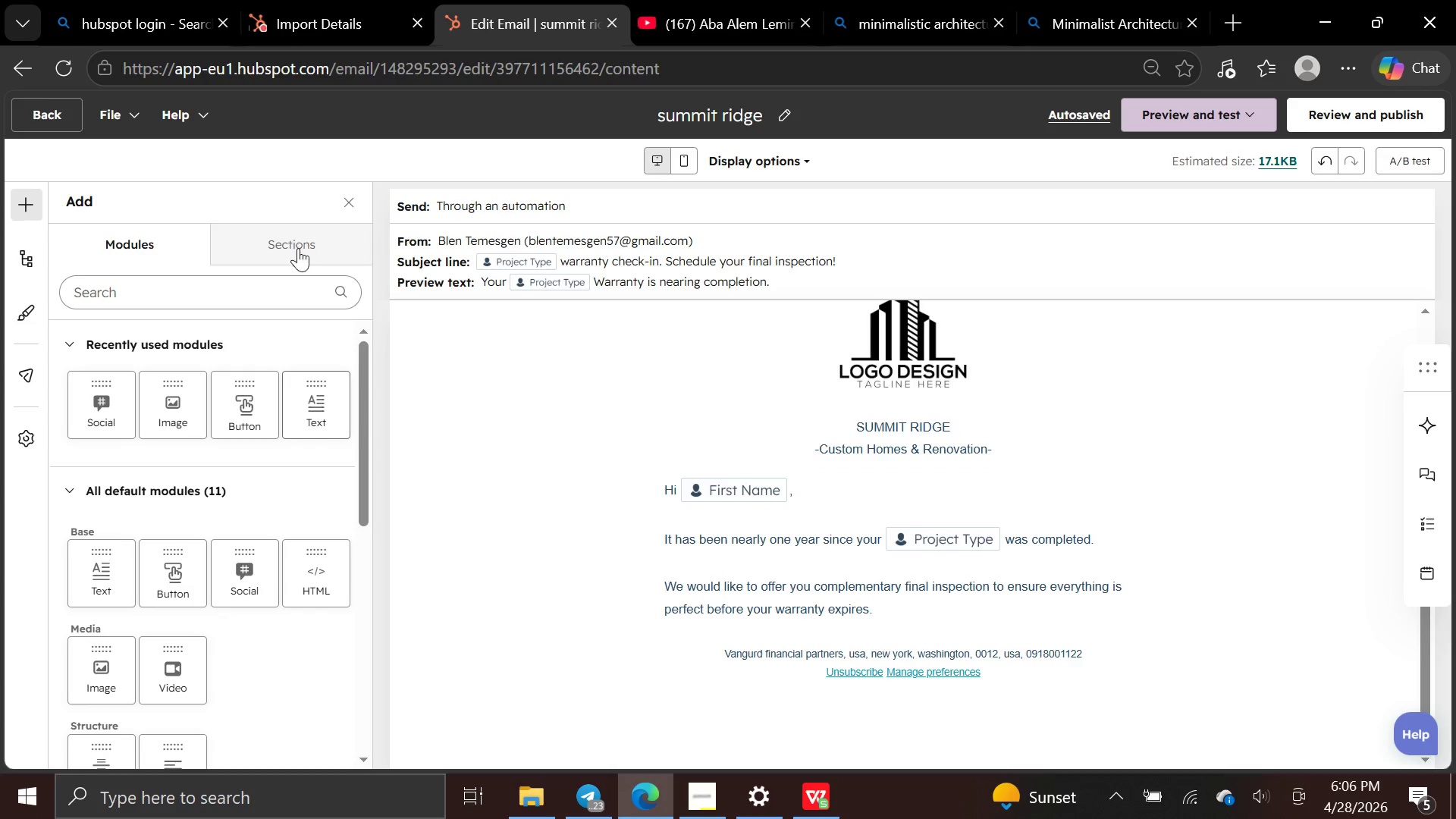 
left_click([297, 249])
 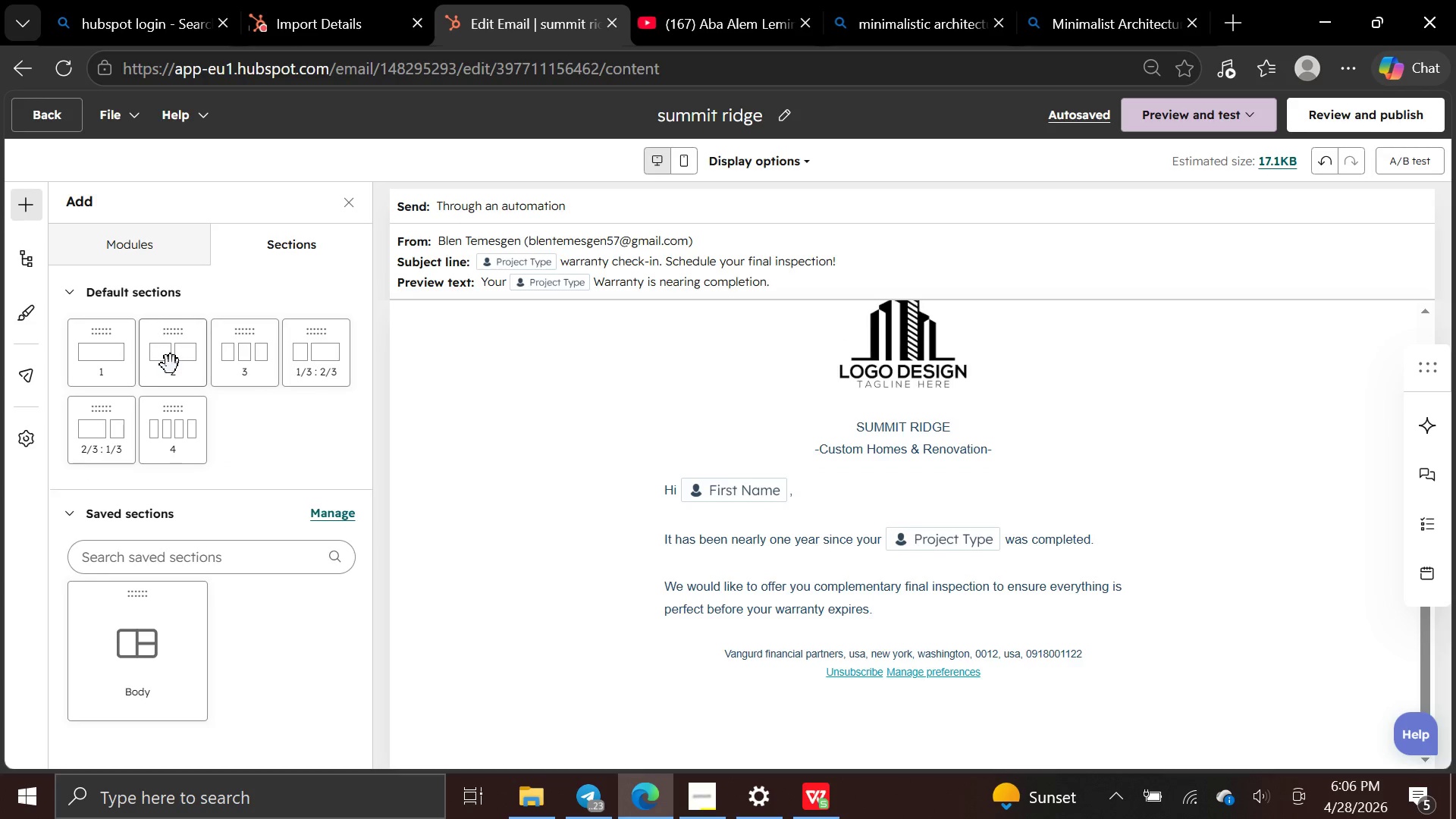 
left_click_drag(start_coordinate=[171, 365], to_coordinate=[524, 652])
 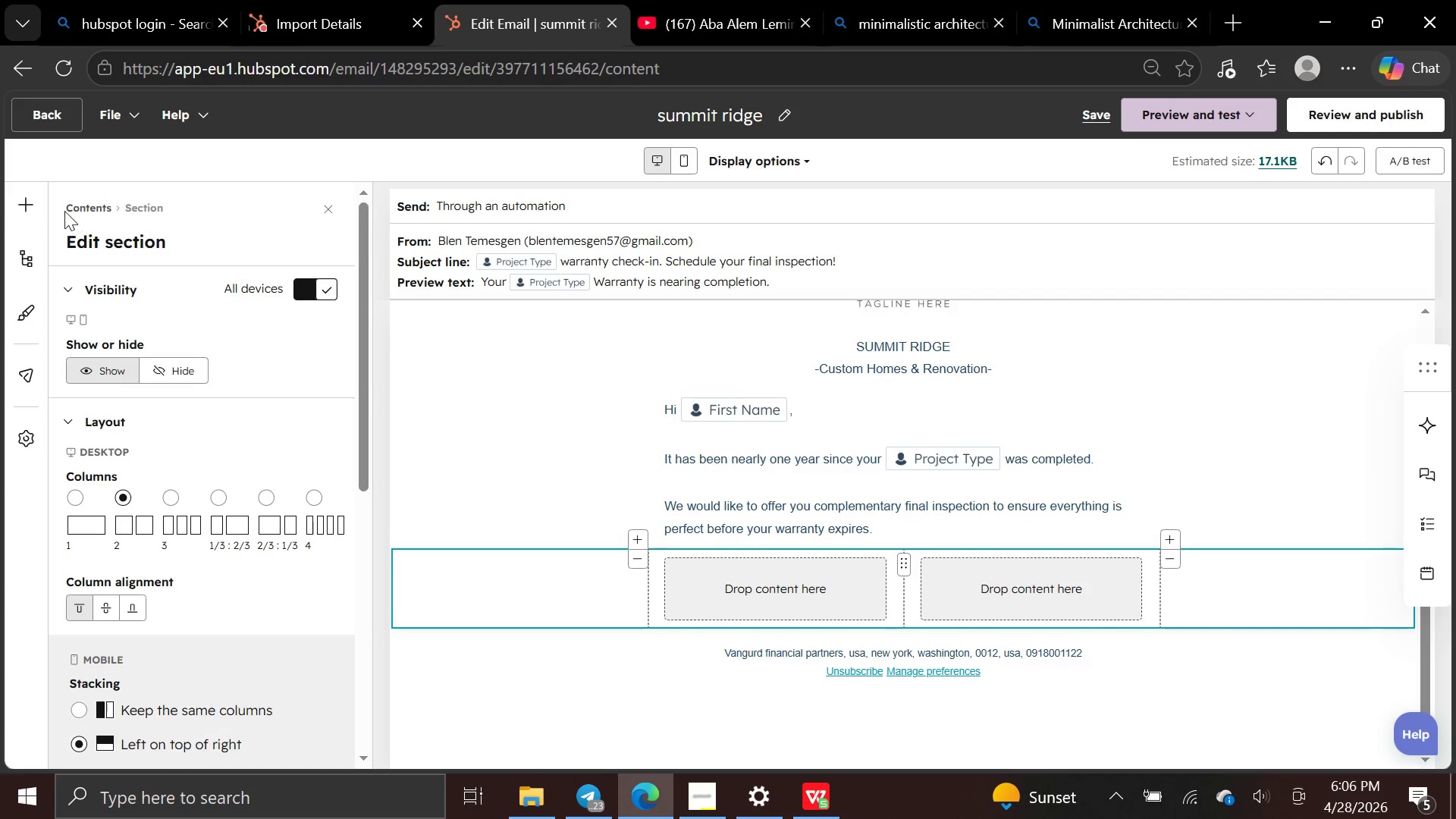 
left_click([34, 209])
 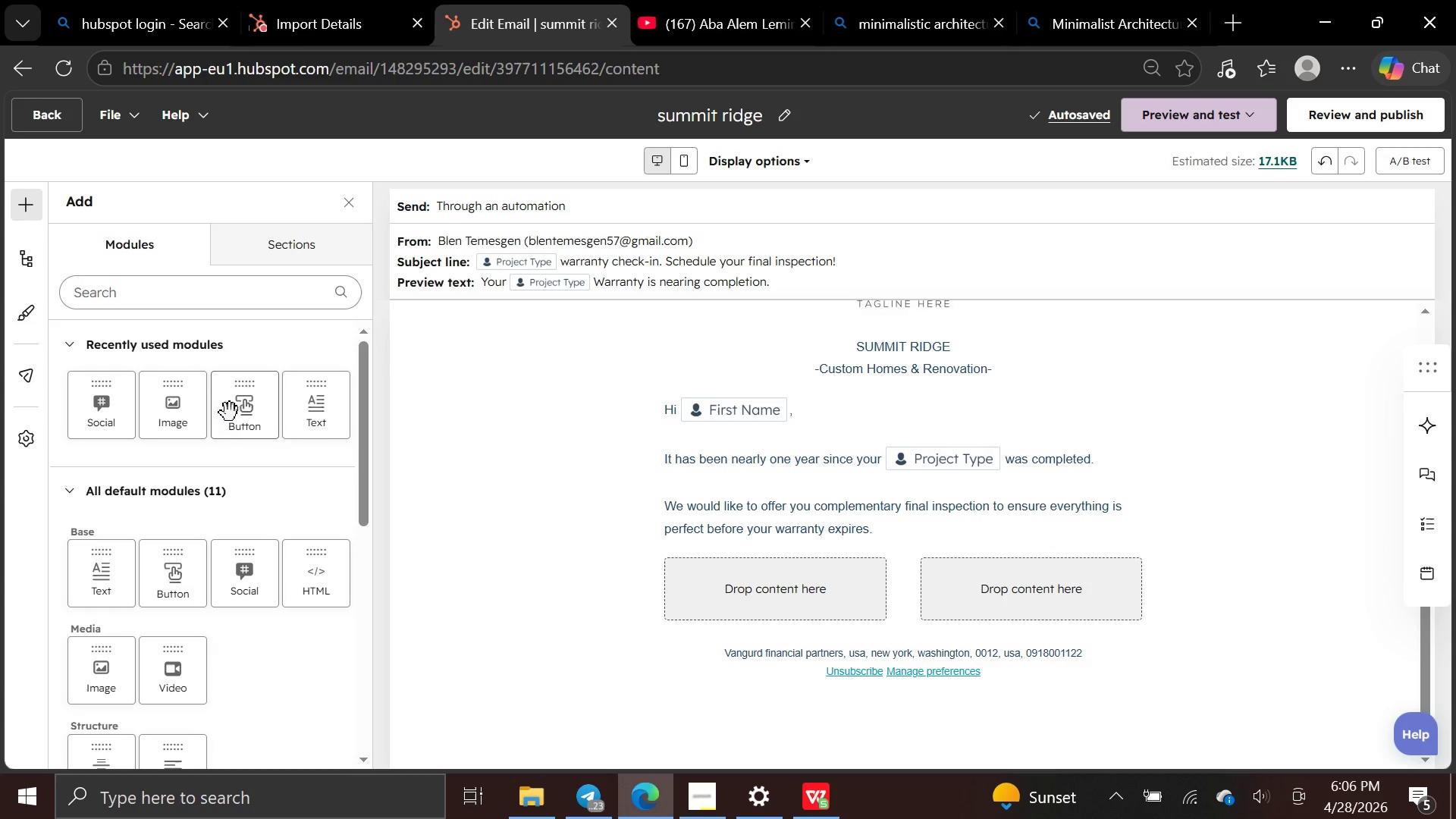 
left_click_drag(start_coordinate=[315, 423], to_coordinate=[701, 579])
 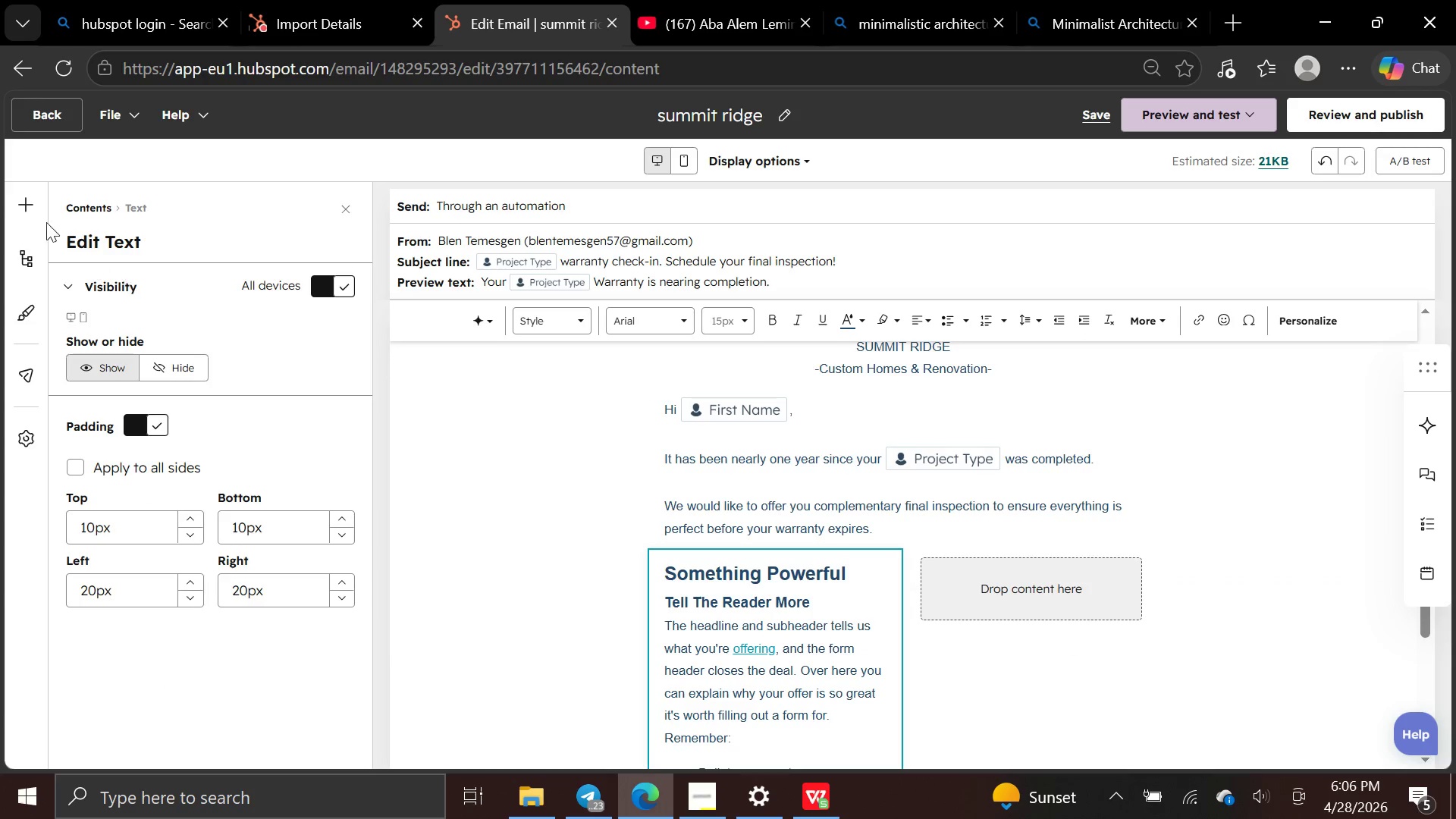 
left_click([23, 200])
 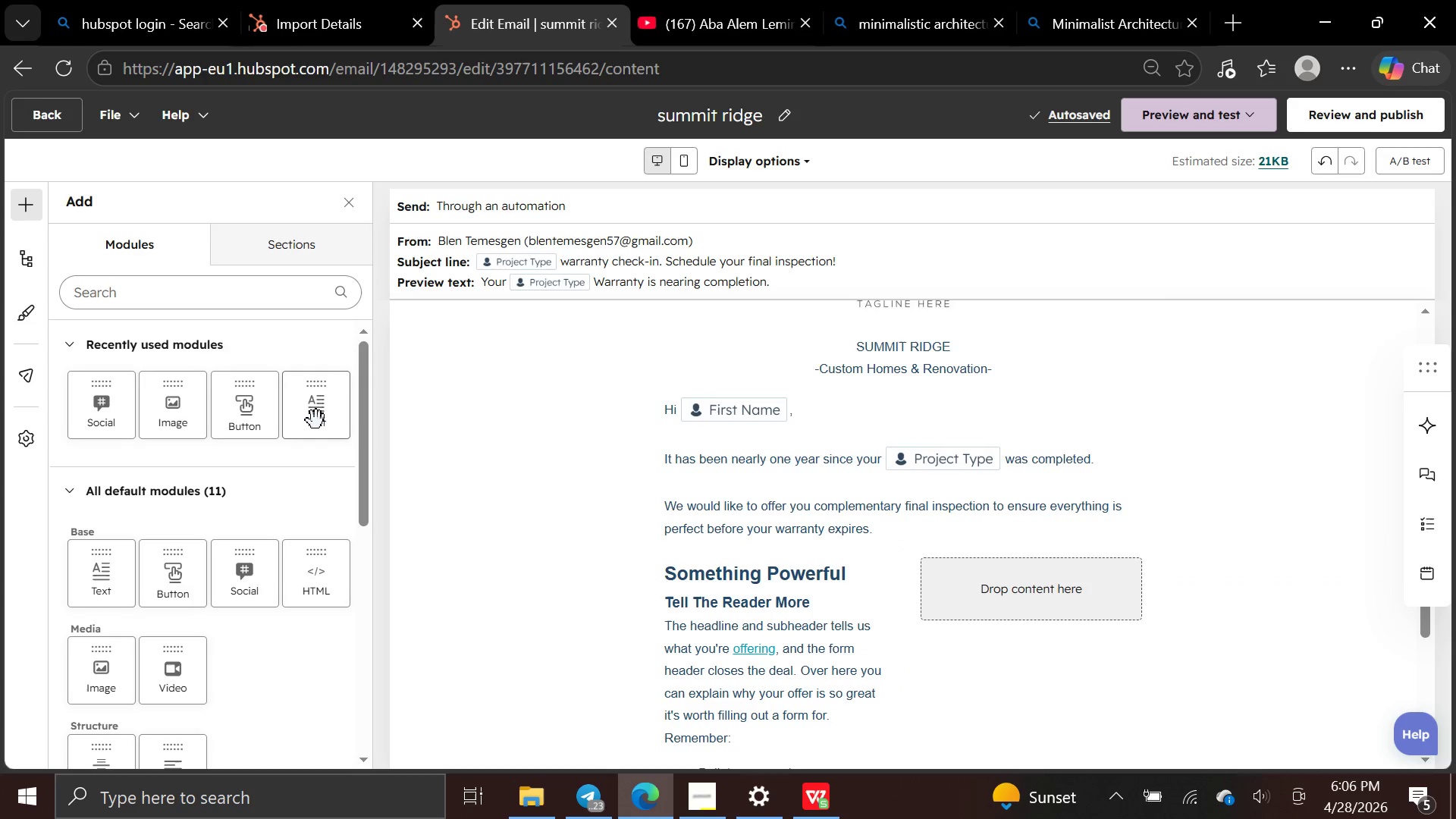 
left_click_drag(start_coordinate=[316, 420], to_coordinate=[1041, 592])
 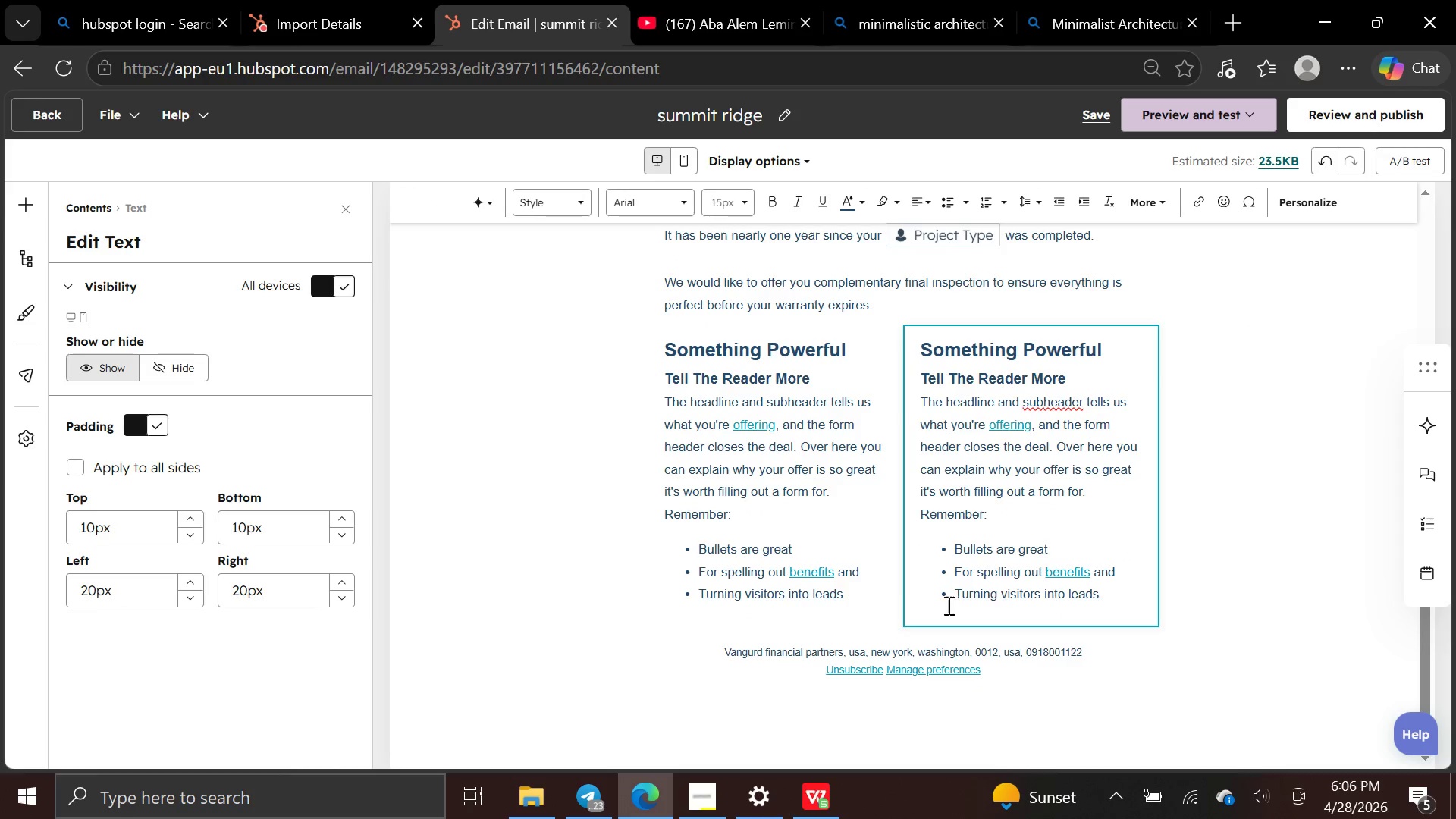 
left_click([816, 526])
 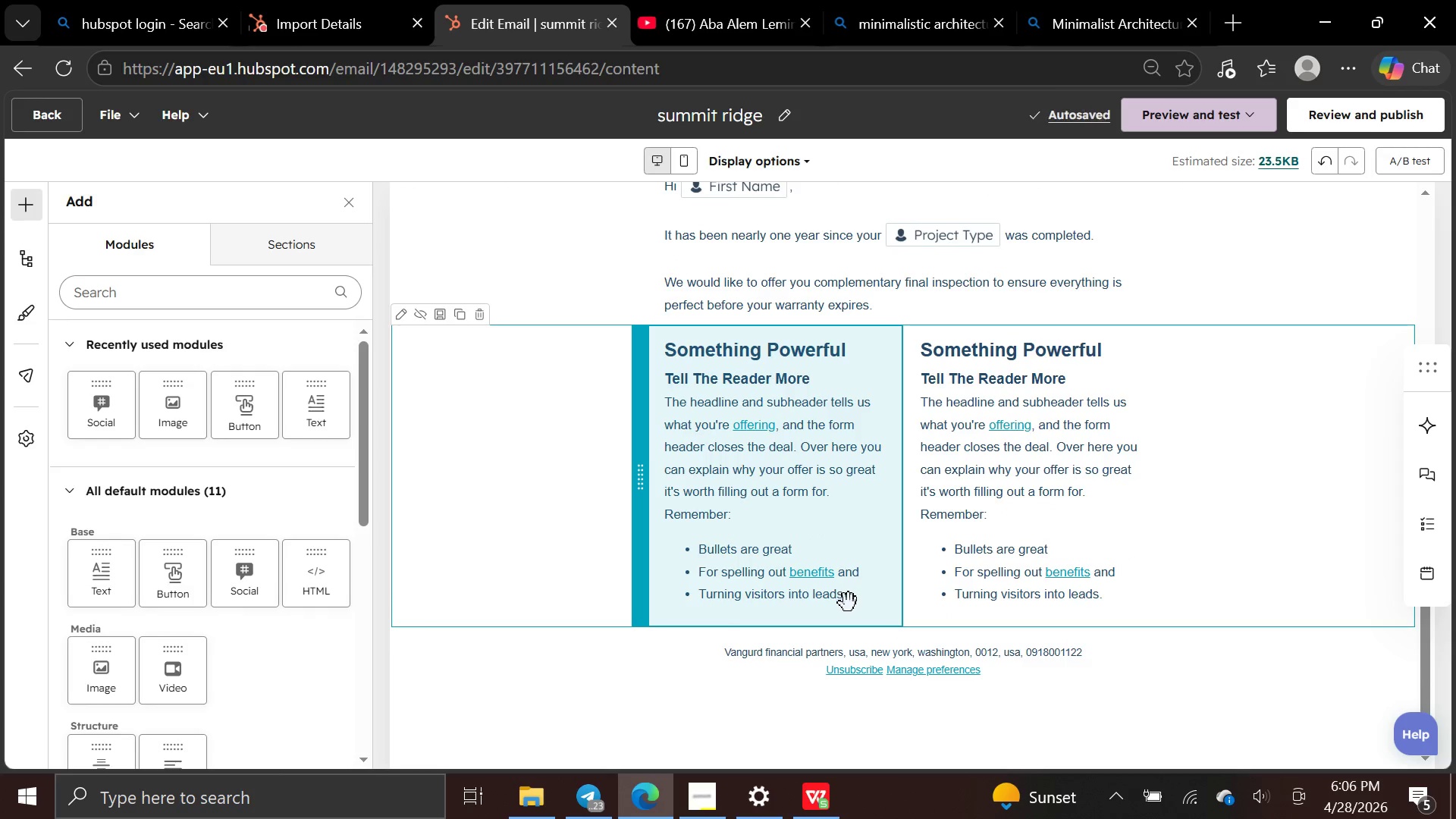 
left_click([849, 603])
 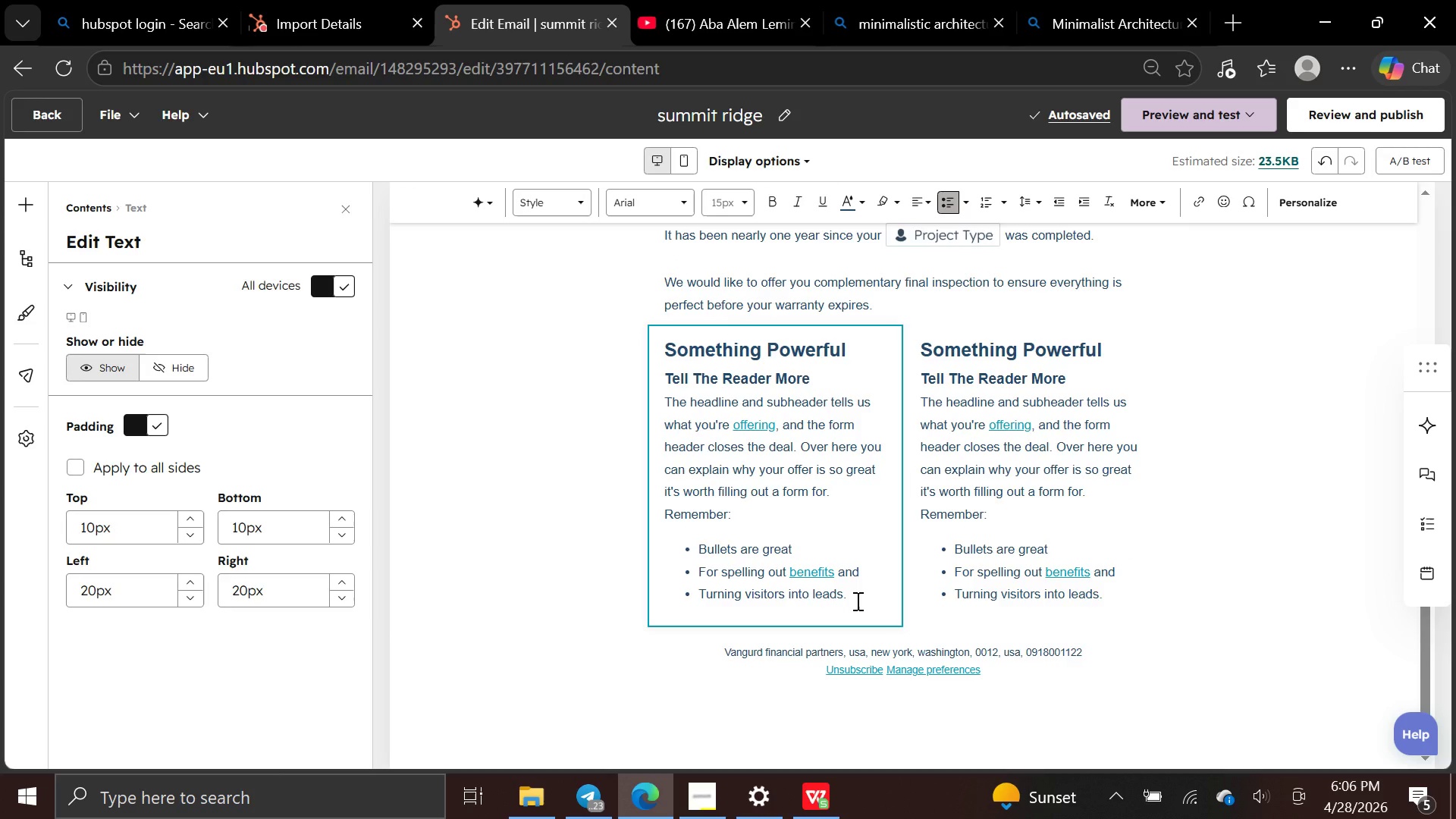 
left_click_drag(start_coordinate=[856, 601], to_coordinate=[660, 344])
 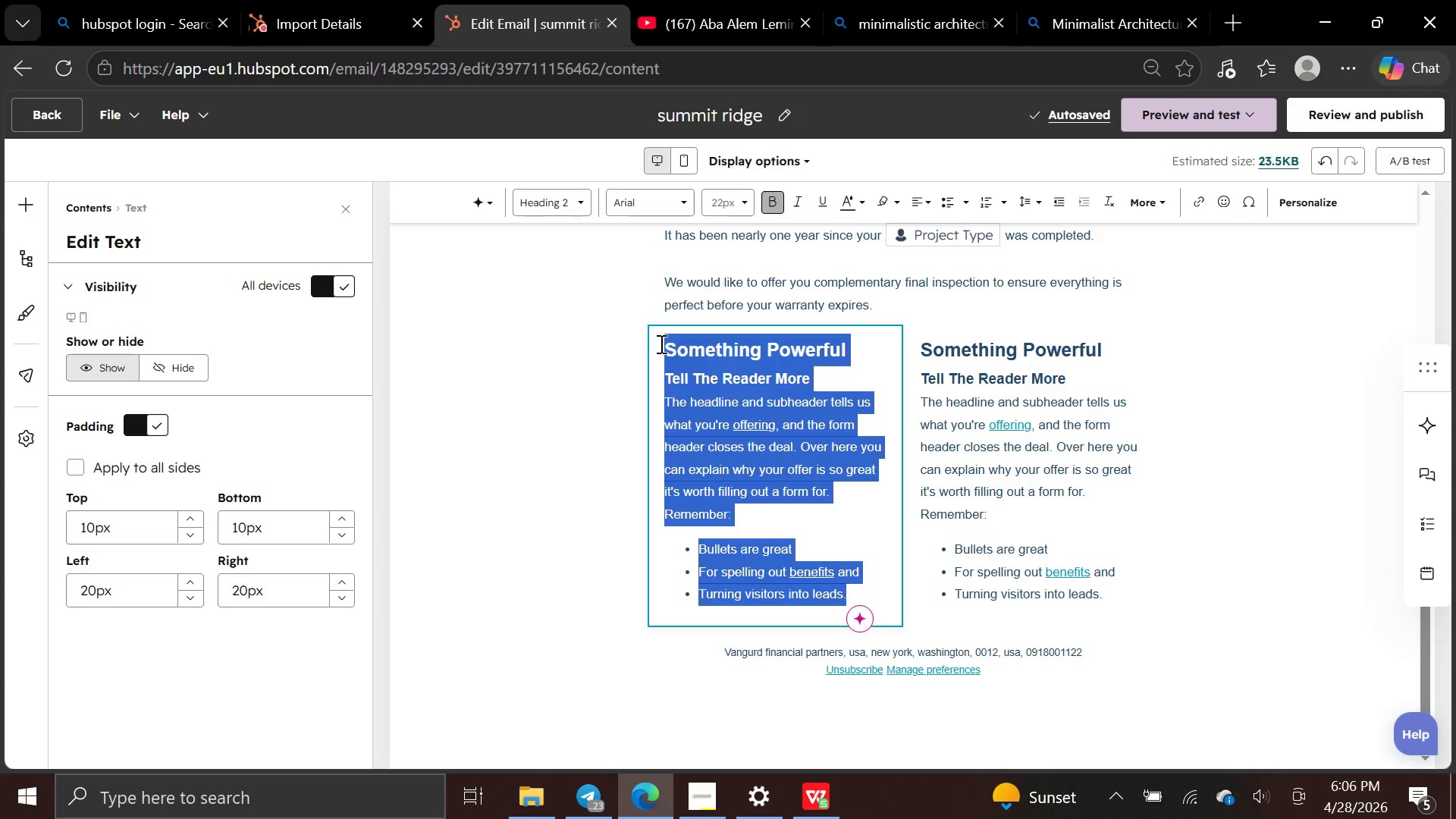 
key(Backspace)
 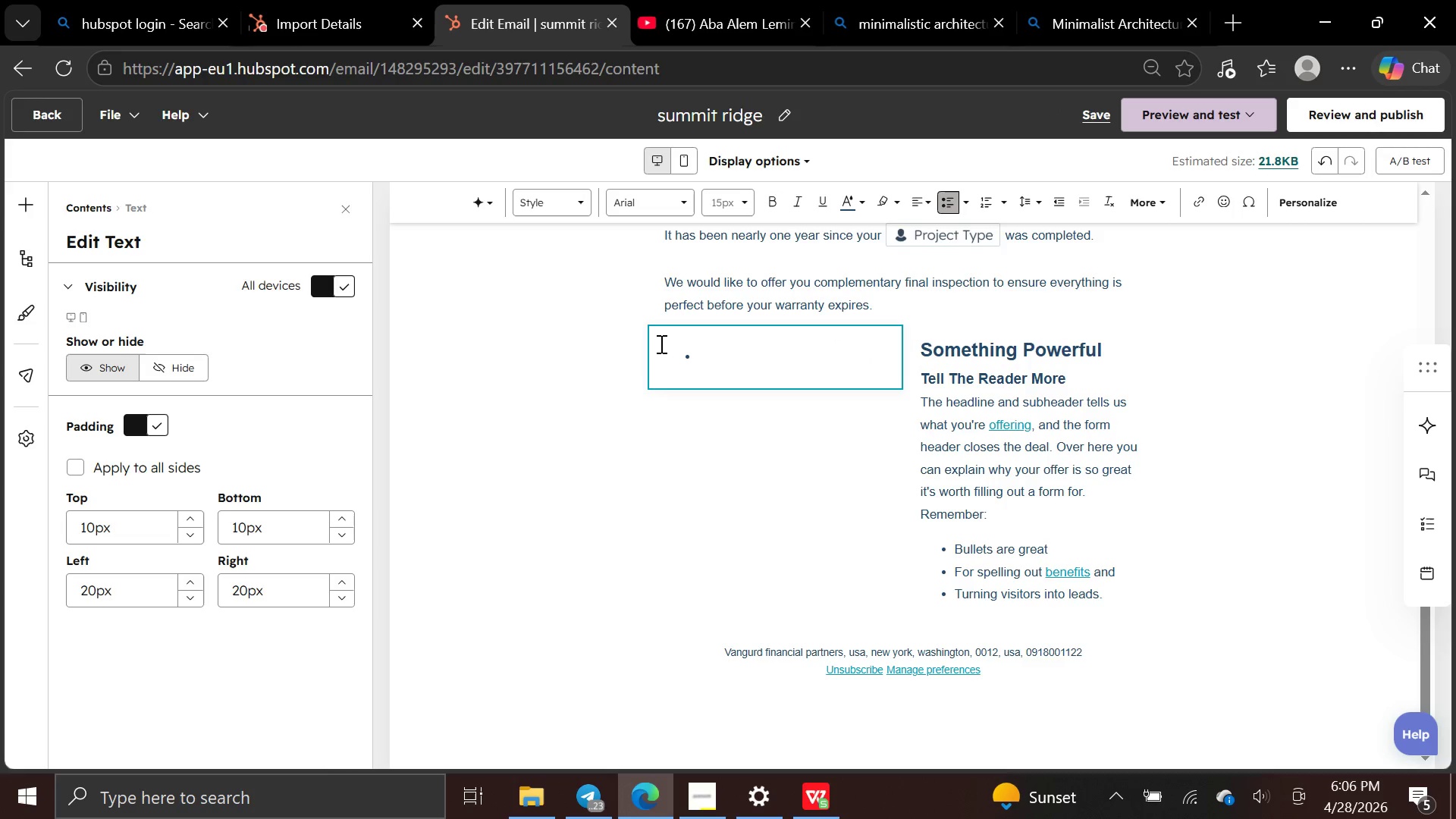 
key(Backspace)
 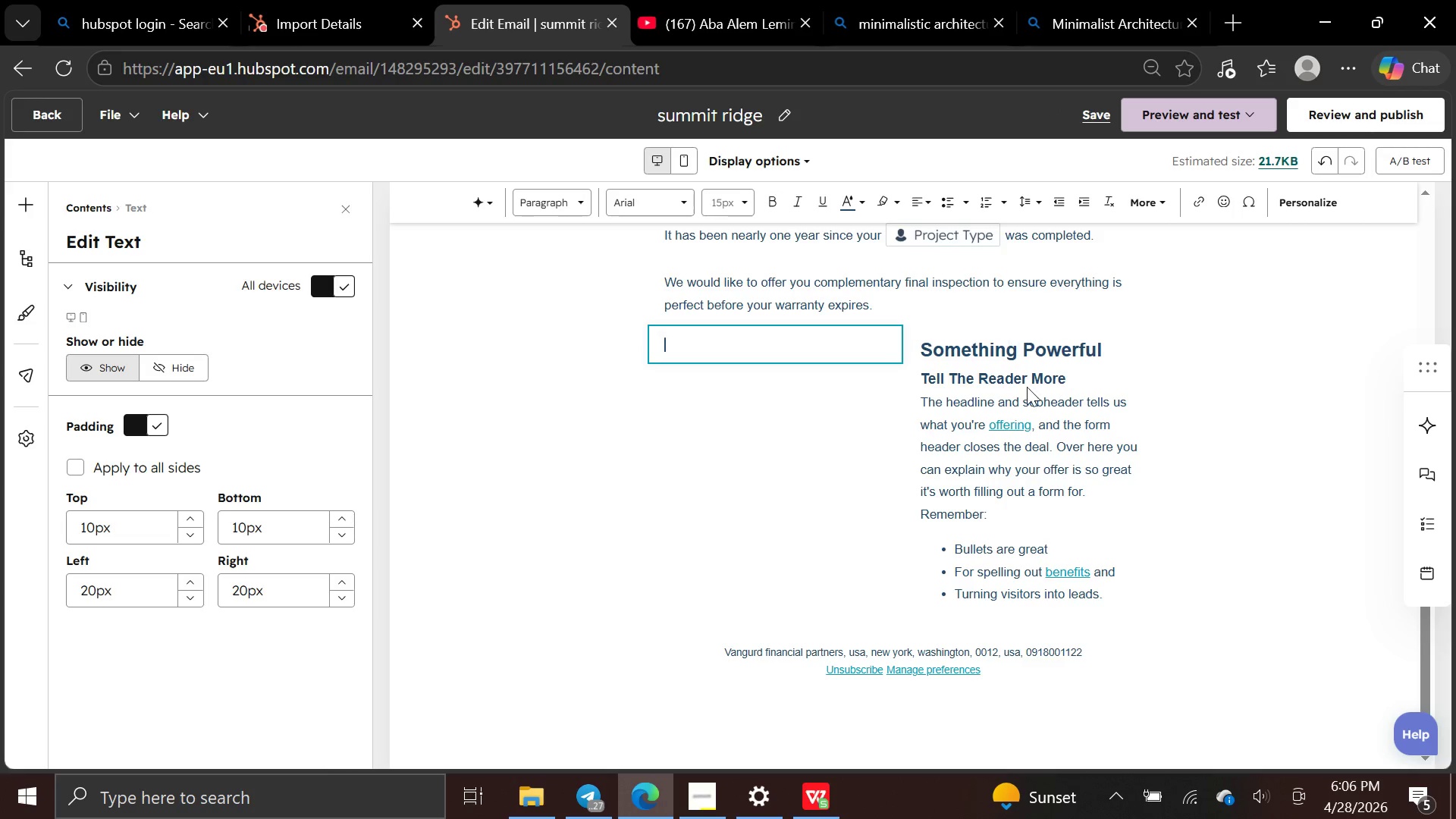 
left_click([1036, 428])
 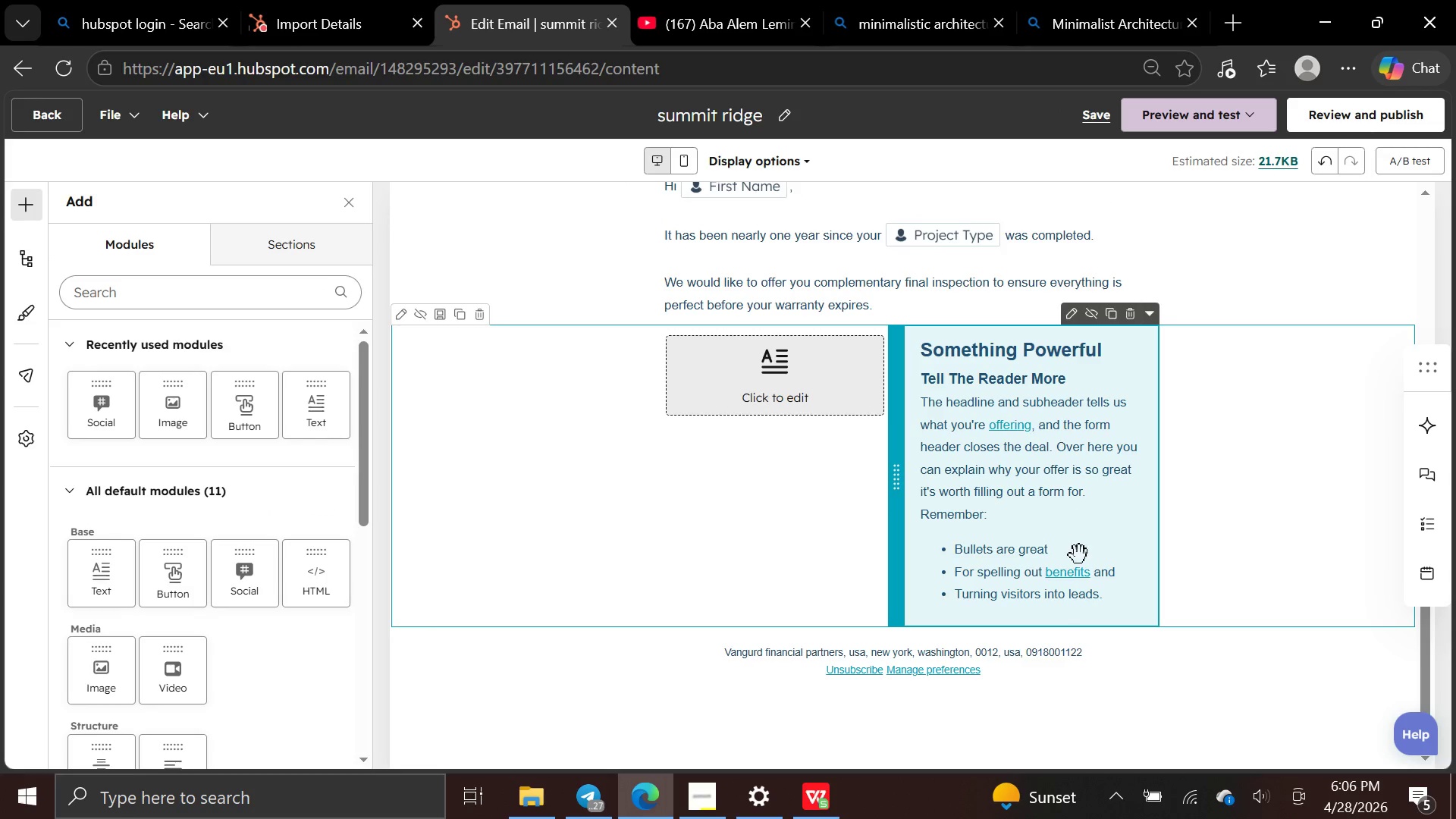 
left_click([1065, 592])
 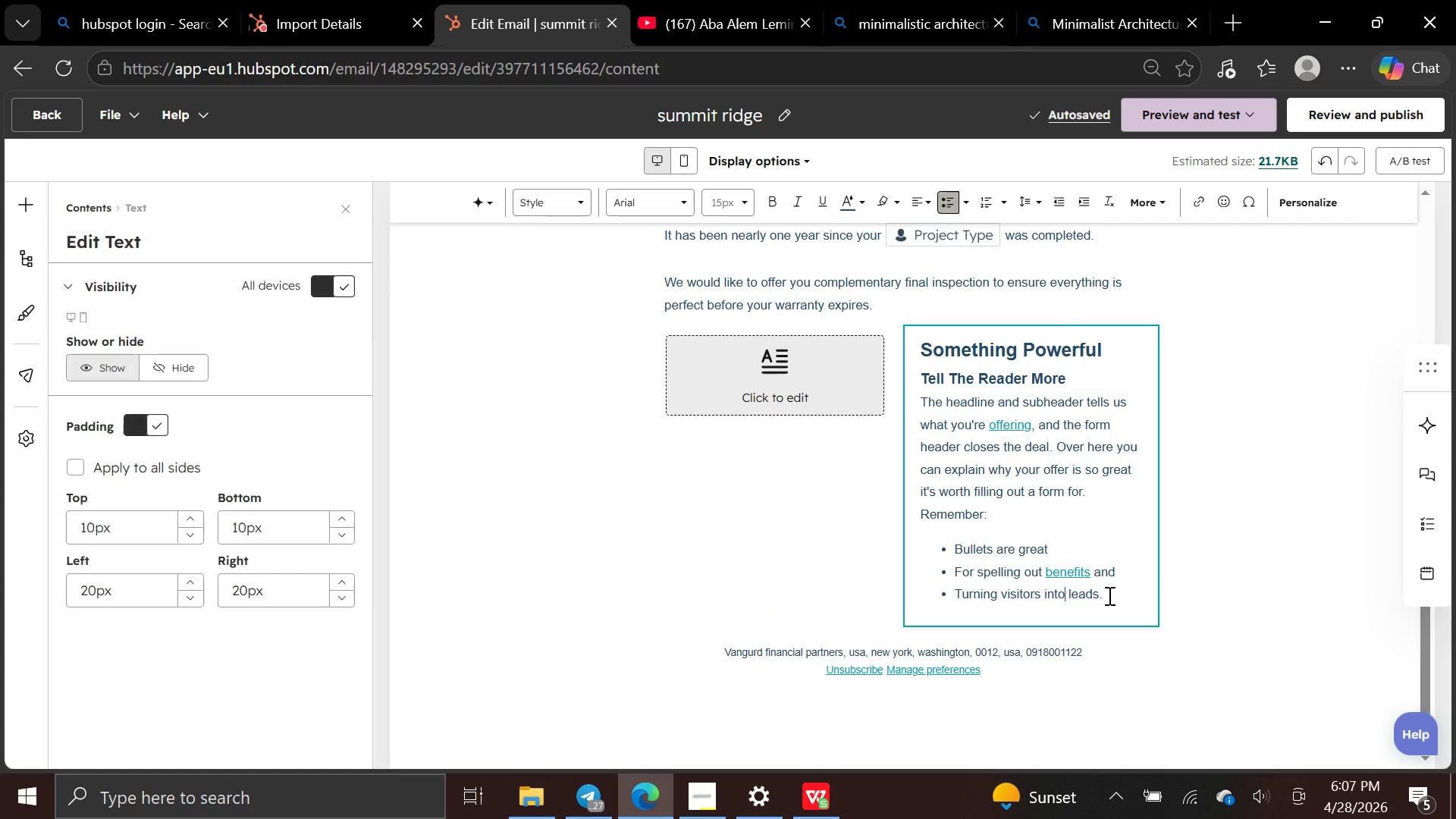 
left_click_drag(start_coordinate=[1108, 595], to_coordinate=[916, 362])
 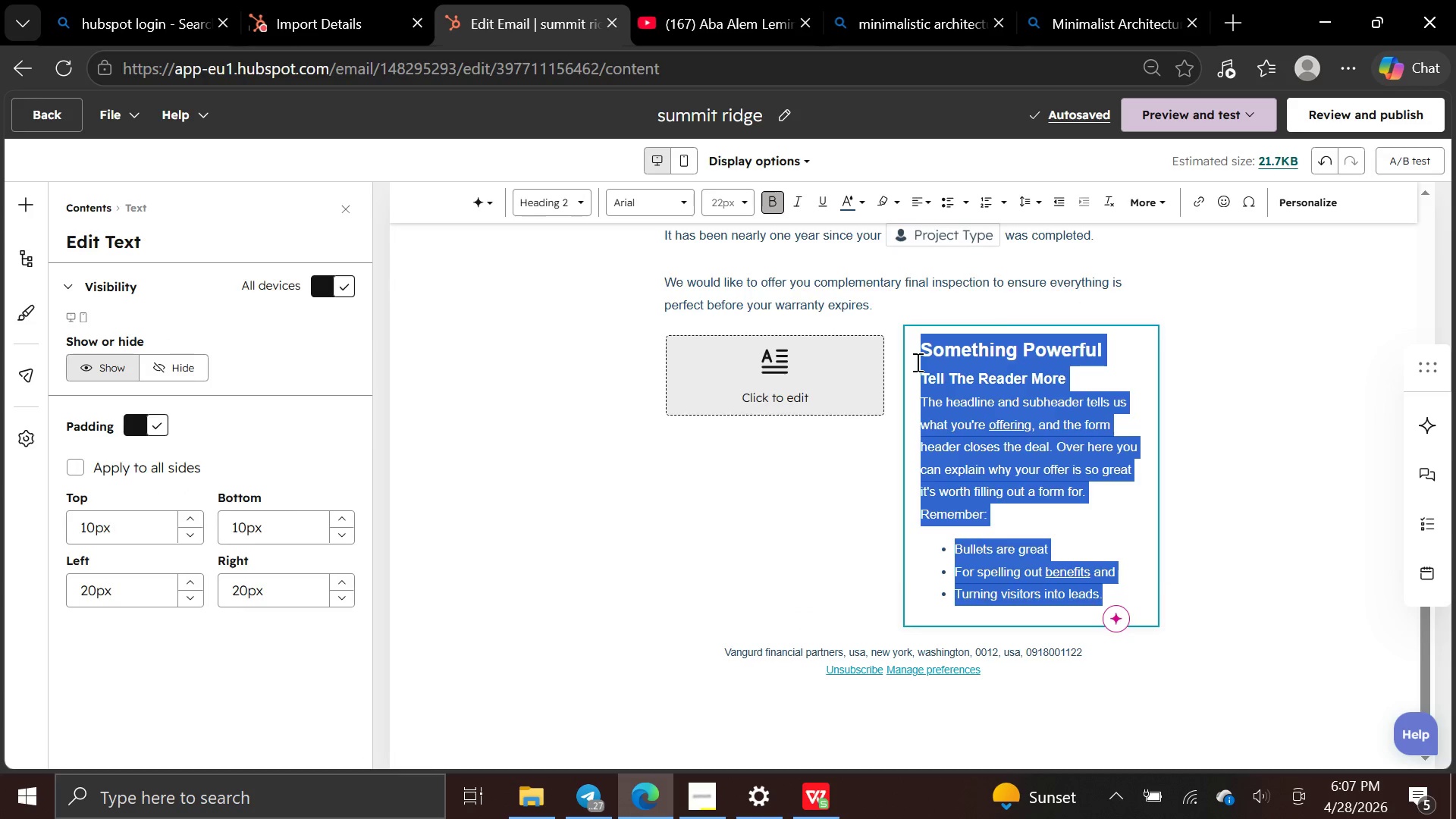 
key(Backspace)
 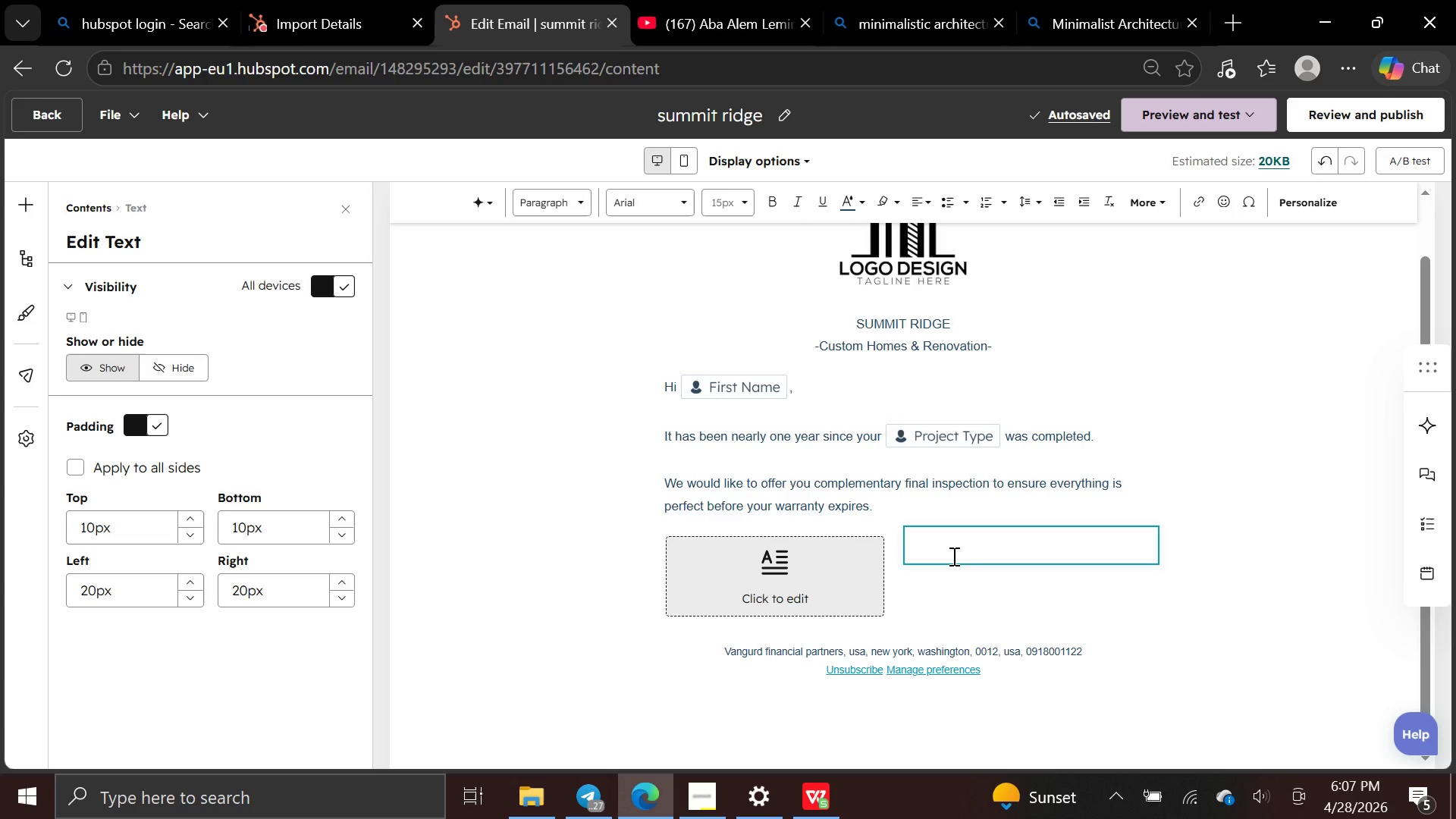 
wait(11.47)
 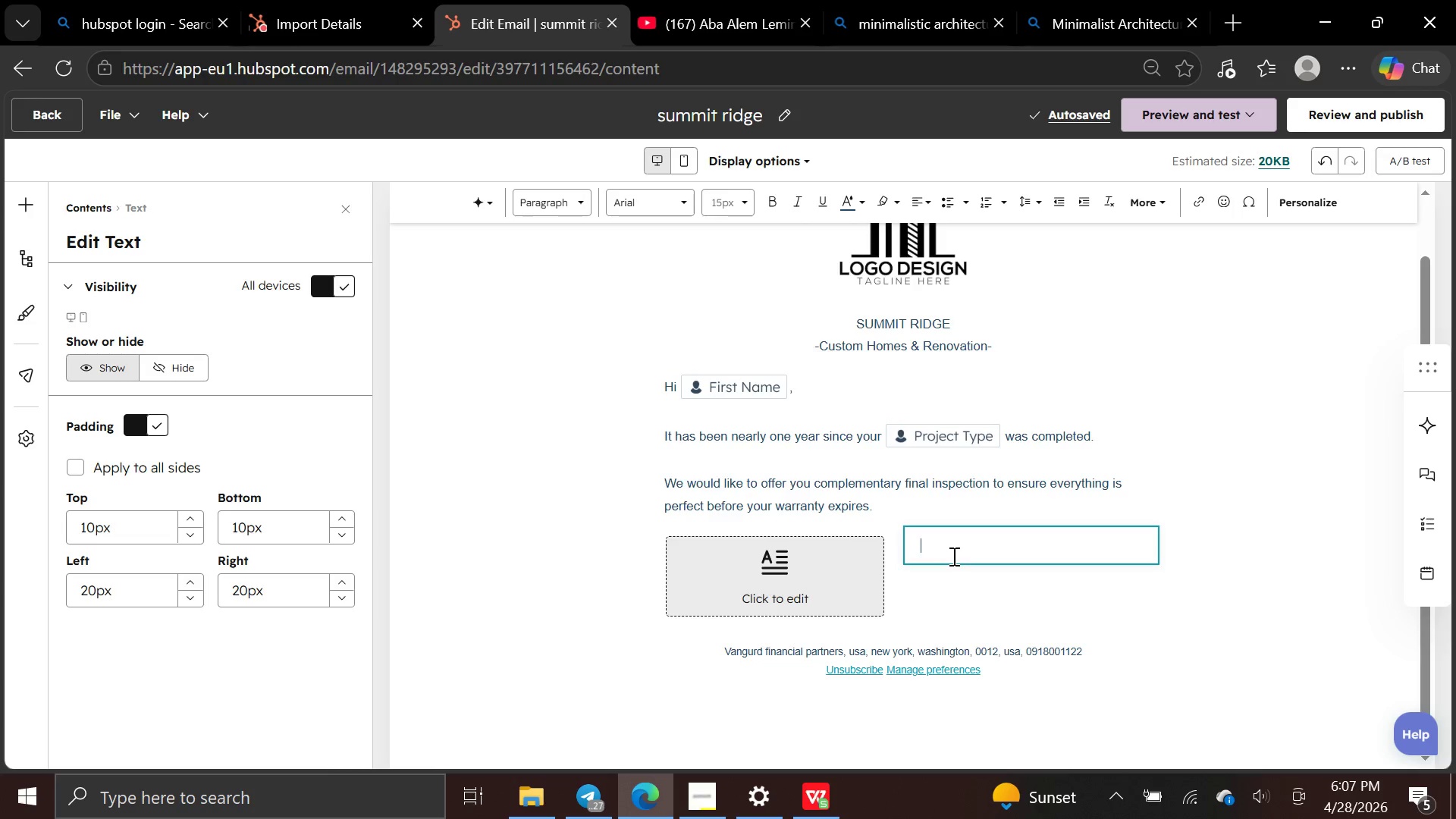 
type($-)
key(Backspace)
type( - save on fy)
key(Backspace)
type(uture caree)
key(Backspace)
type( - )
 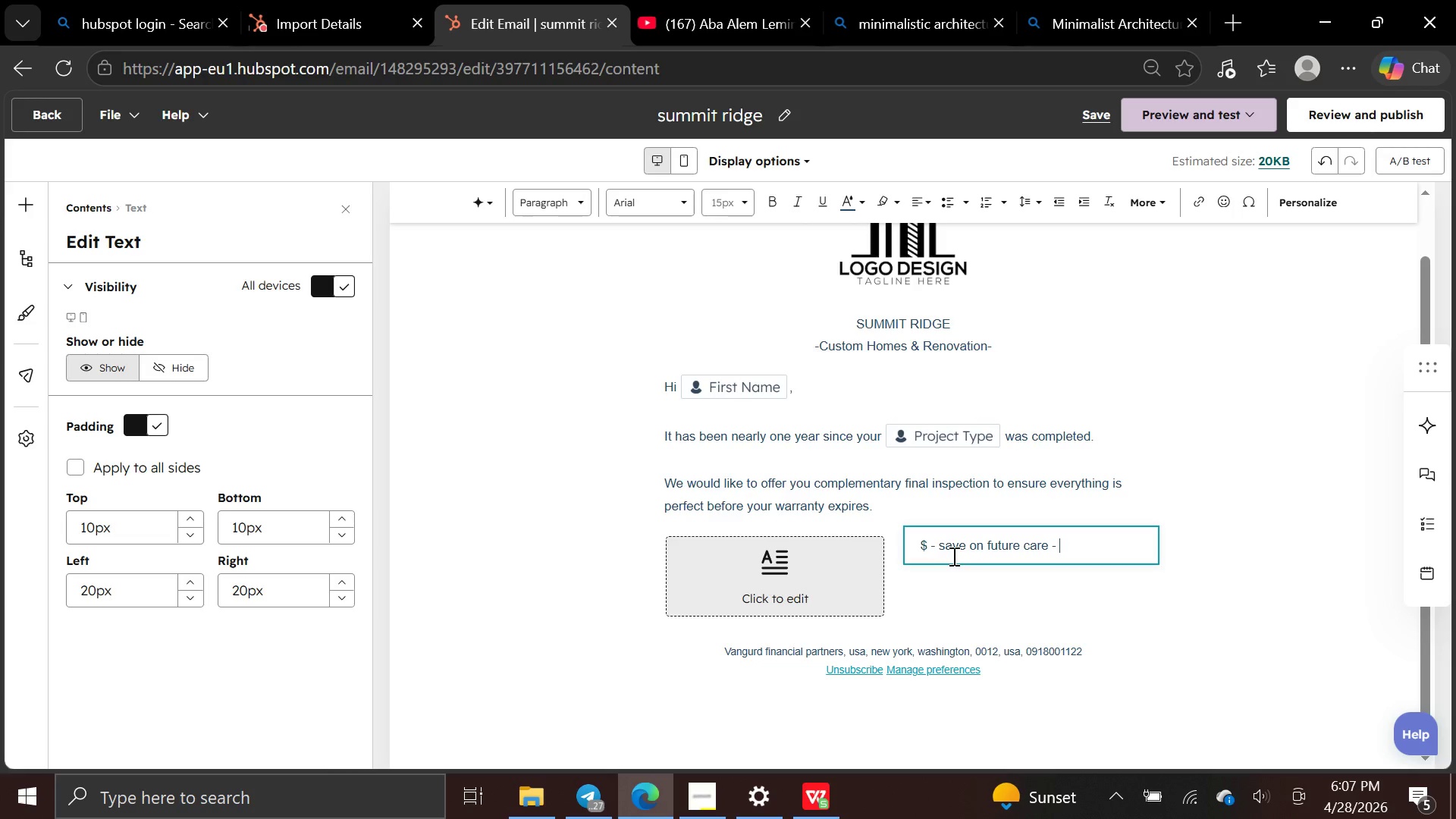 
key(Shift+4)
 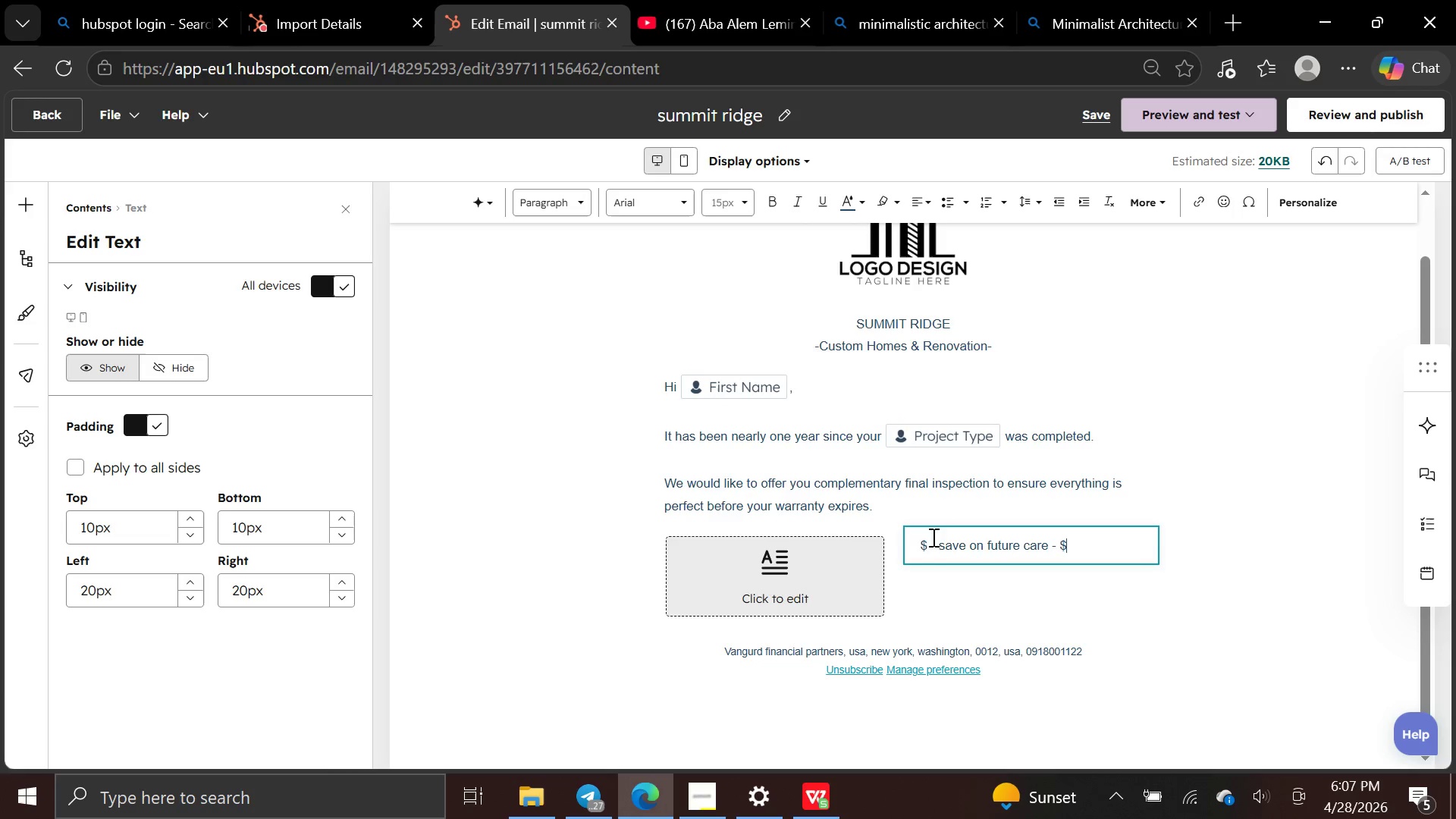 
left_click_drag(start_coordinate=[914, 542], to_coordinate=[1026, 530])
 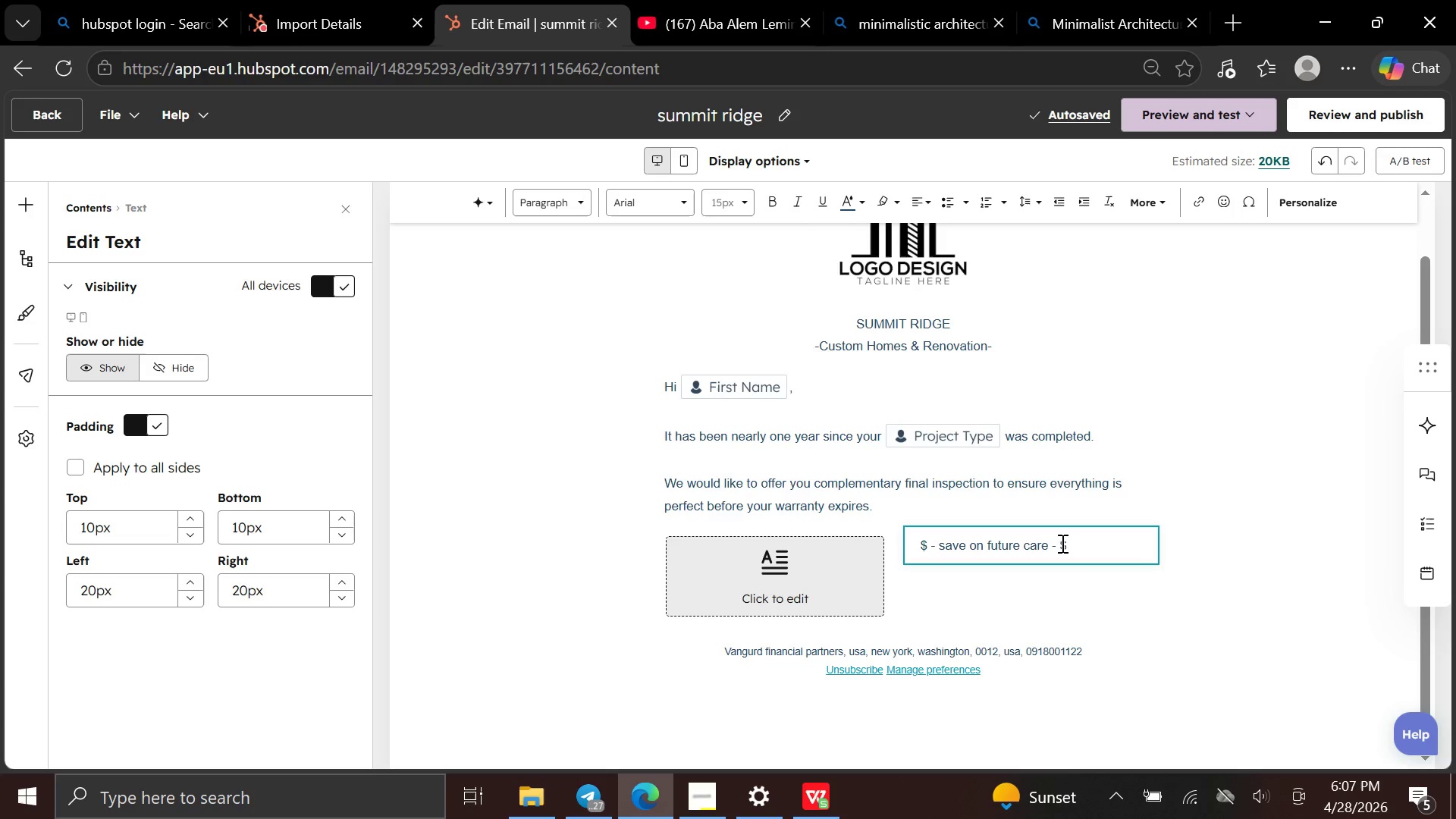 
left_click_drag(start_coordinate=[1068, 544], to_coordinate=[909, 548])
 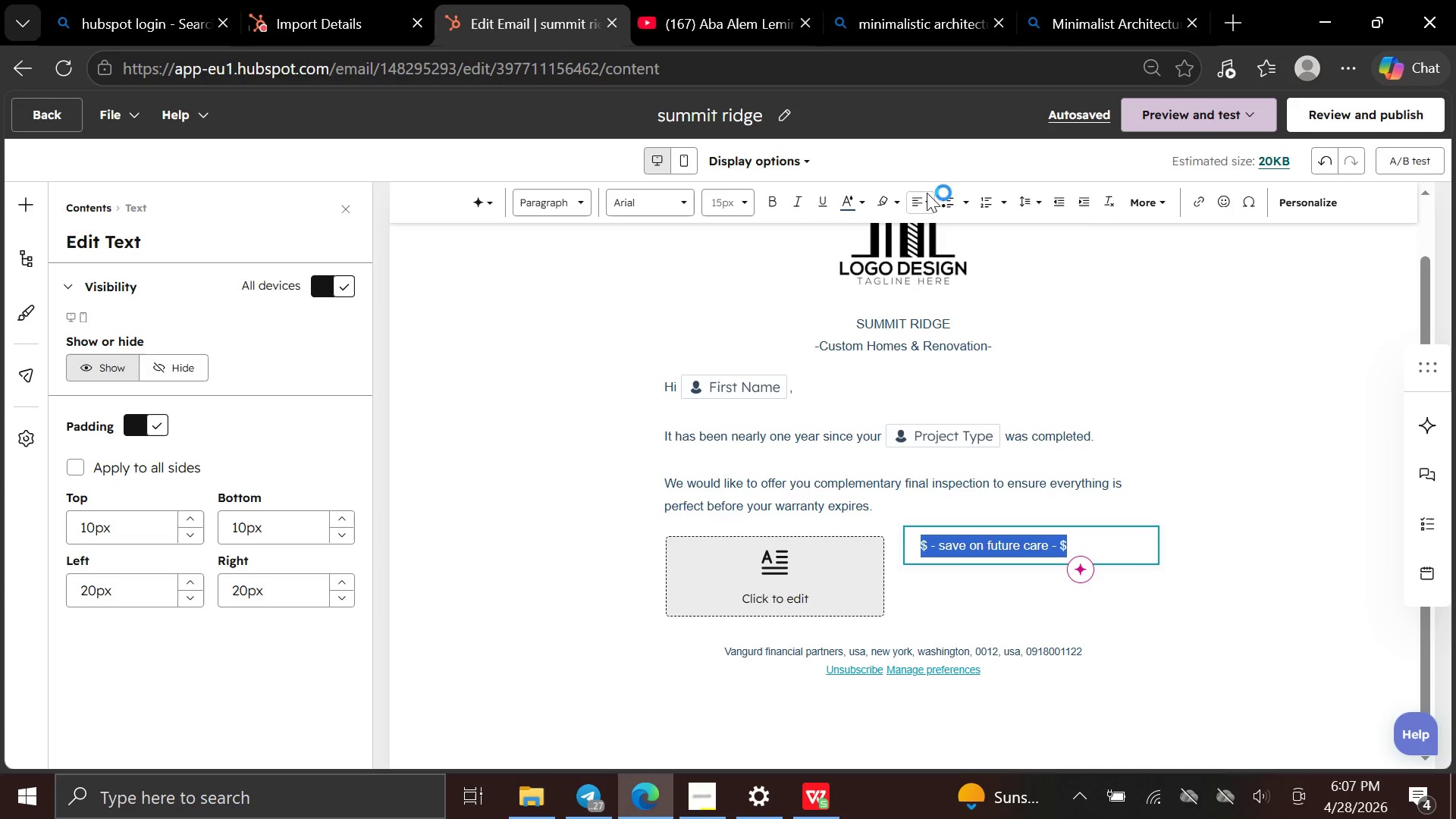 
left_click([926, 196])
 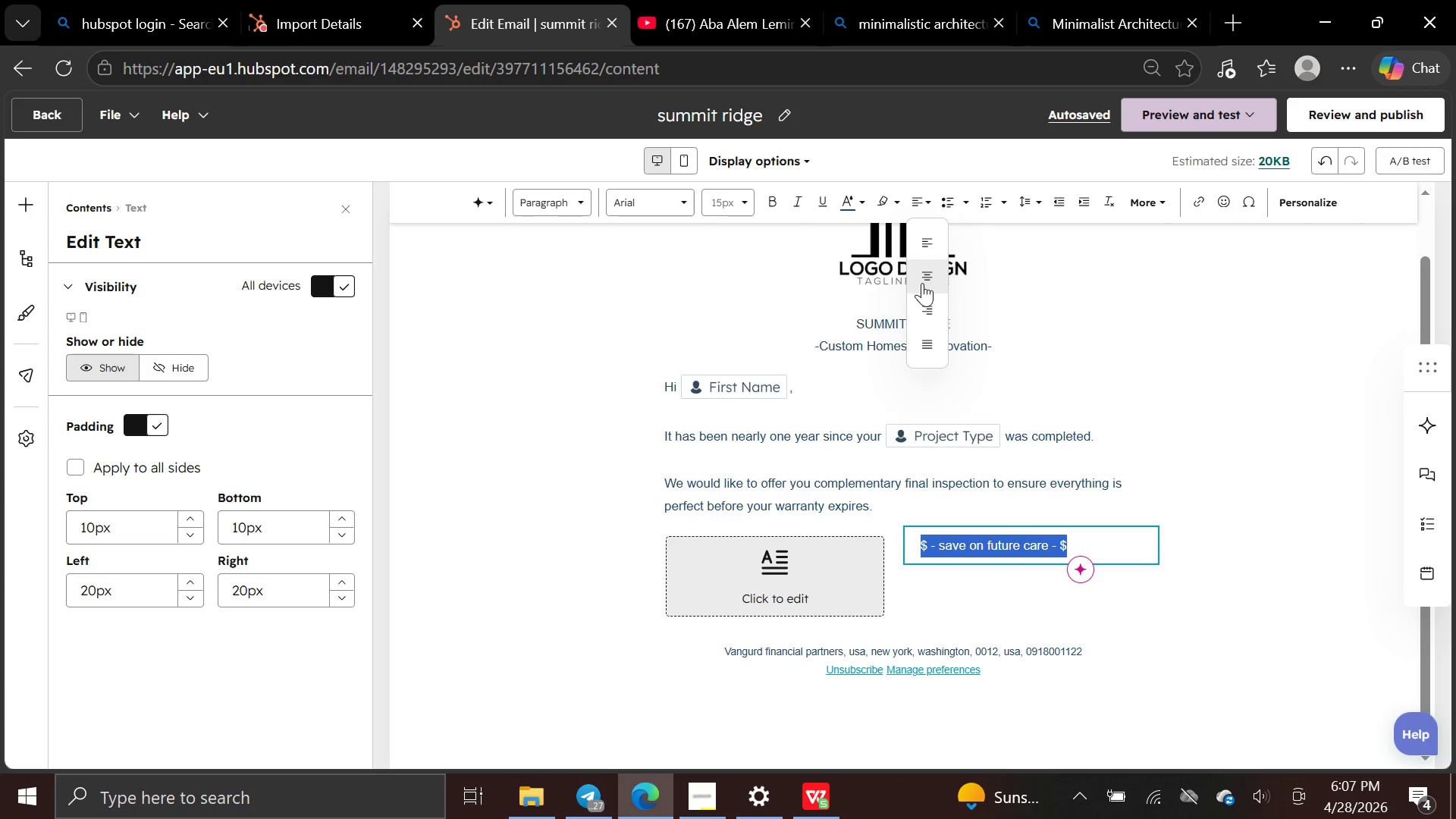 
left_click([923, 283])
 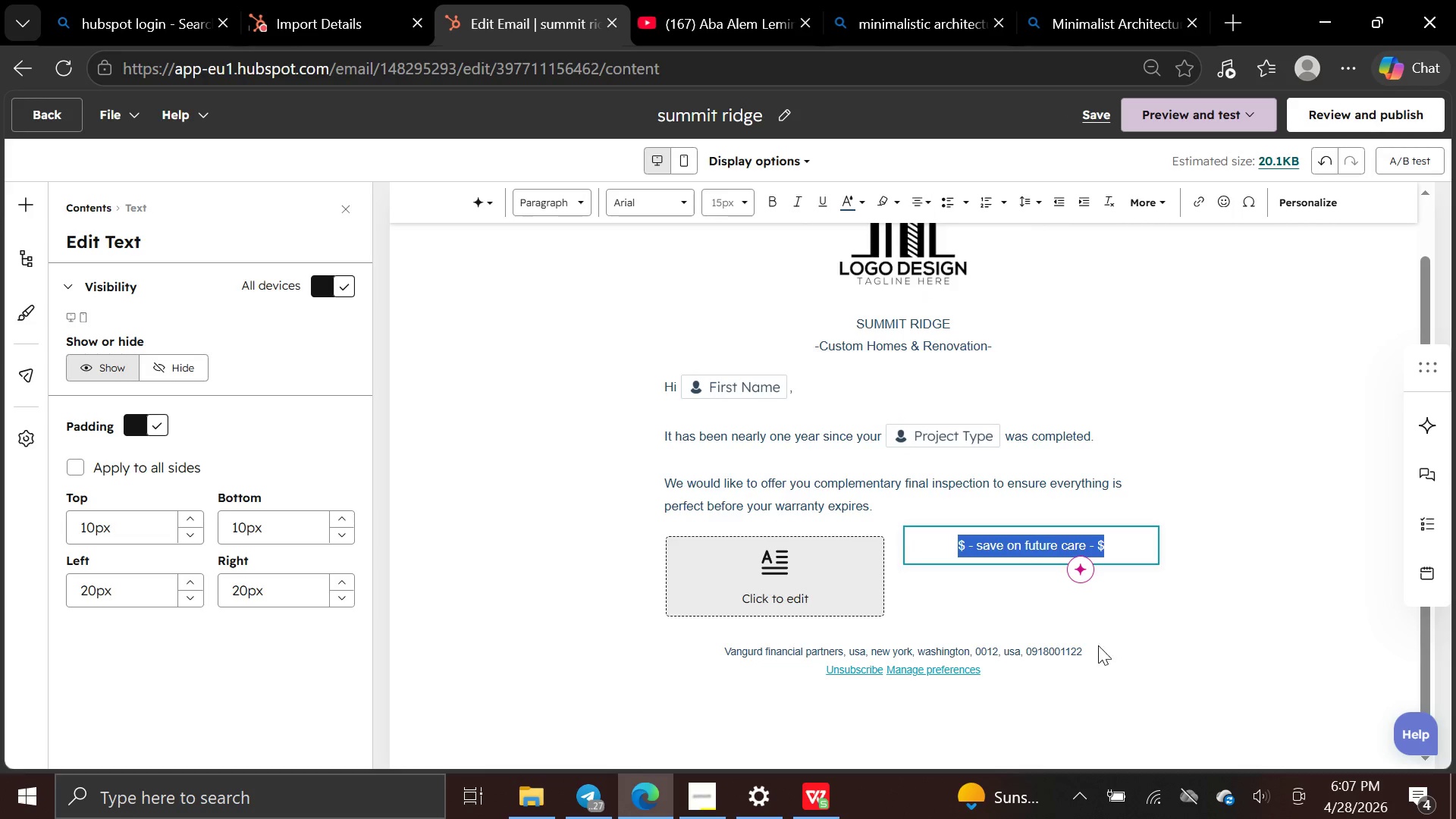 
left_click([1124, 618])
 